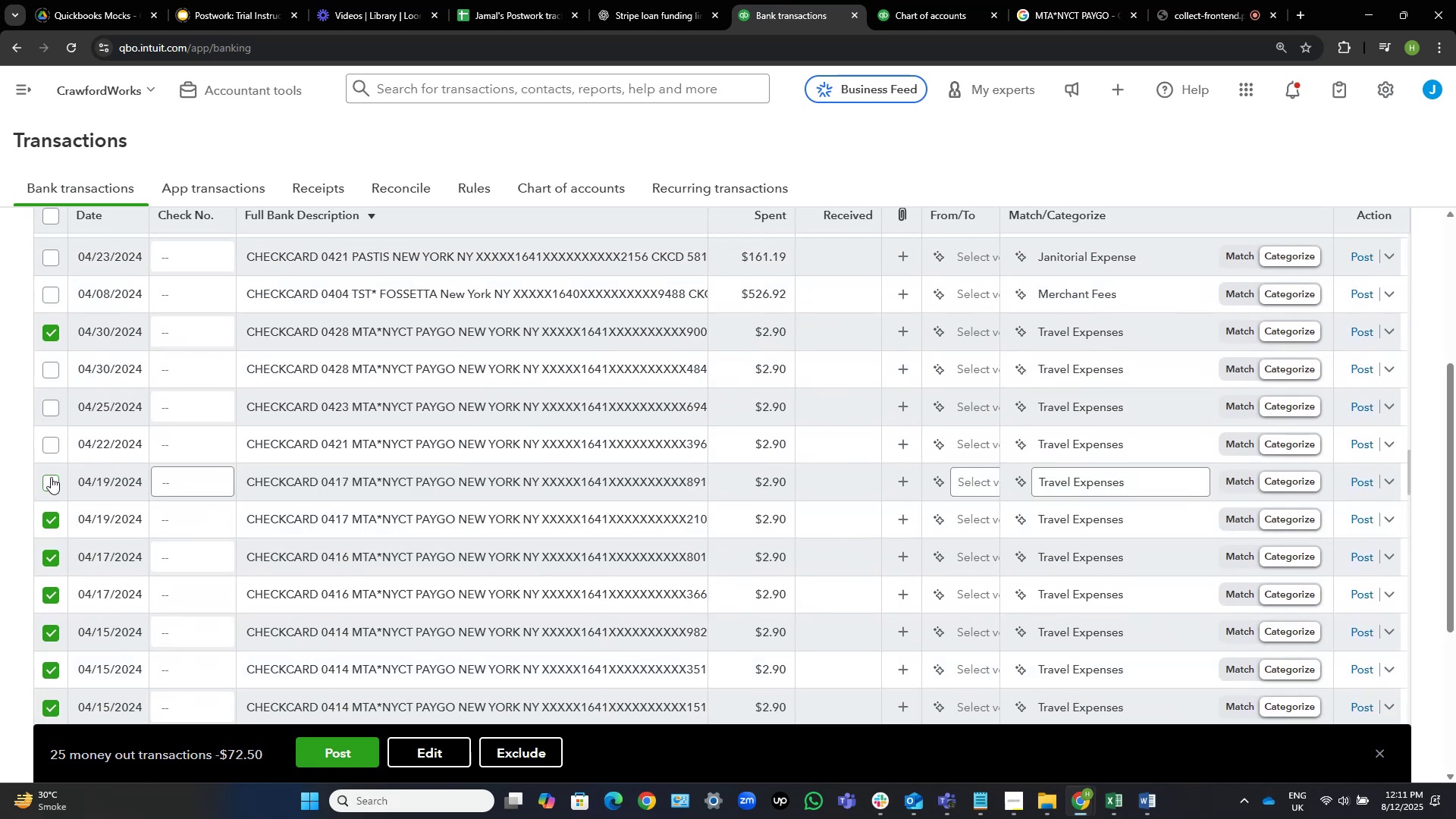 
left_click([51, 477])
 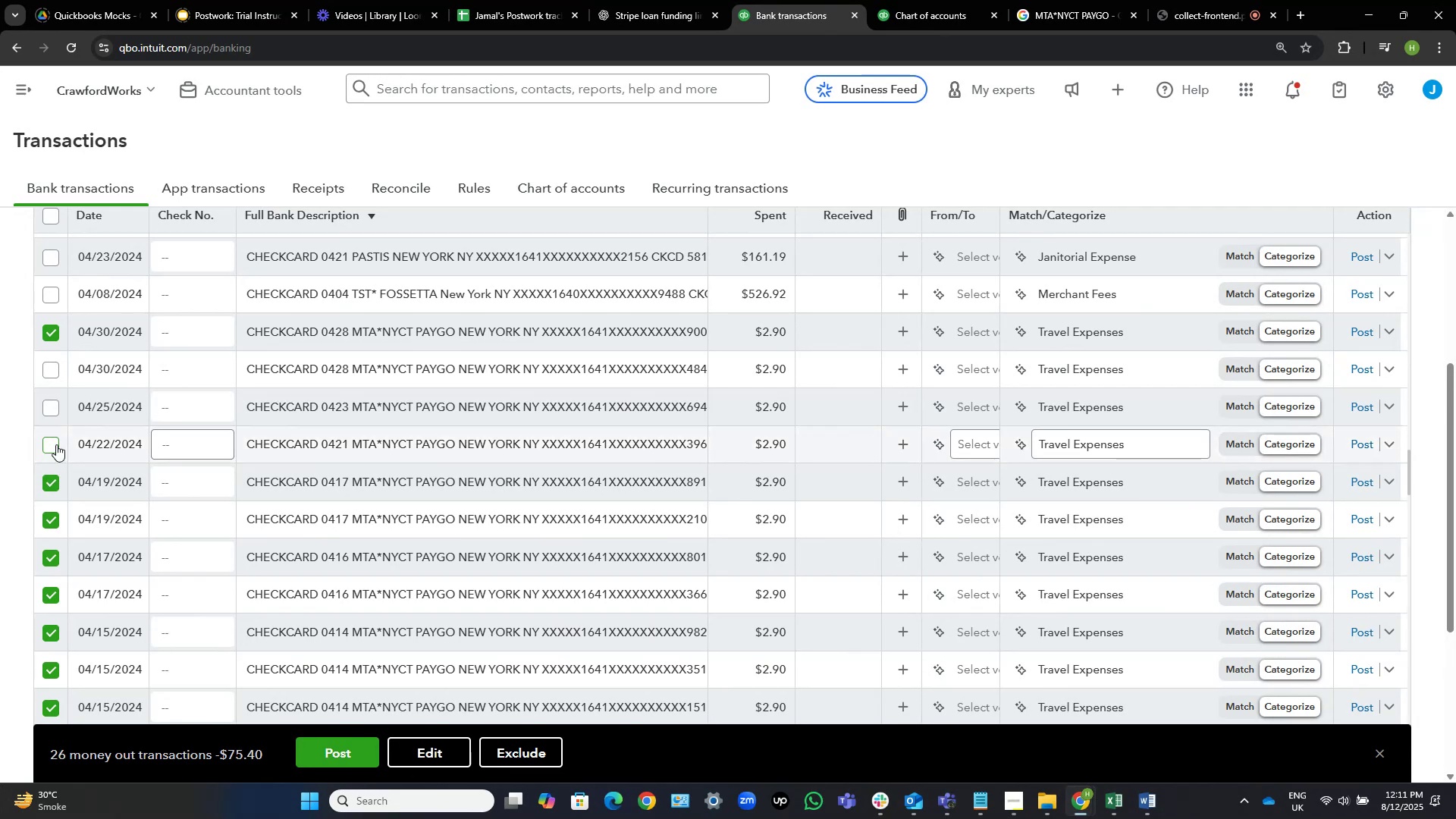 
left_click([56, 444])
 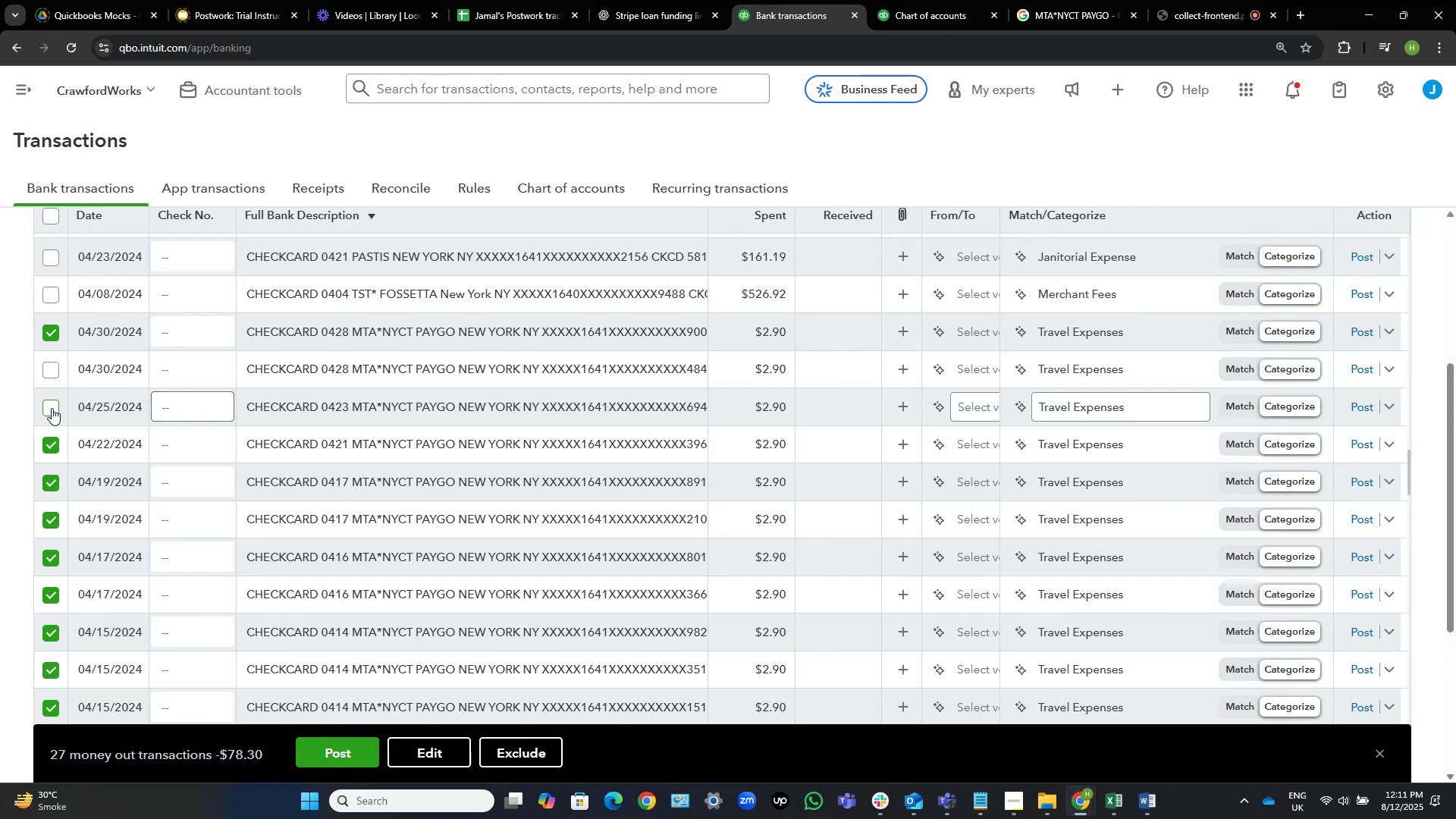 
left_click([51, 408])
 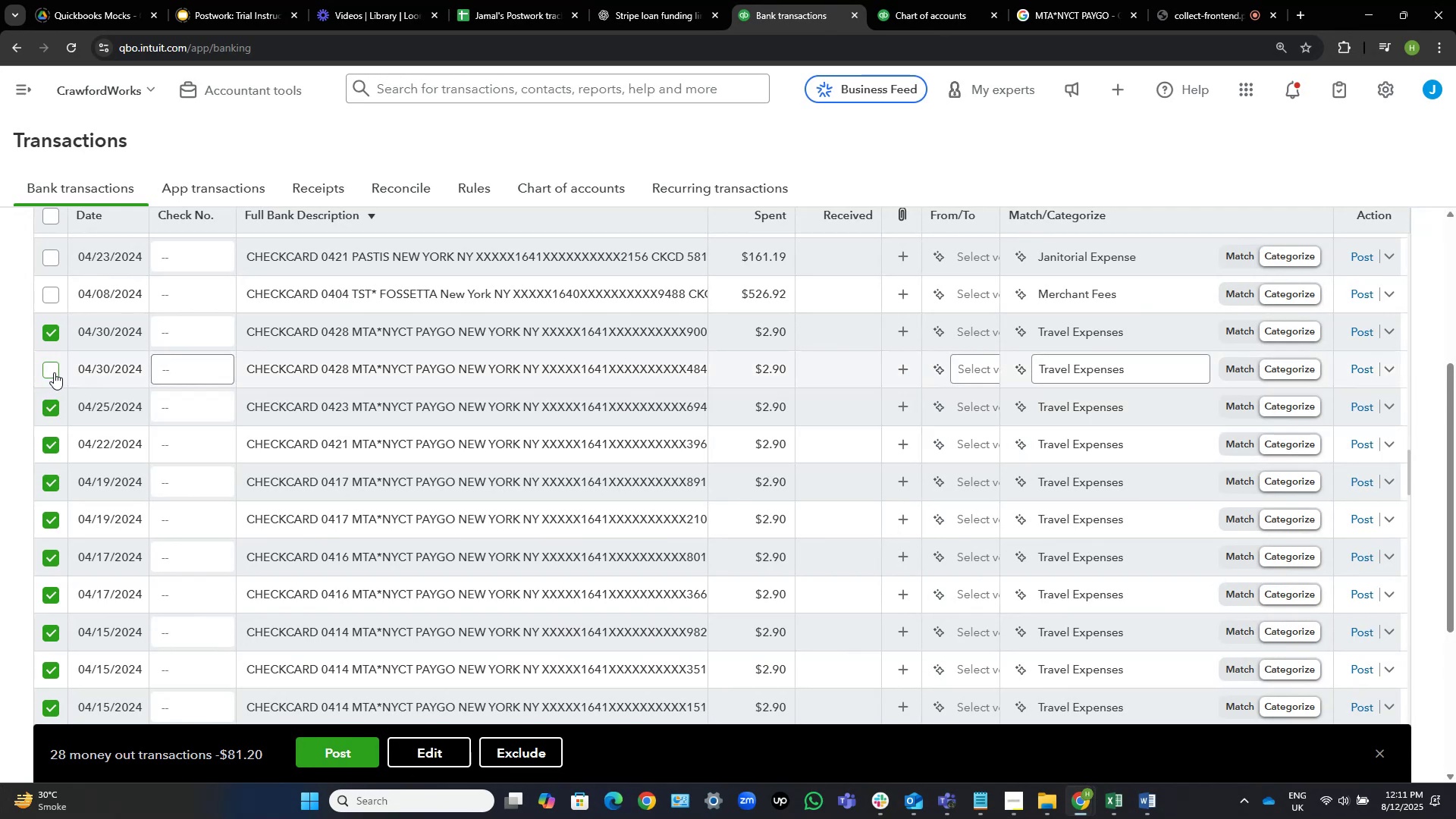 
left_click([54, 371])
 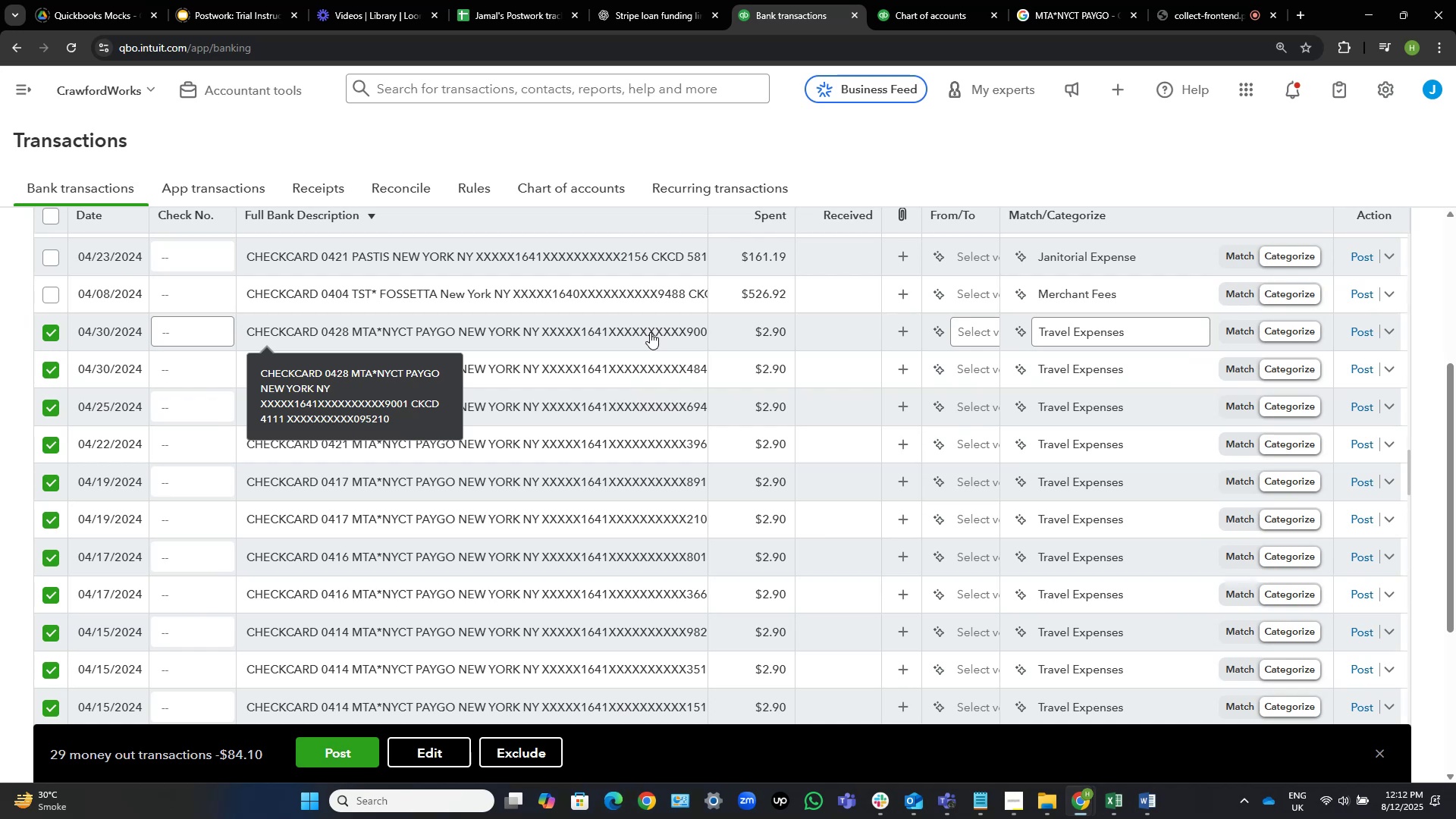 
wait(23.72)
 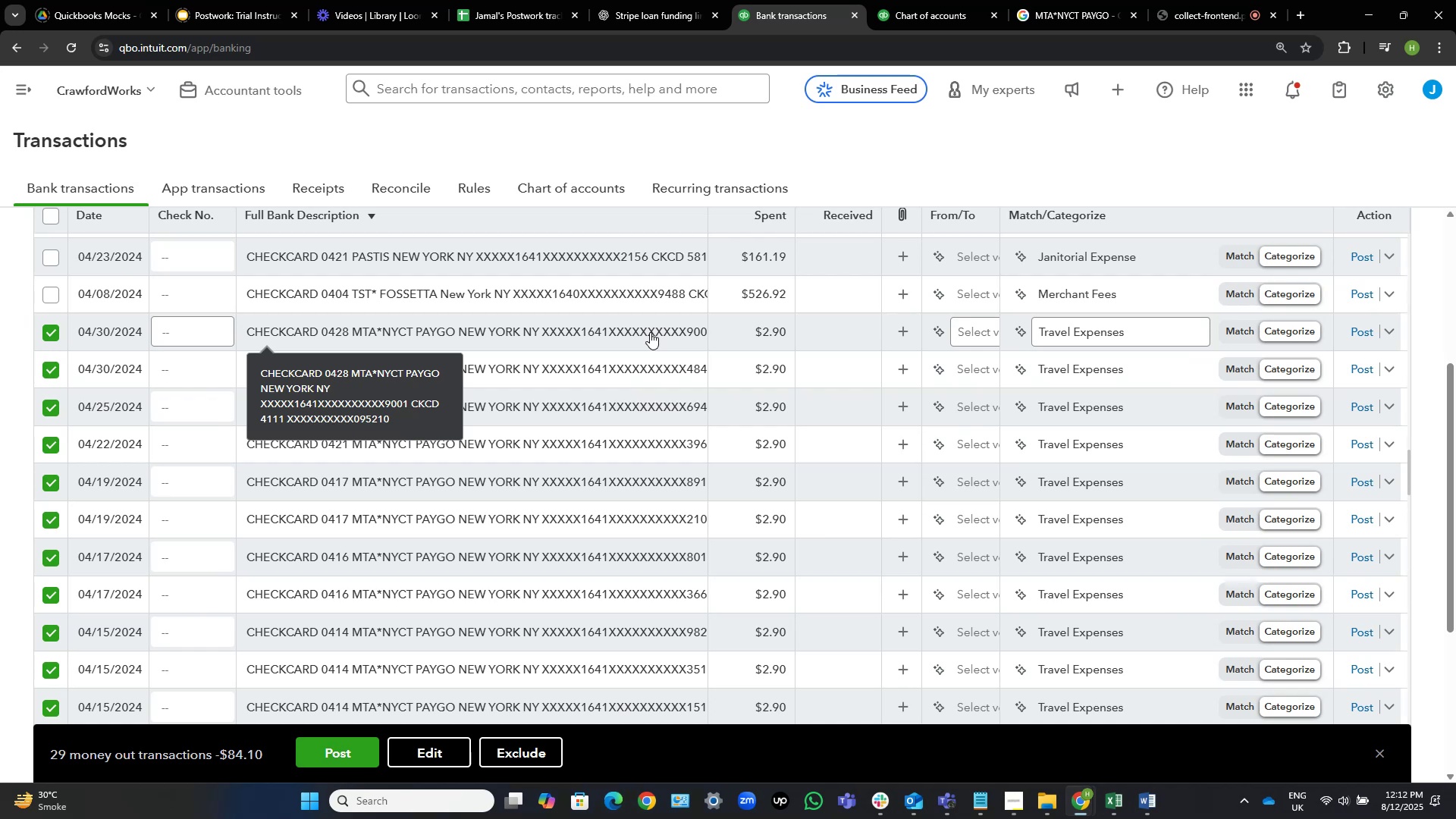 
mouse_move([507, 382])
 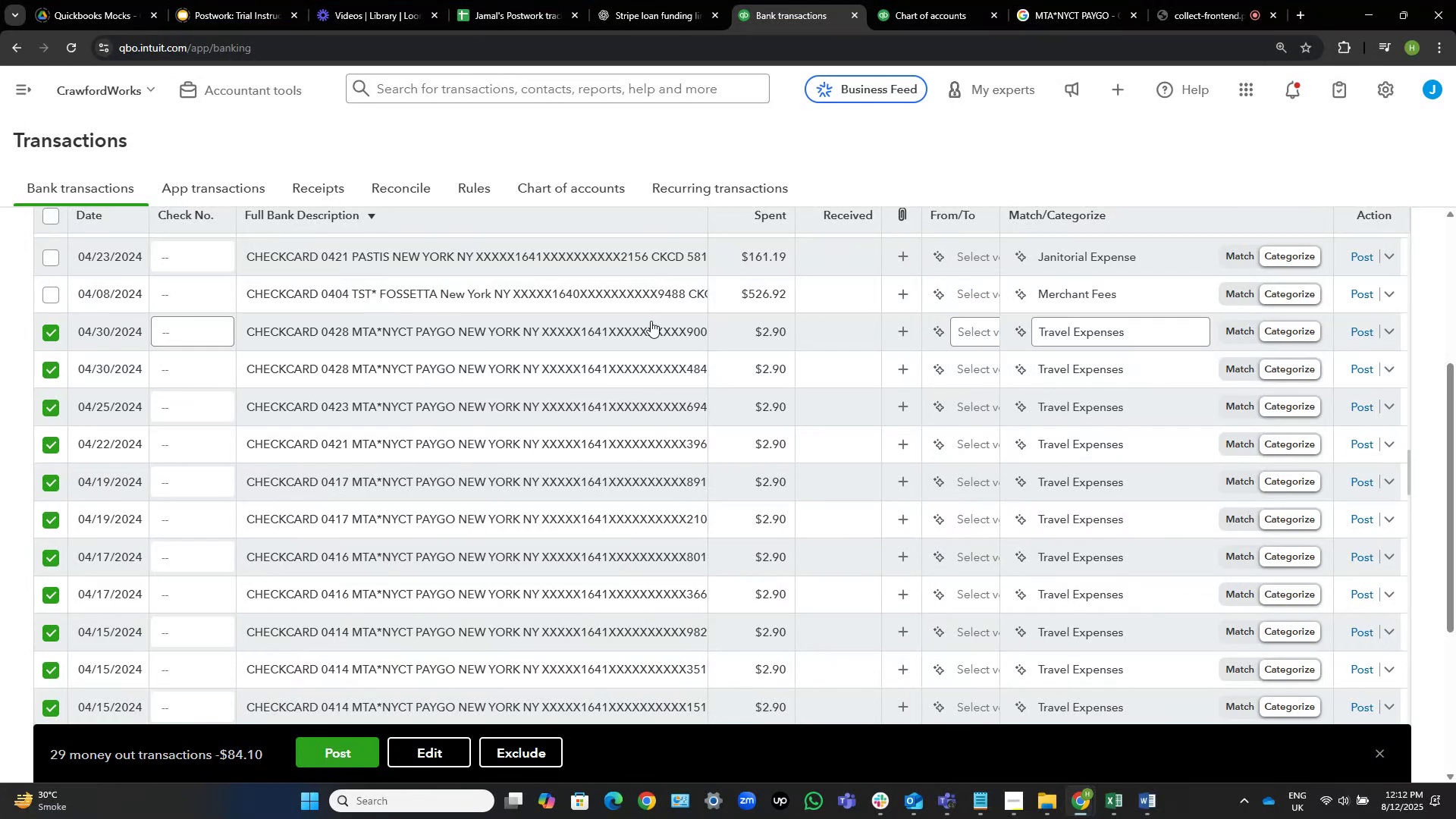 
wait(7.38)
 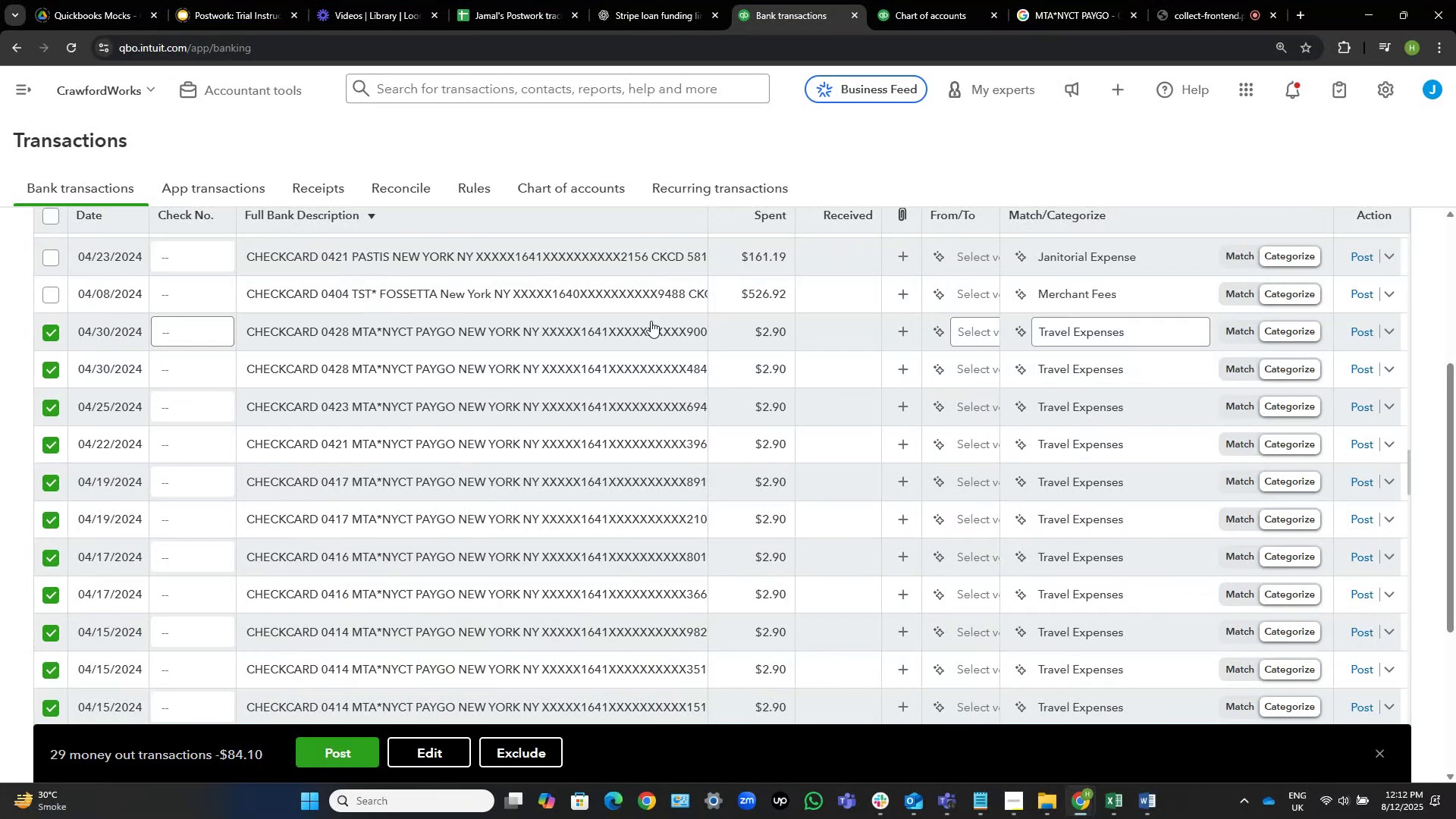 
scroll: coordinate [651, 321], scroll_direction: down, amount: 1.0
 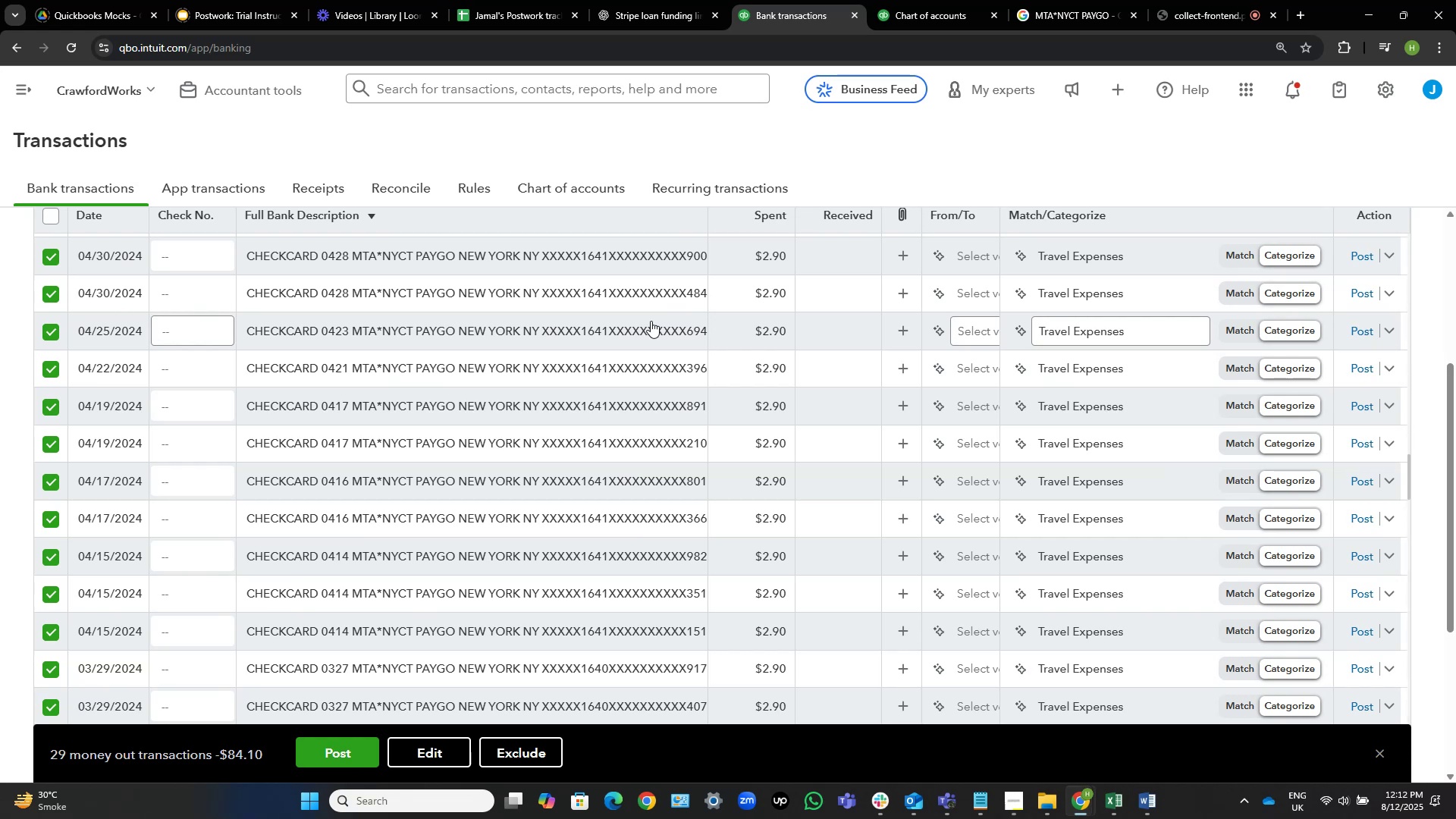 
wait(14.53)
 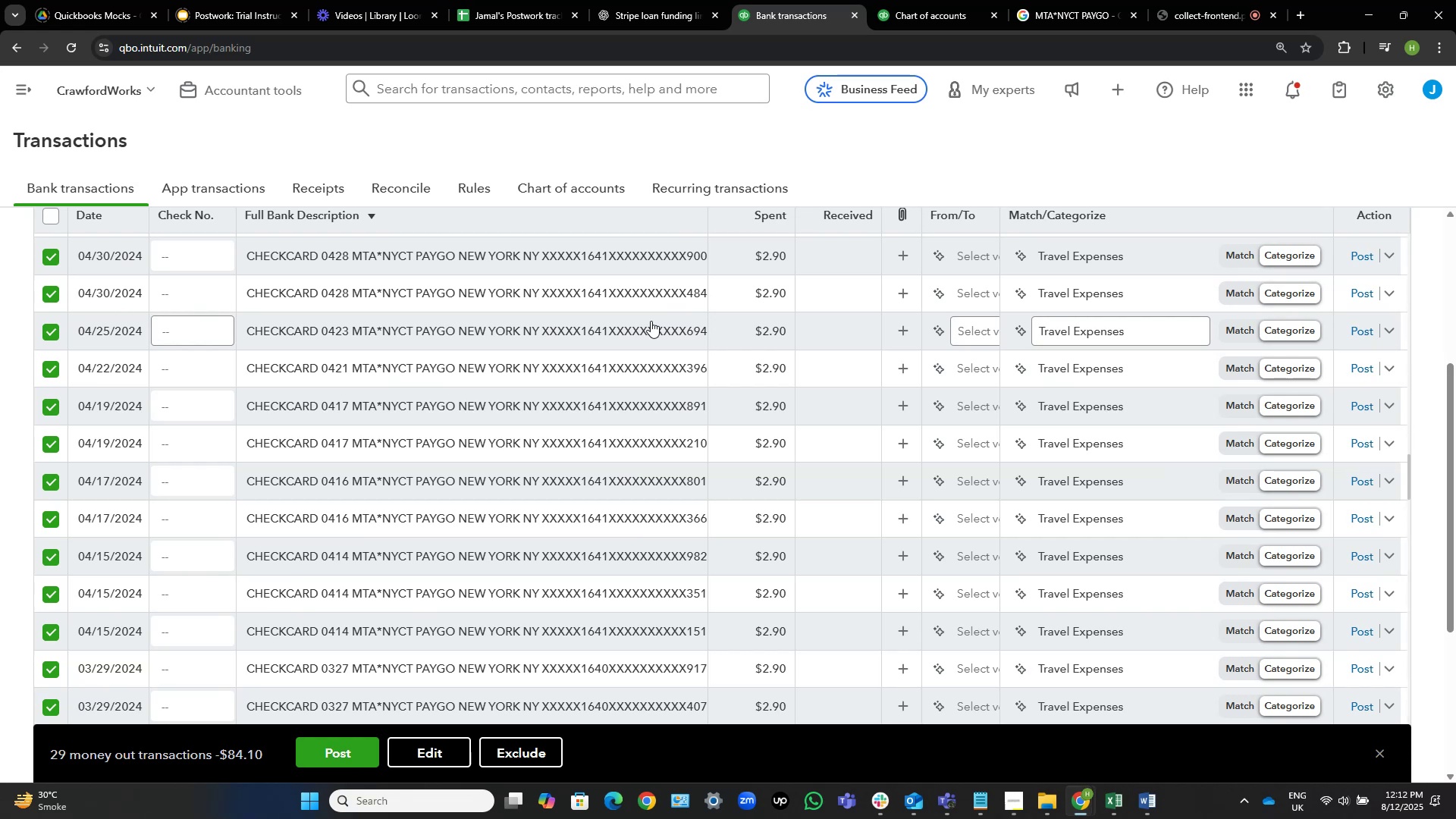 
scroll: coordinate [654, 445], scroll_direction: down, amount: 3.0
 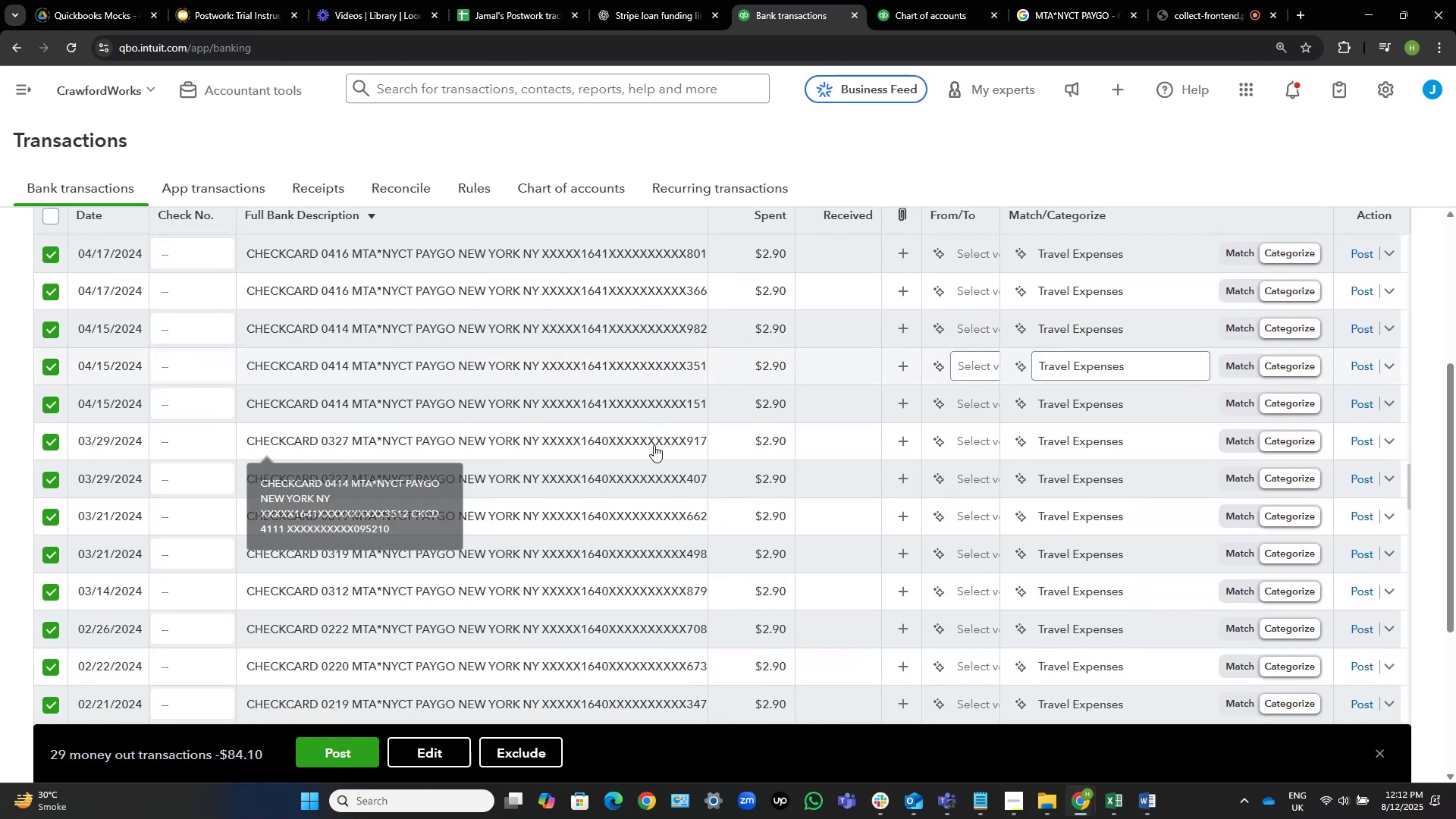 
scroll: coordinate [654, 445], scroll_direction: up, amount: 1.0
 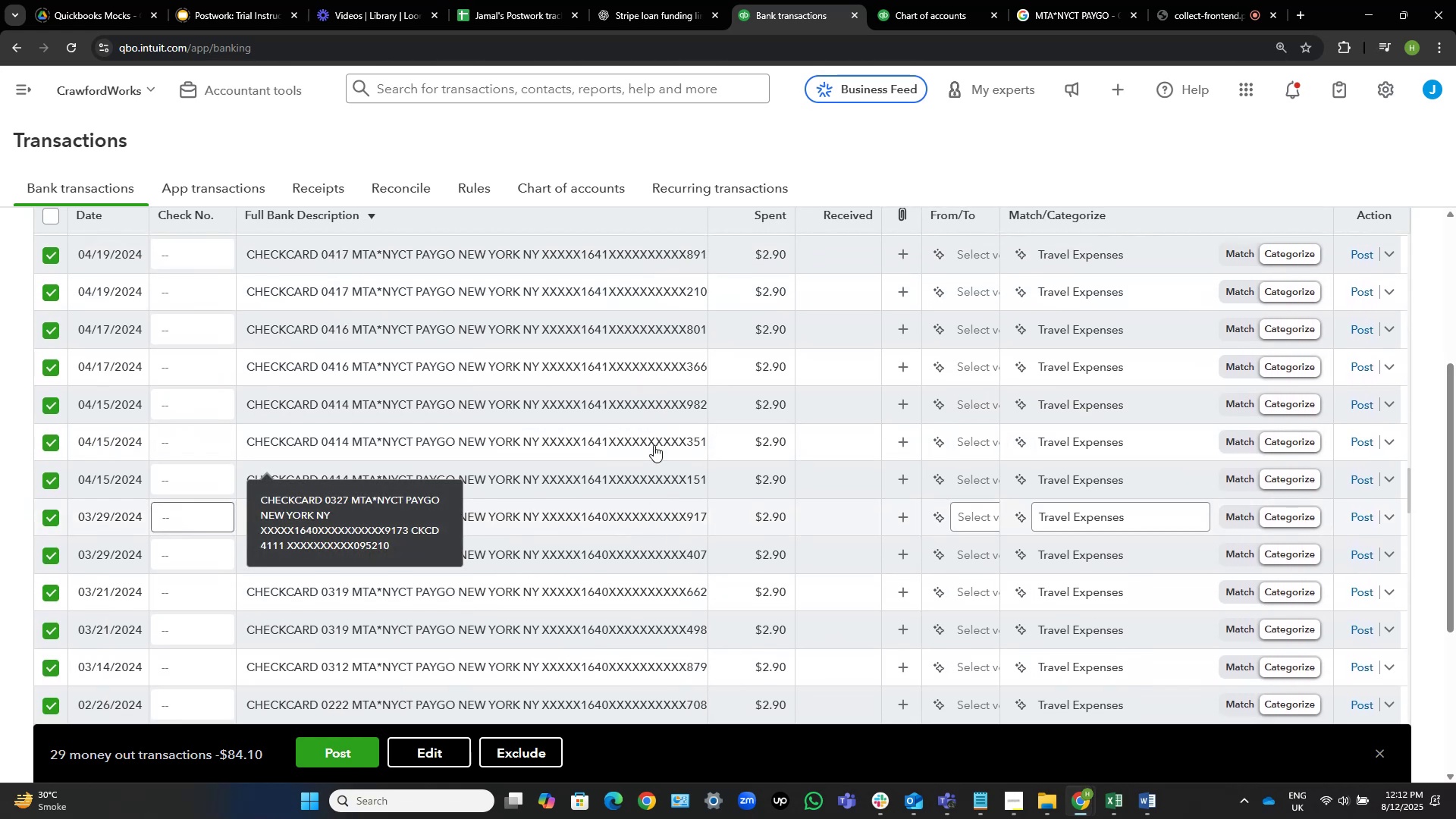 
scroll: coordinate [580, 475], scroll_direction: down, amount: 5.0
 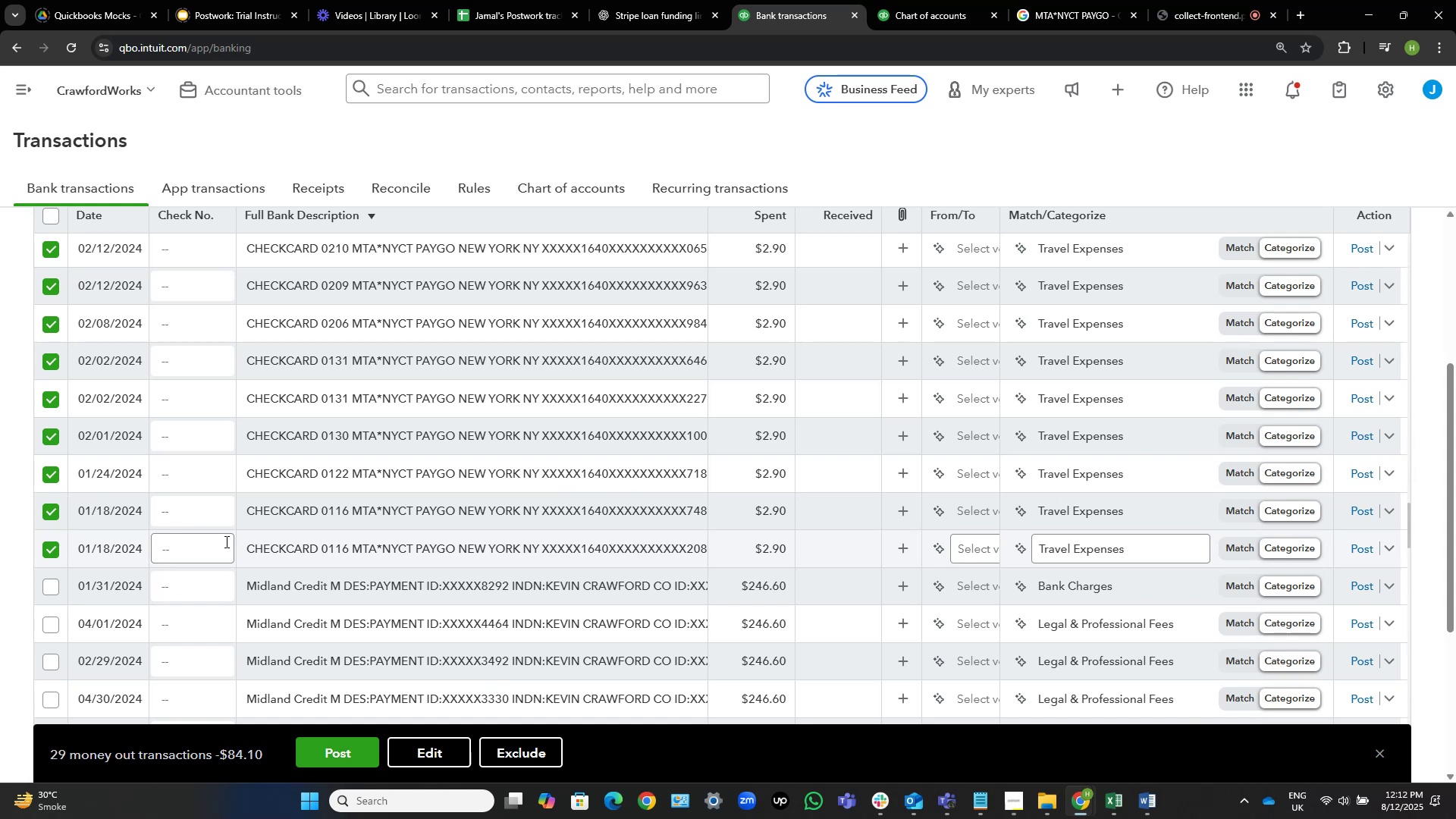 
wait(6.6)
 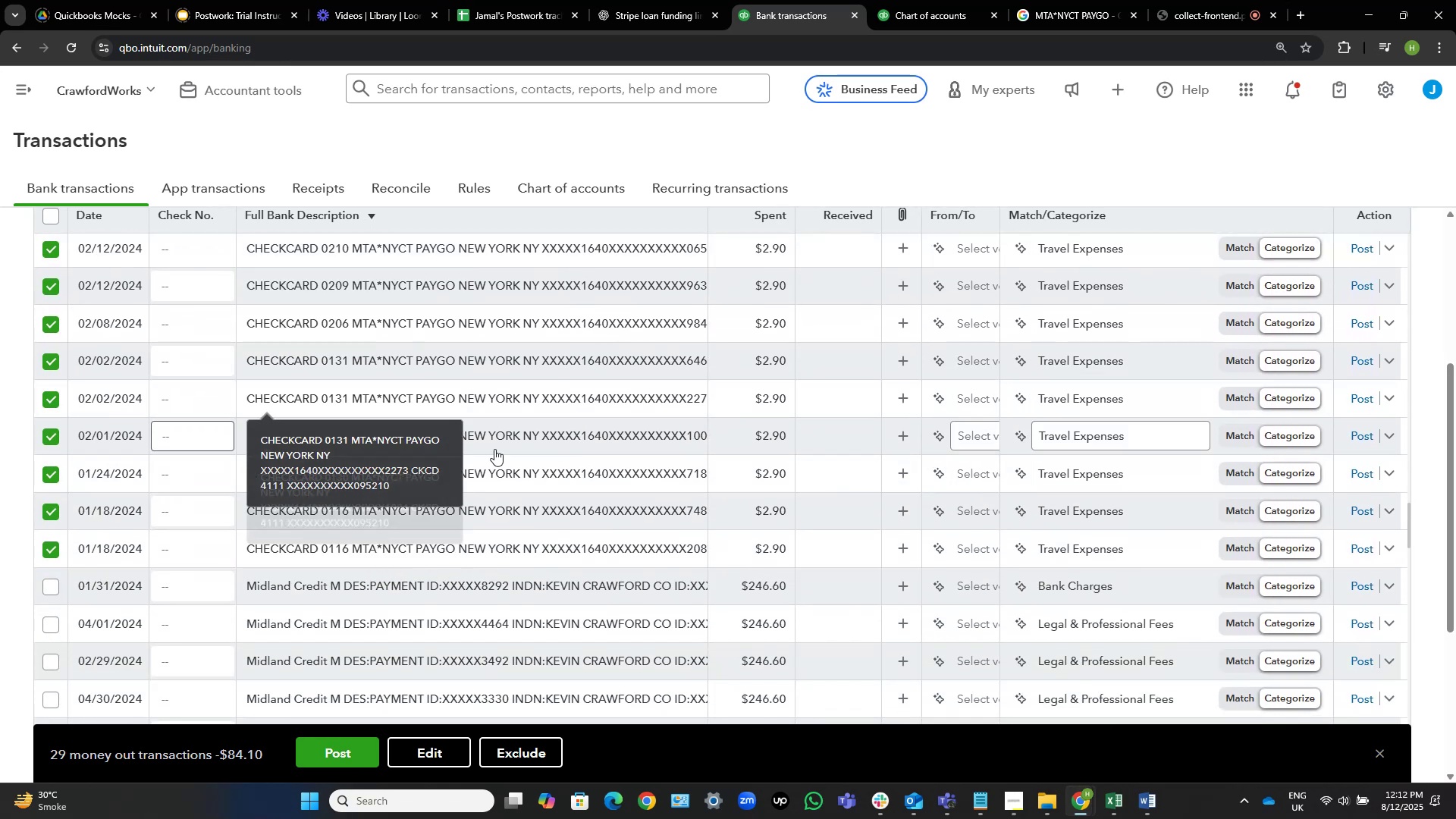 
scroll: coordinate [225, 541], scroll_direction: down, amount: 1.0
 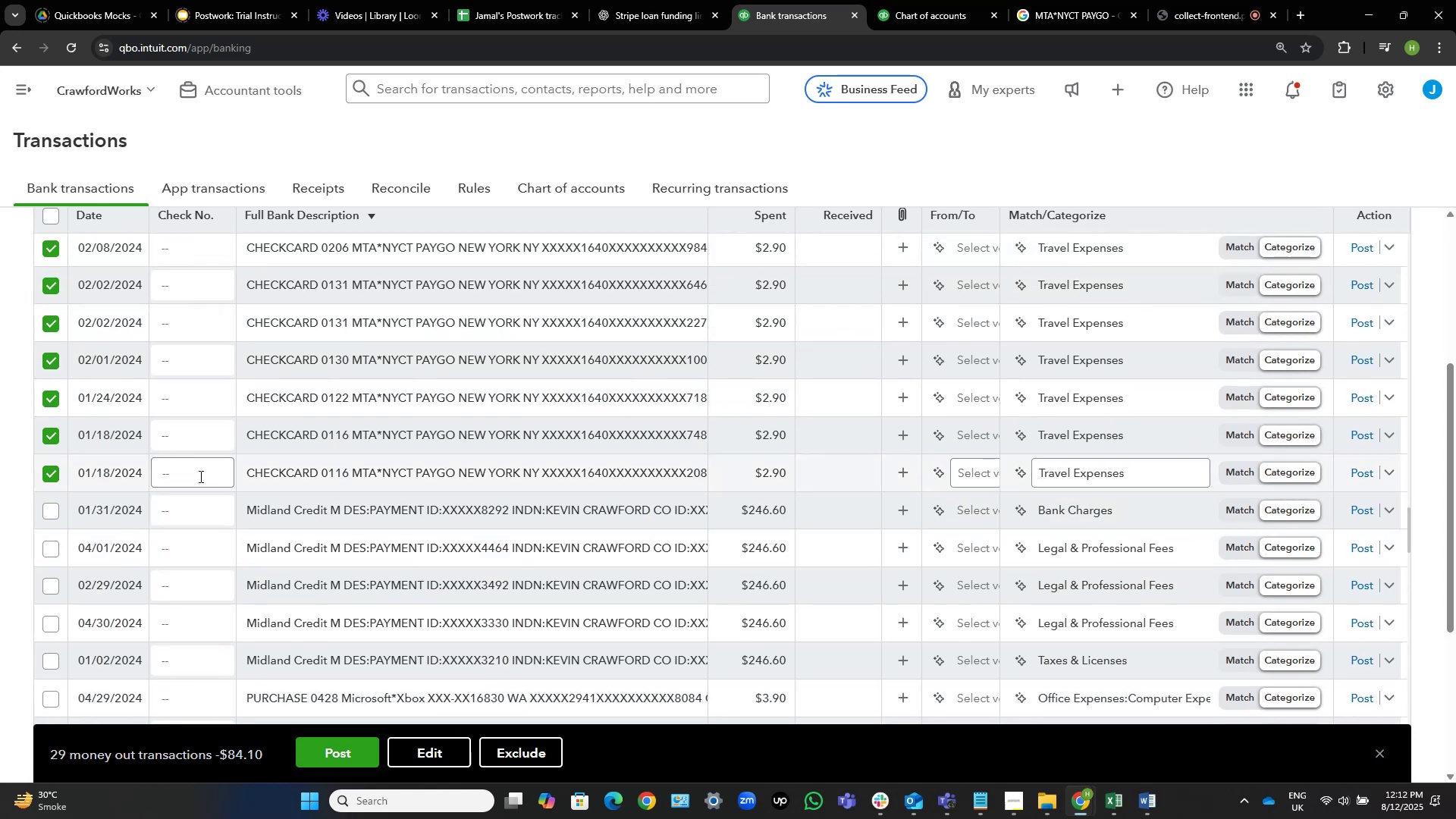 
scroll: coordinate [210, 488], scroll_direction: up, amount: 15.0
 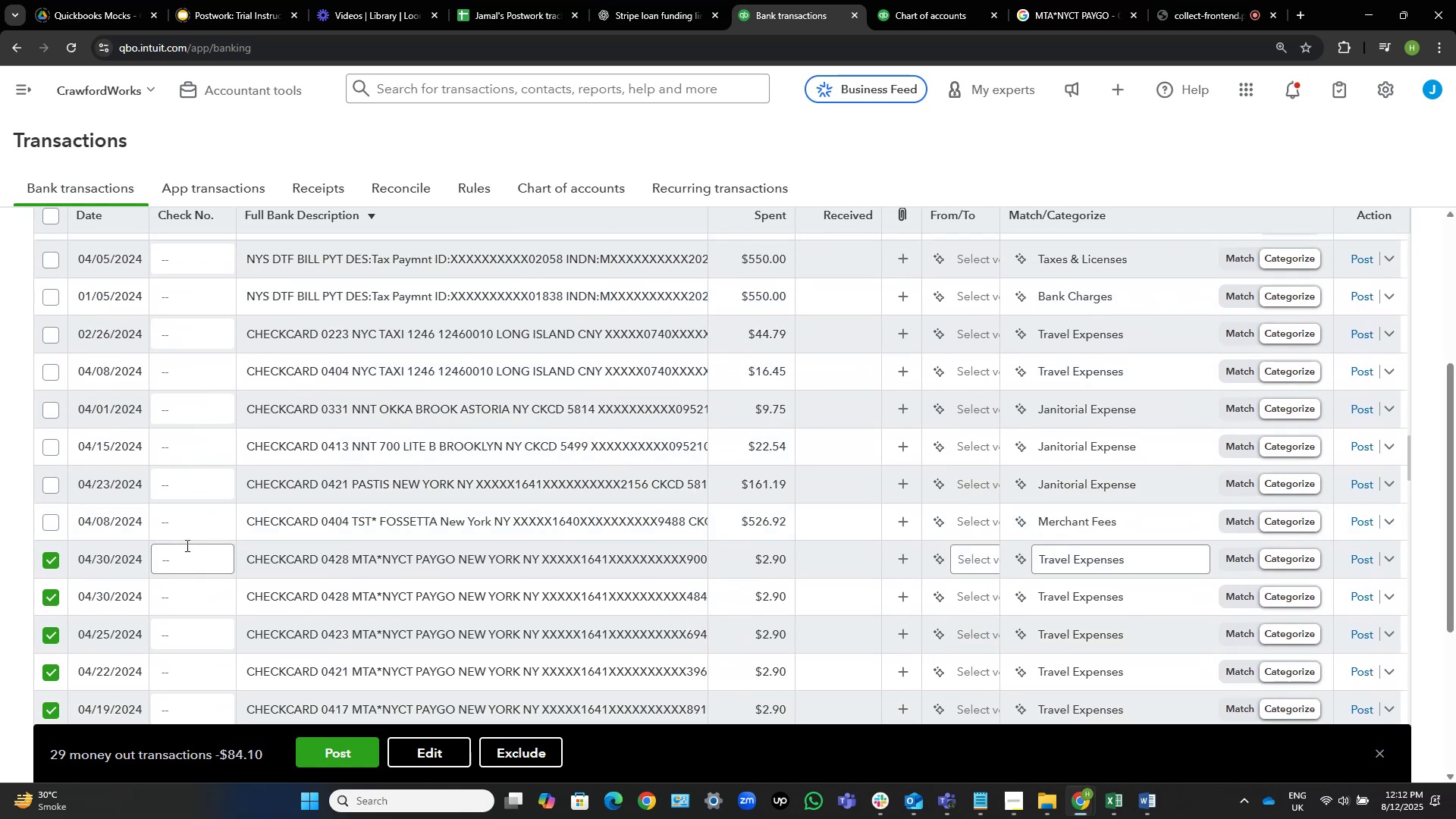 
wait(8.5)
 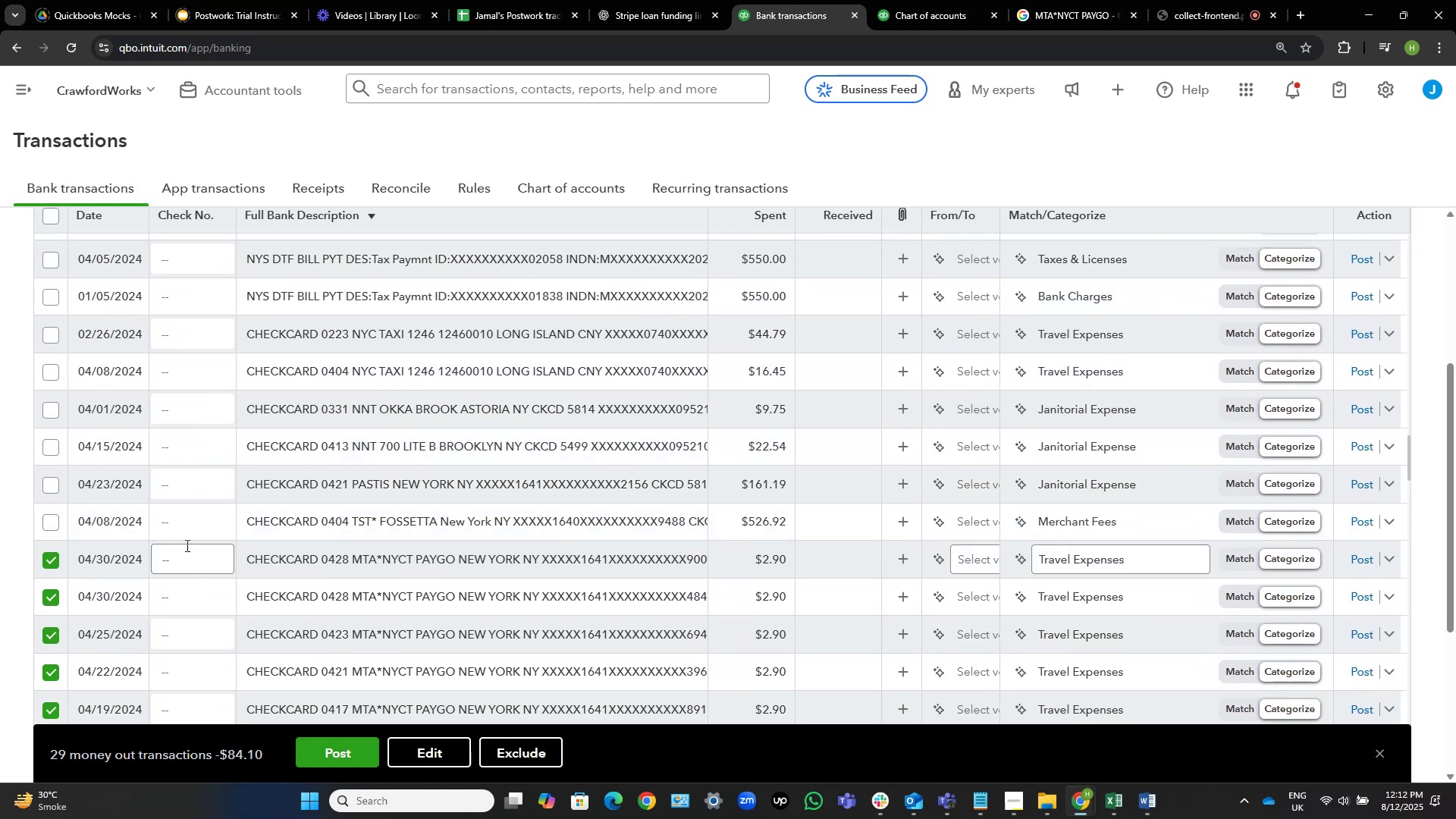 
left_click([429, 750])
 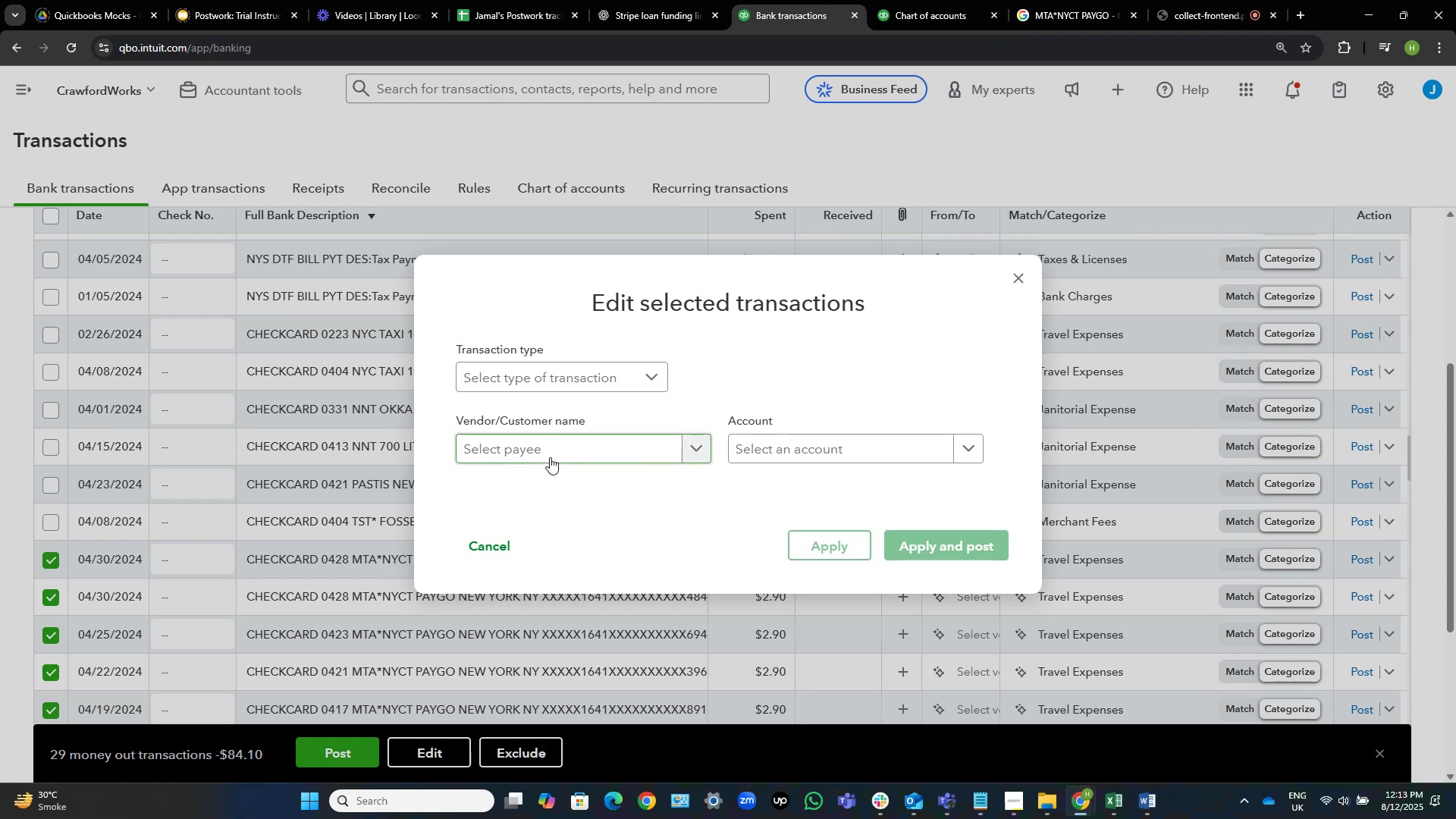 
left_click([550, 457])
 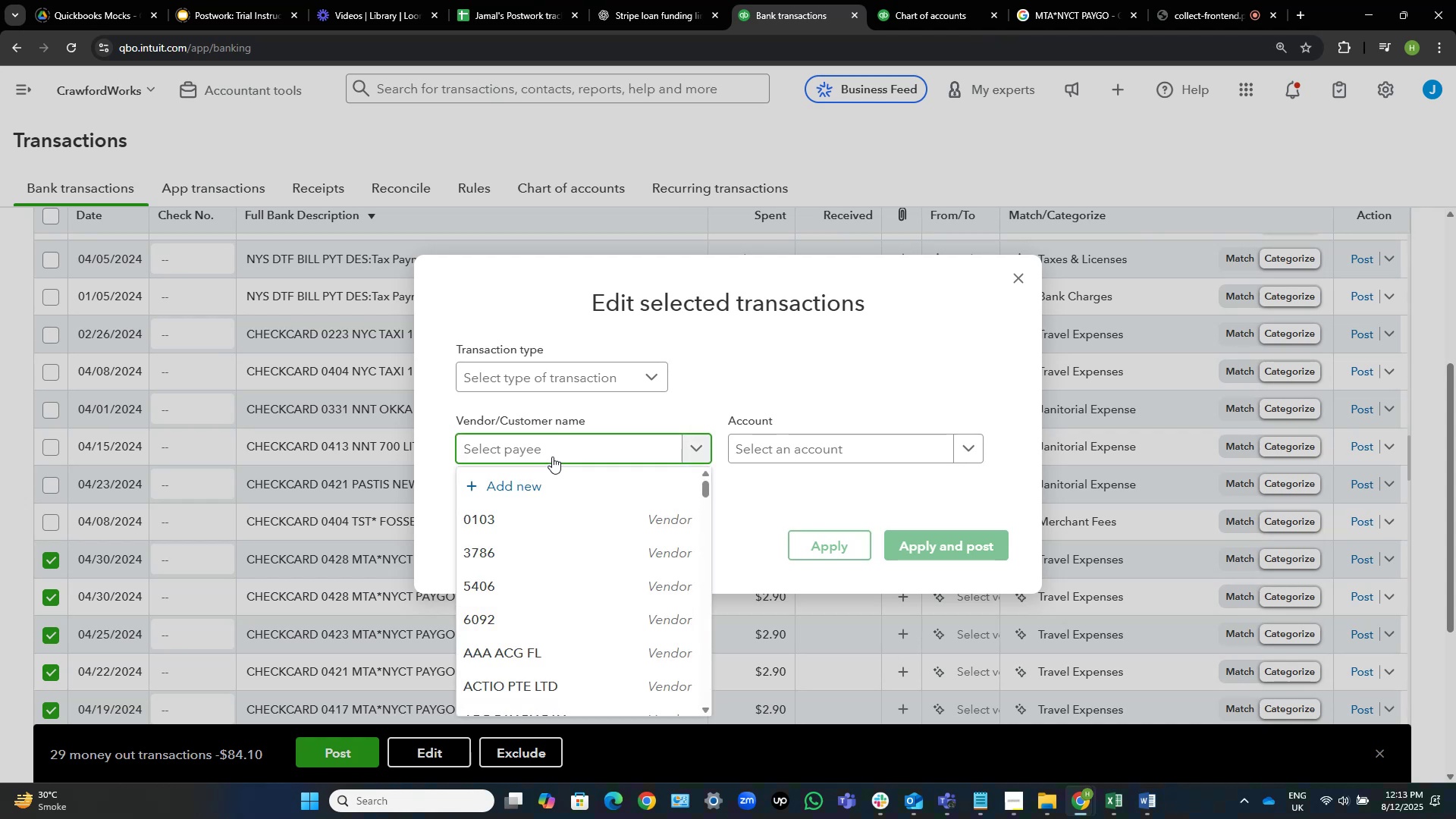 
key(Control+V)
 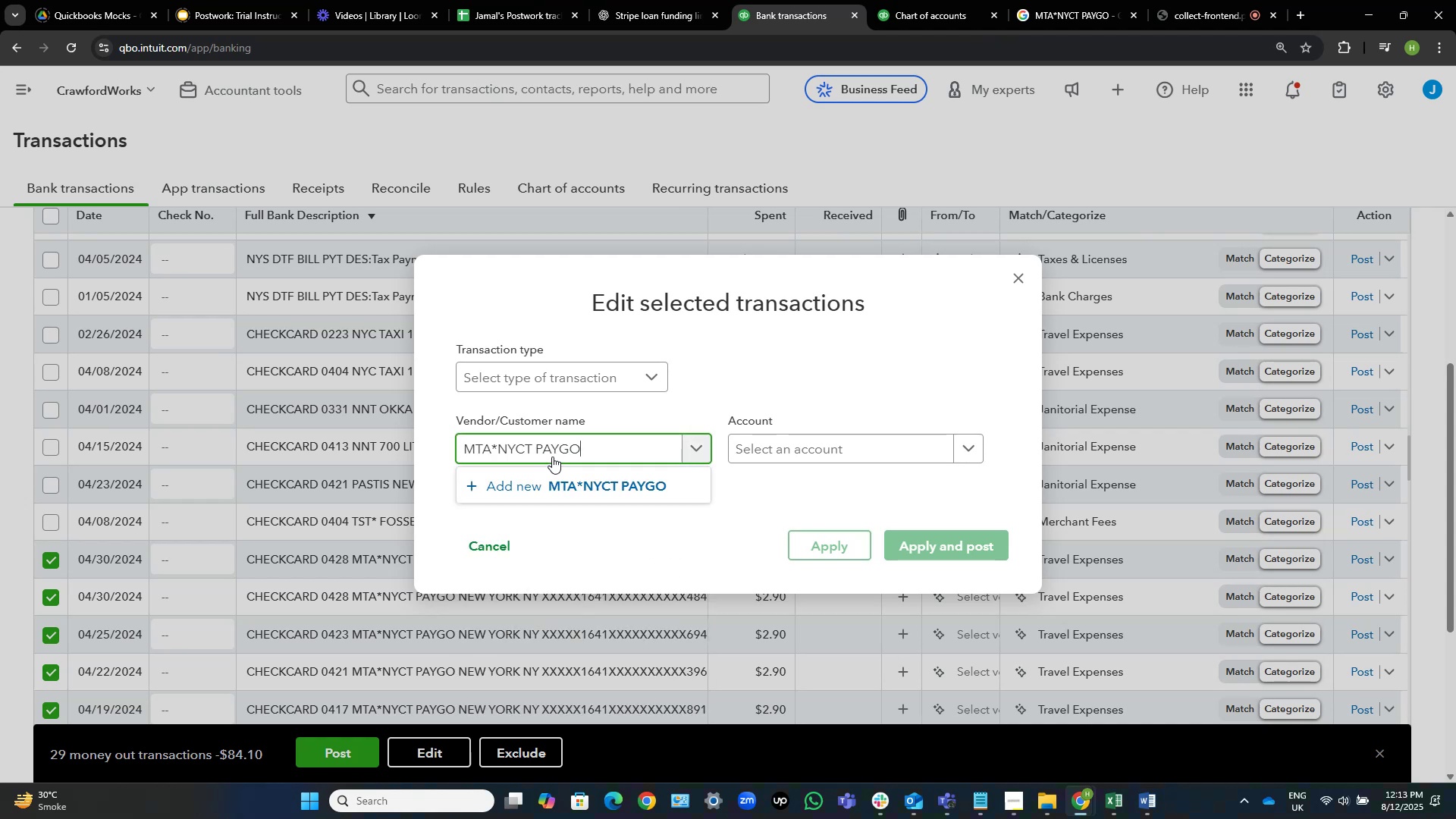 
wait(9.46)
 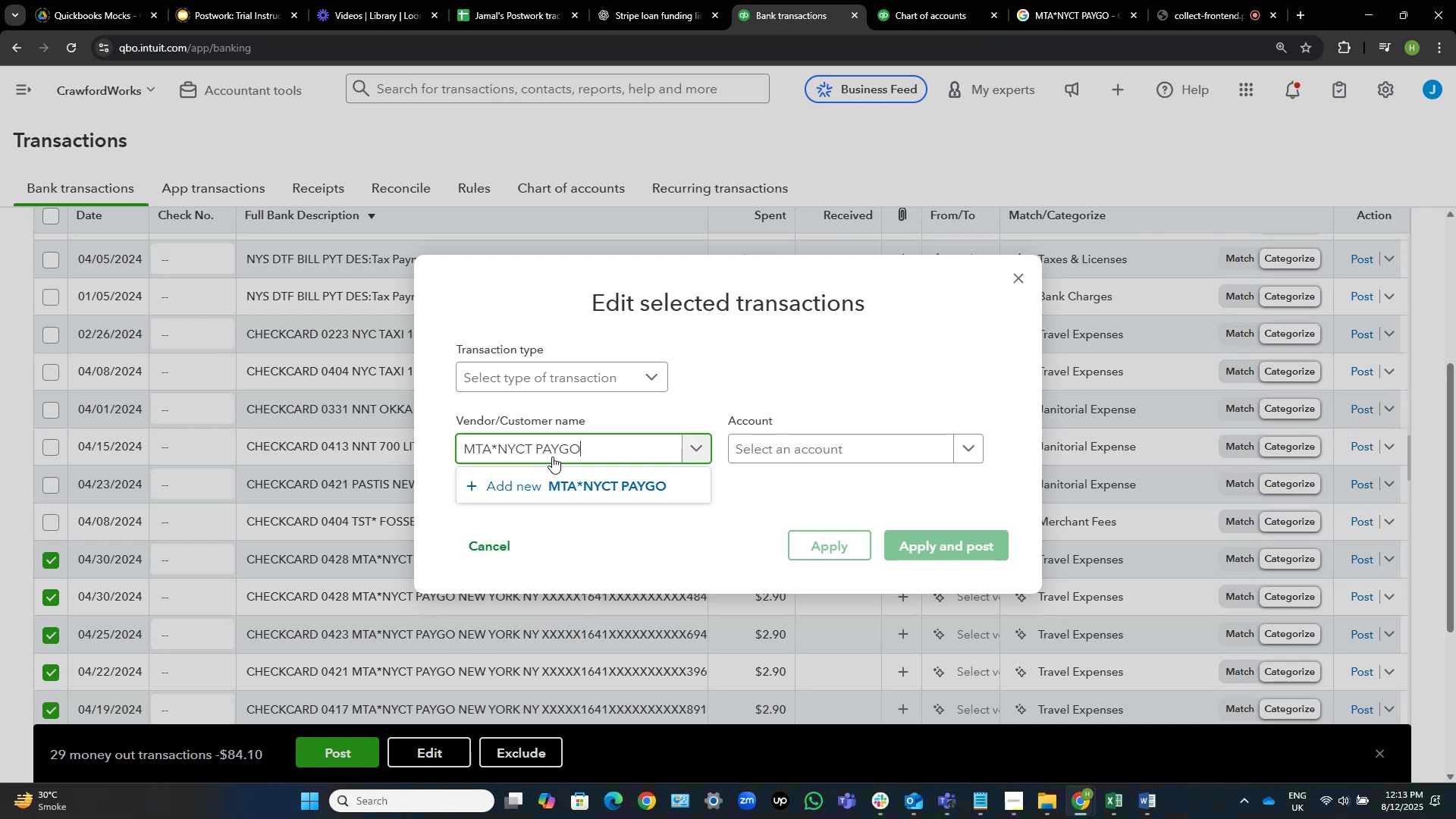 
left_click([617, 482])
 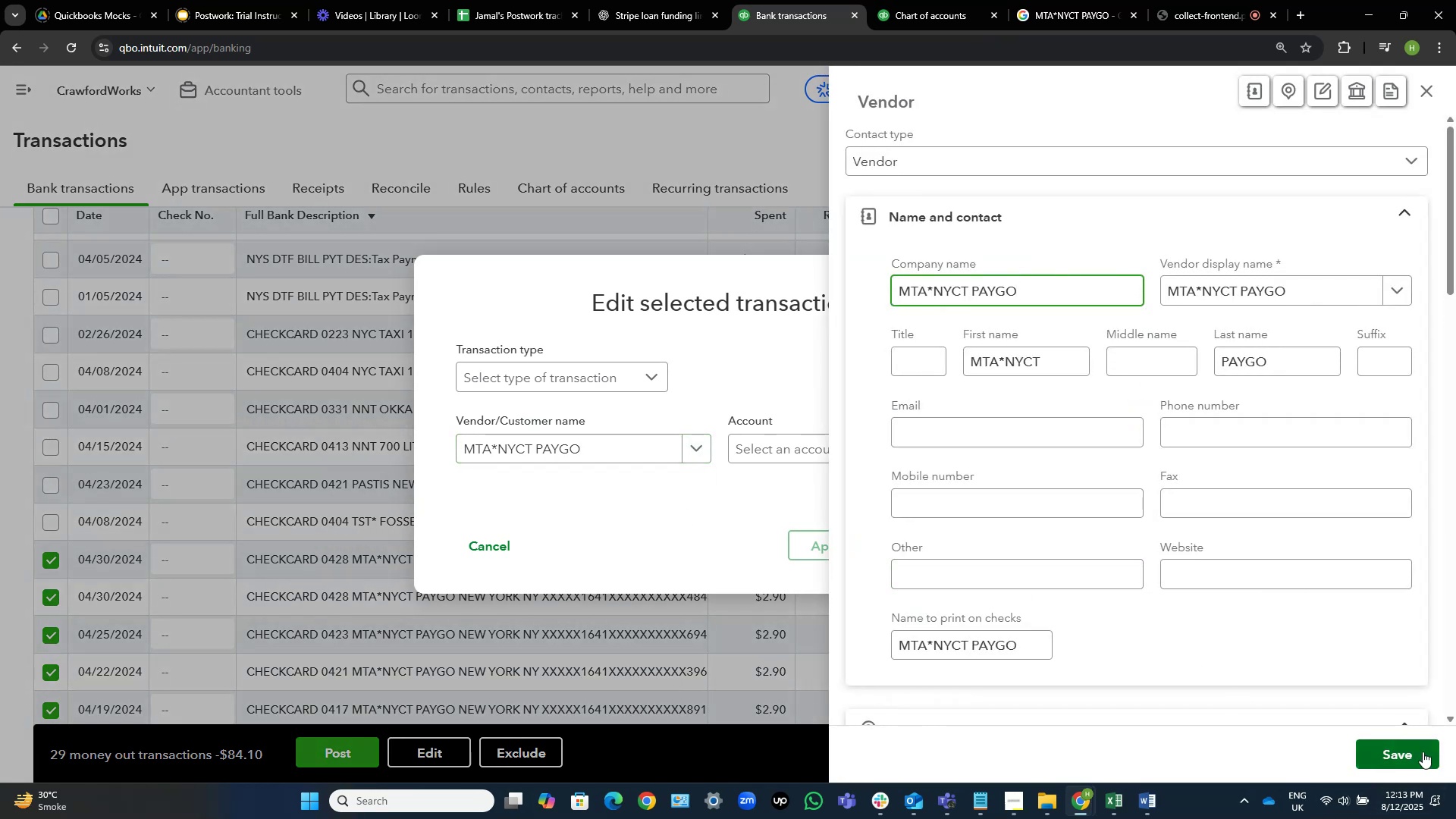 
left_click([1414, 757])
 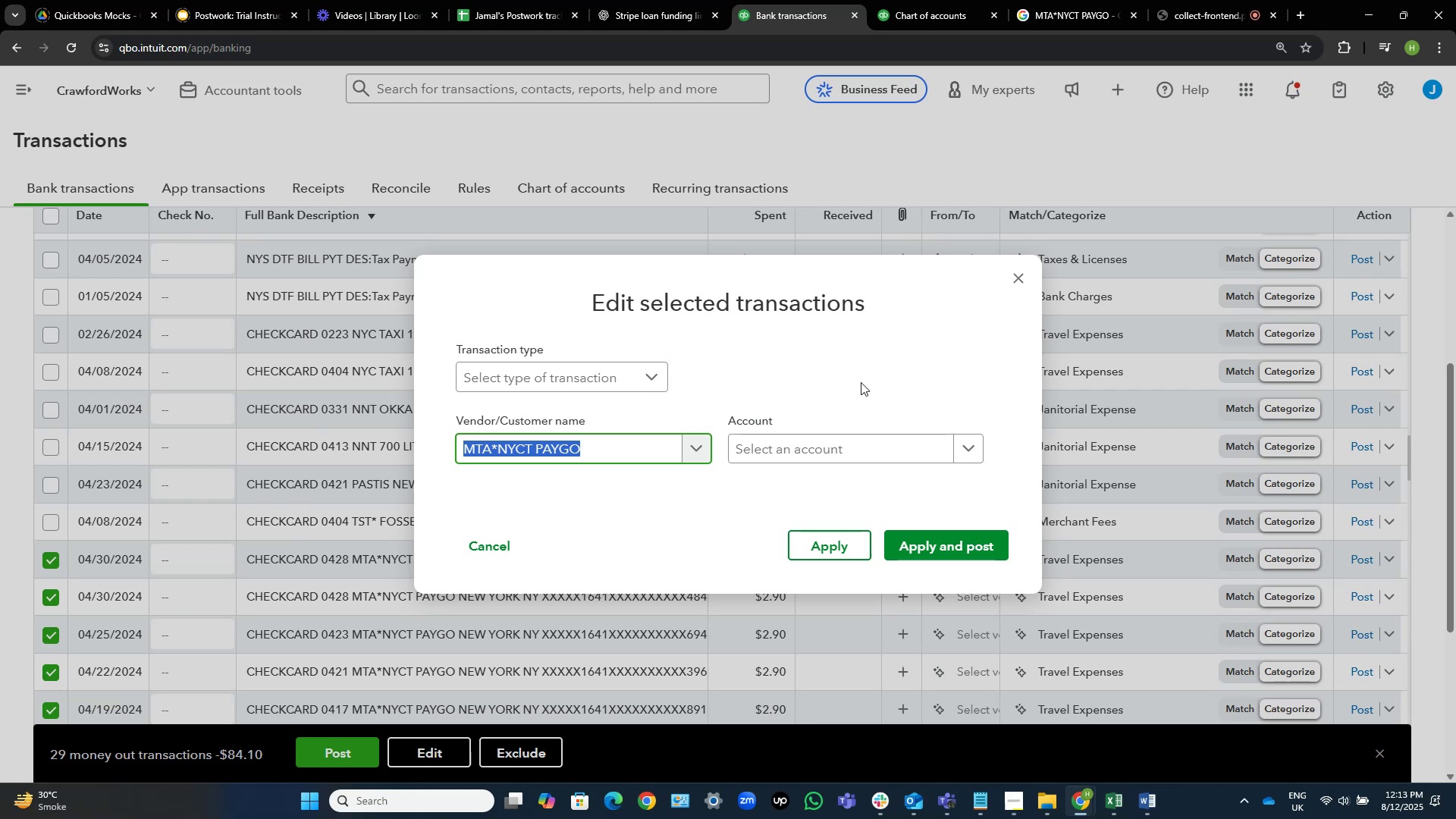 
wait(9.24)
 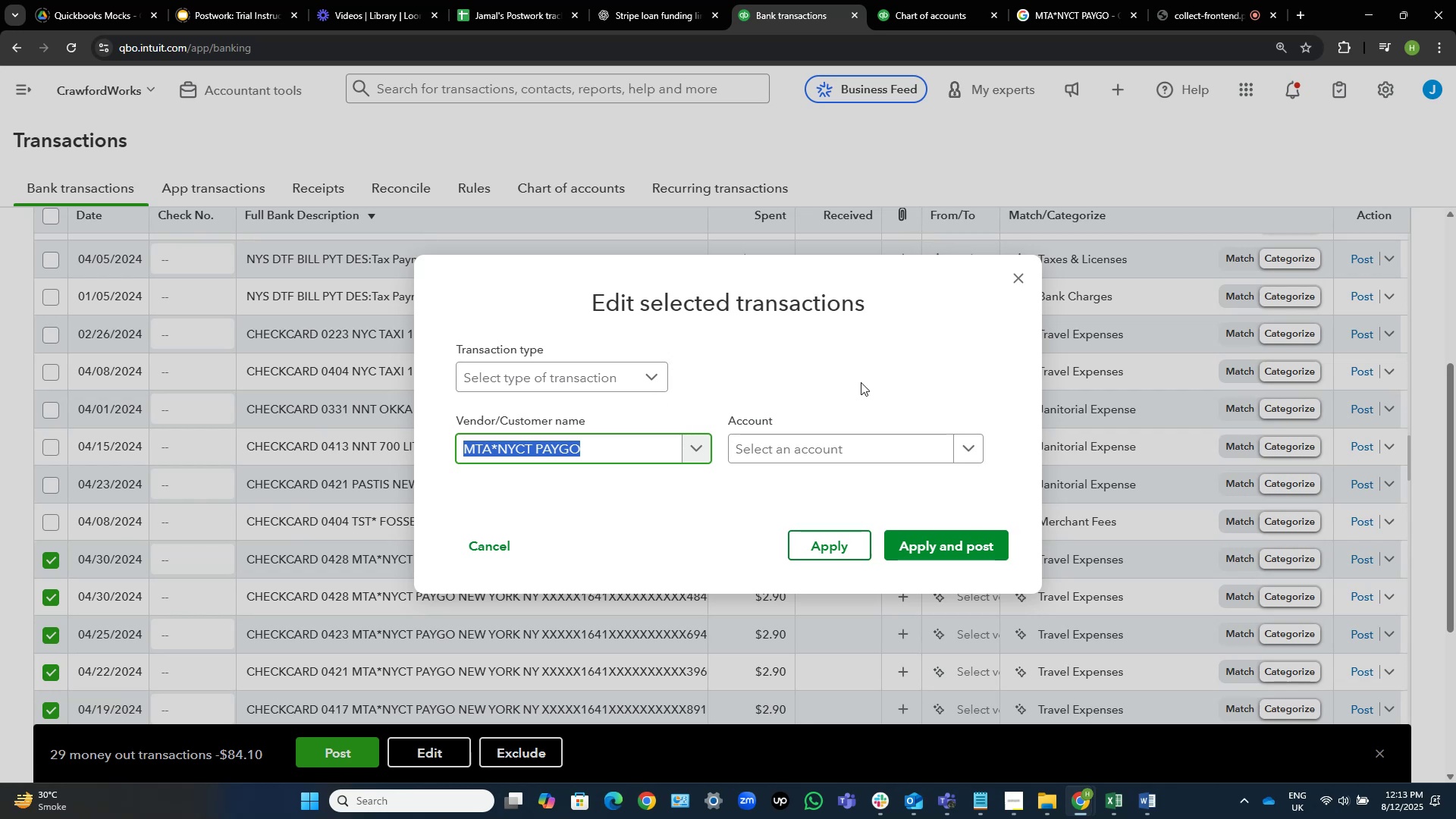 
left_click([823, 448])
 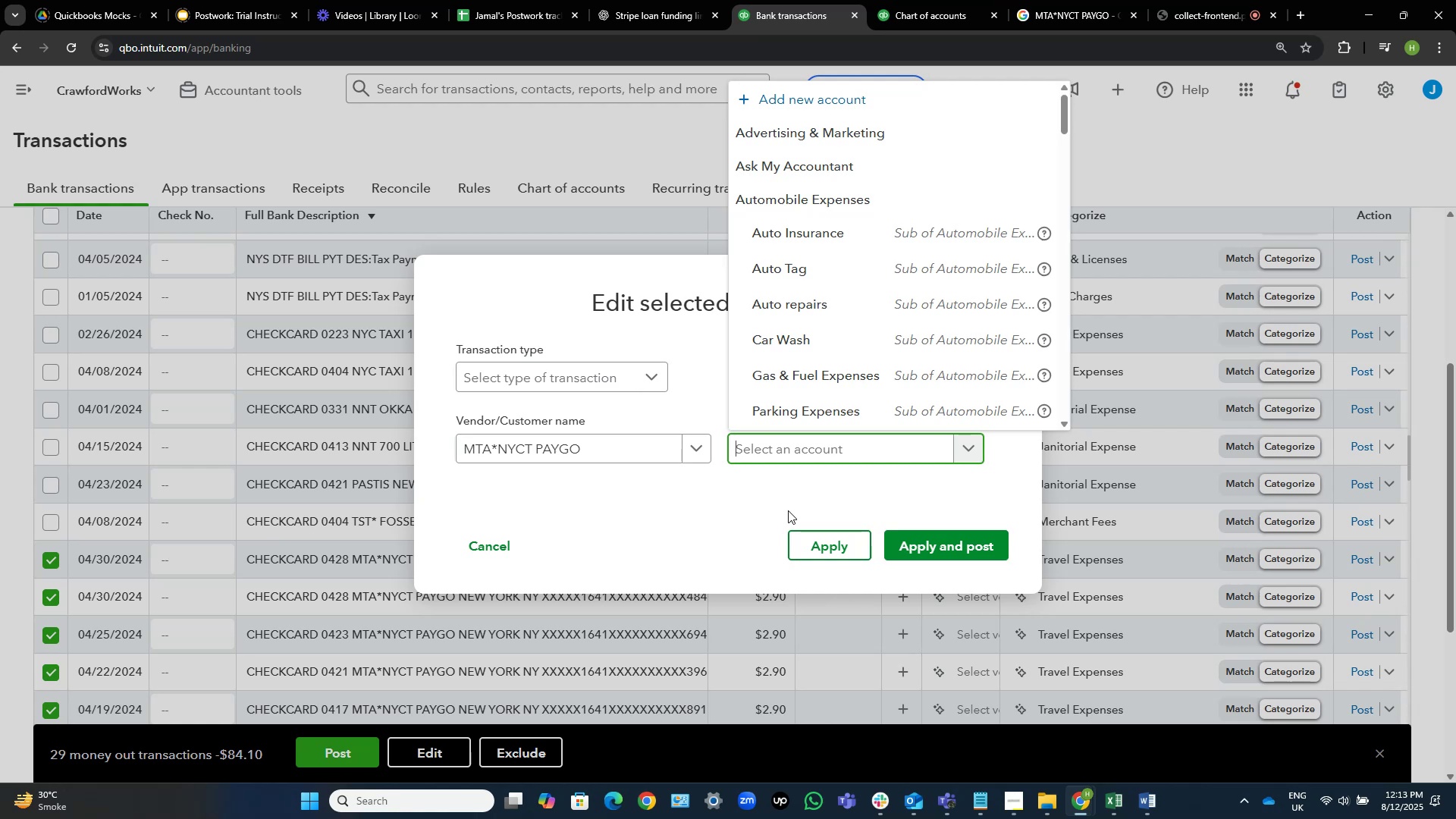 
wait(30.82)
 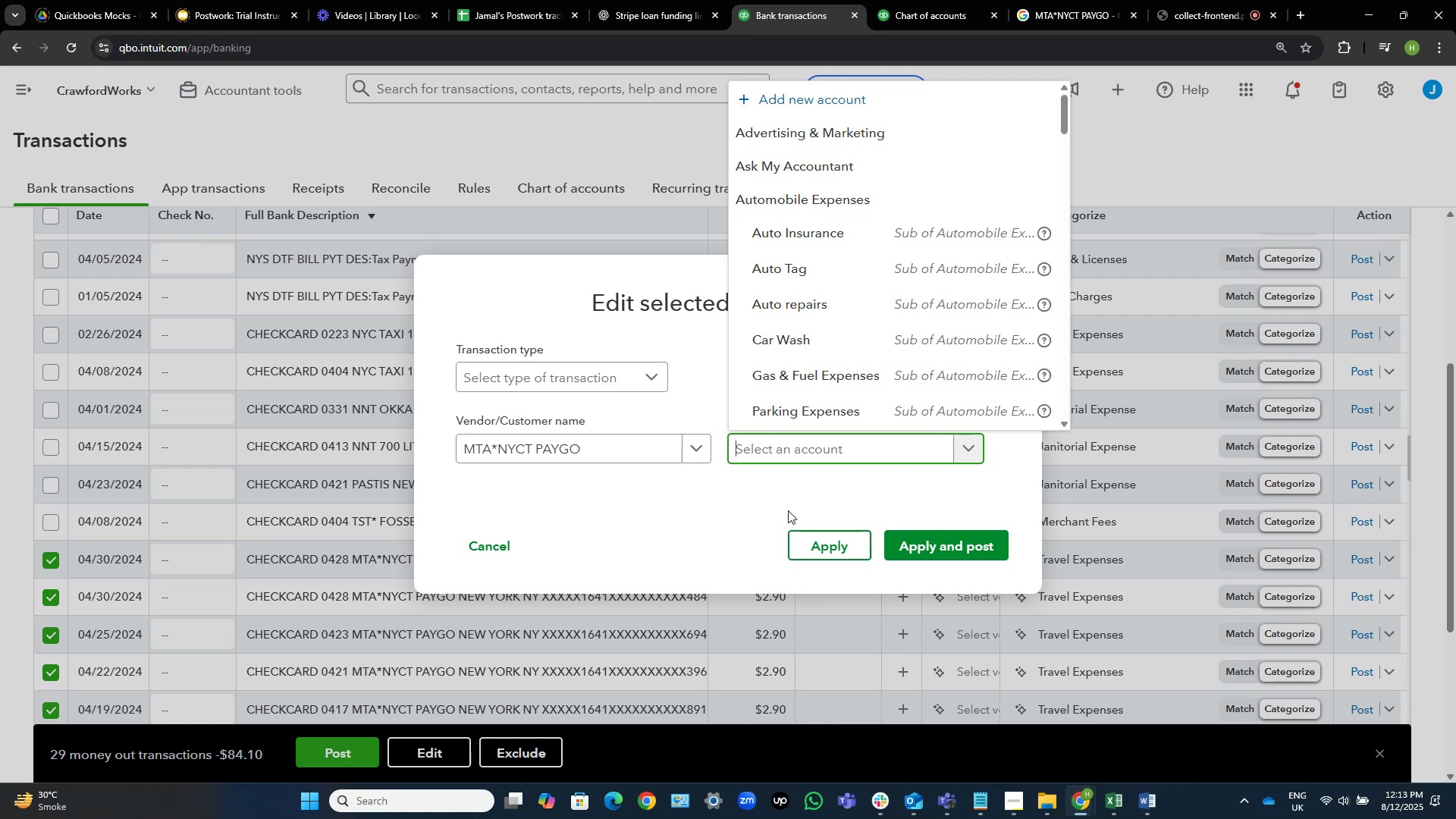 
type(share)
 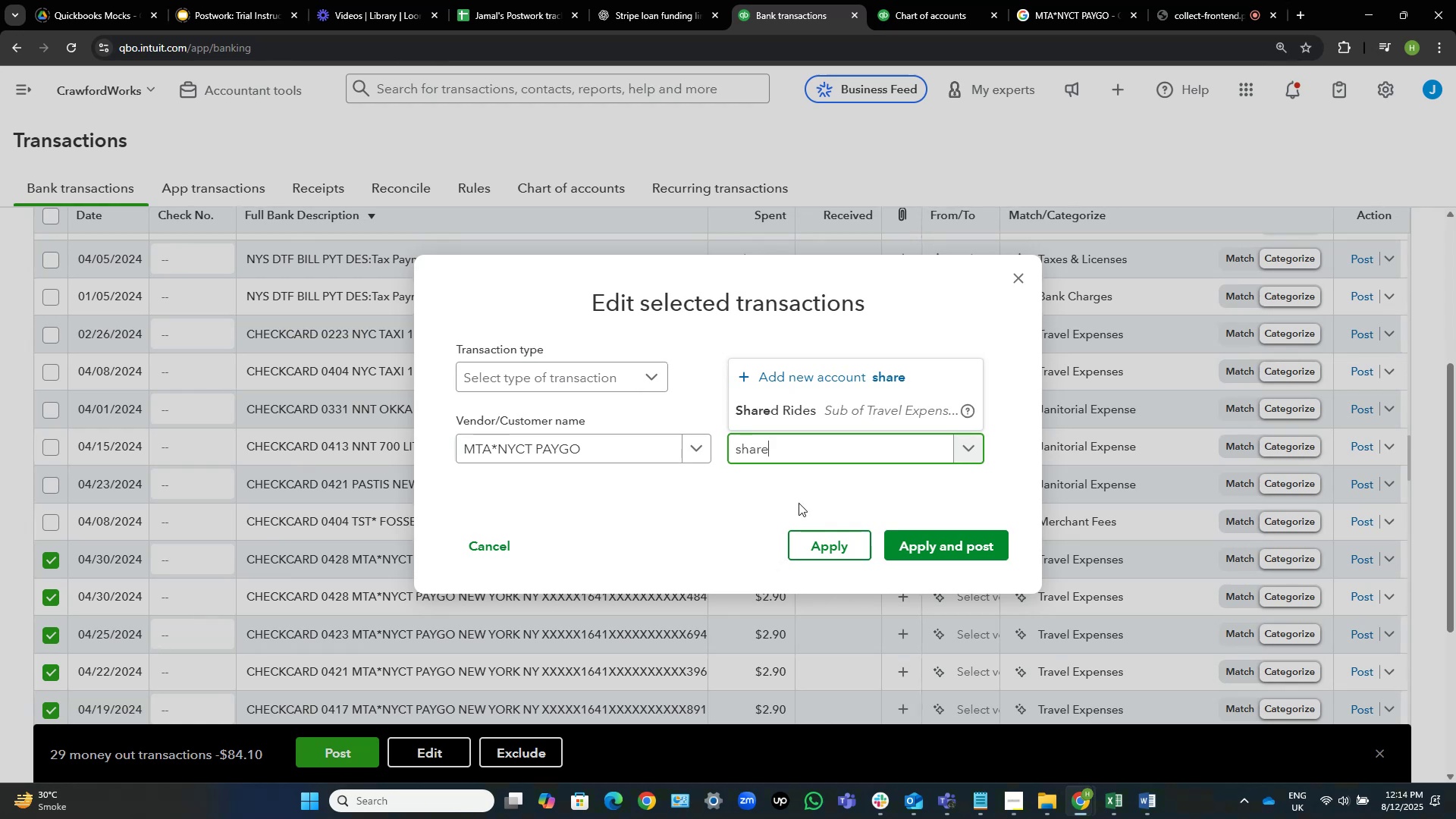 
left_click([836, 401])
 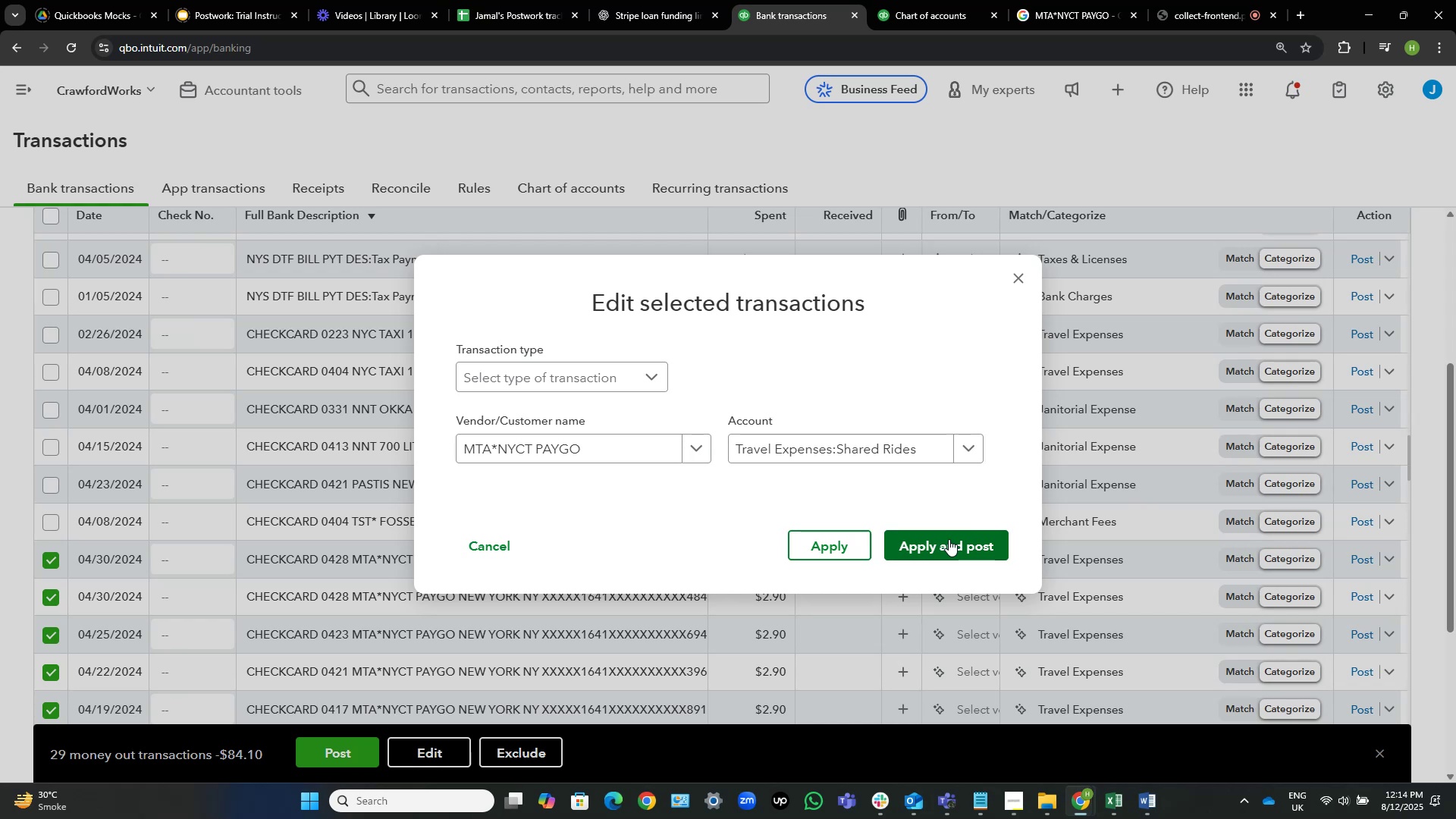 
wait(35.89)
 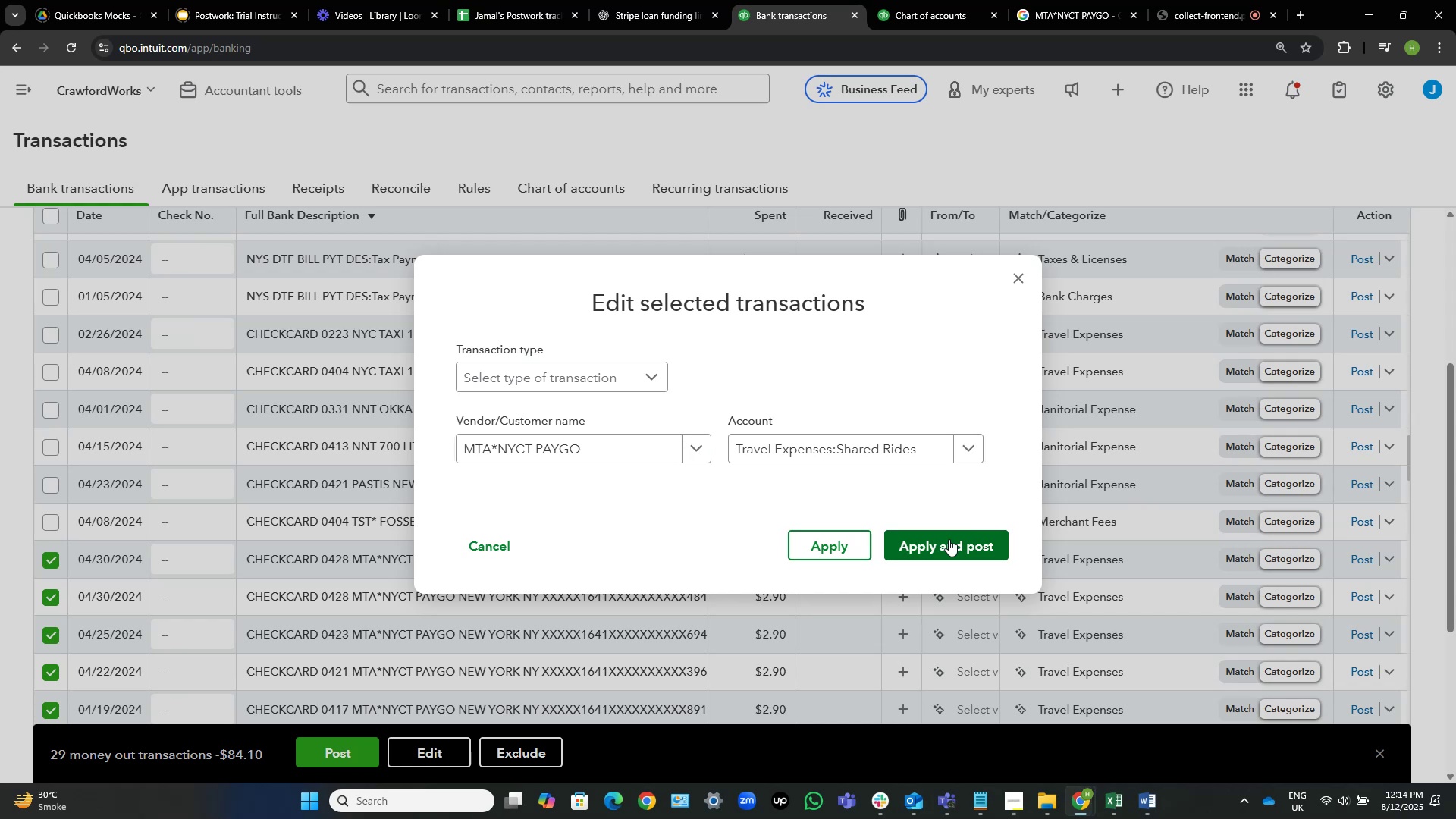 
left_click([949, 539])
 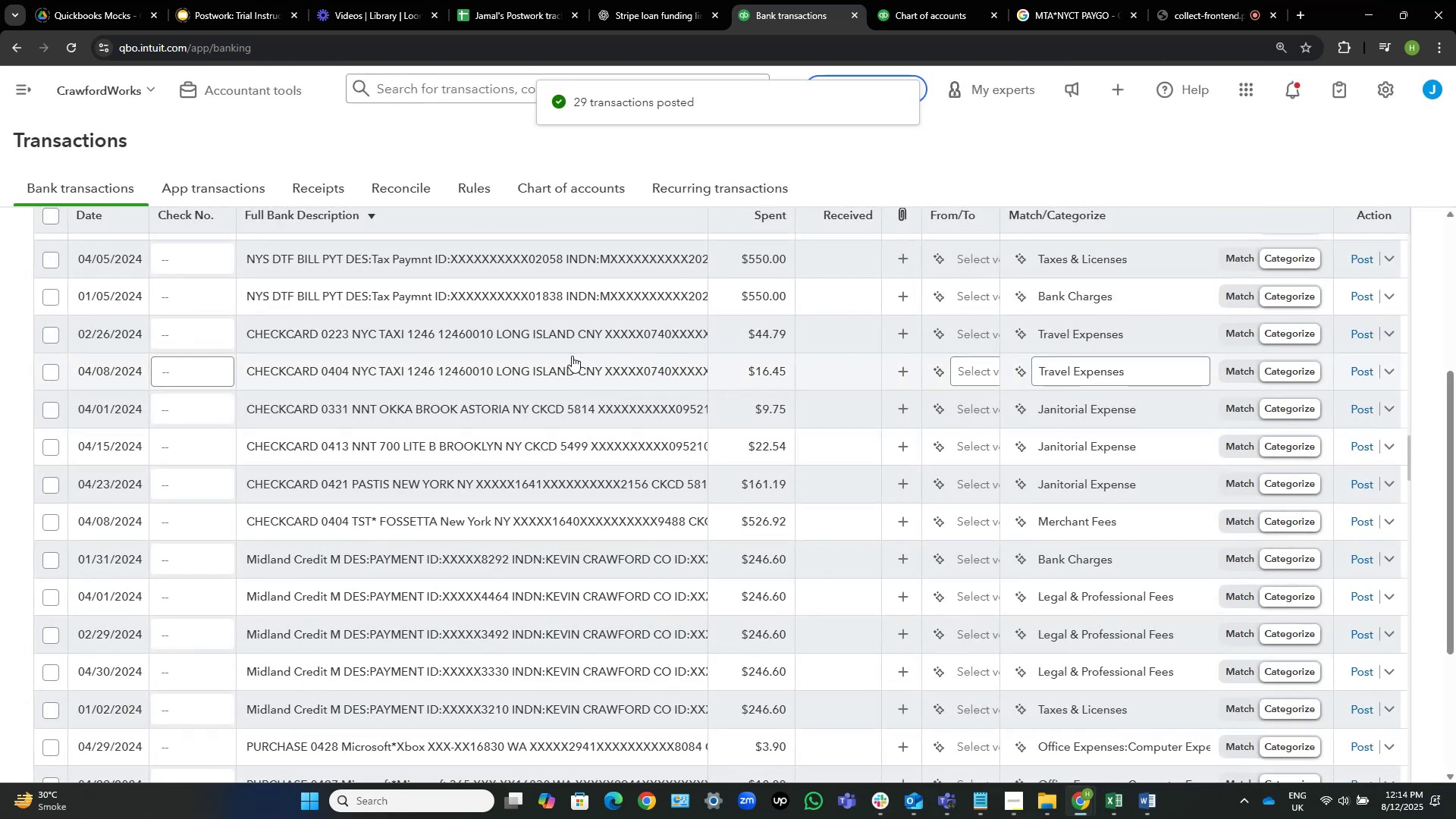 
wait(15.82)
 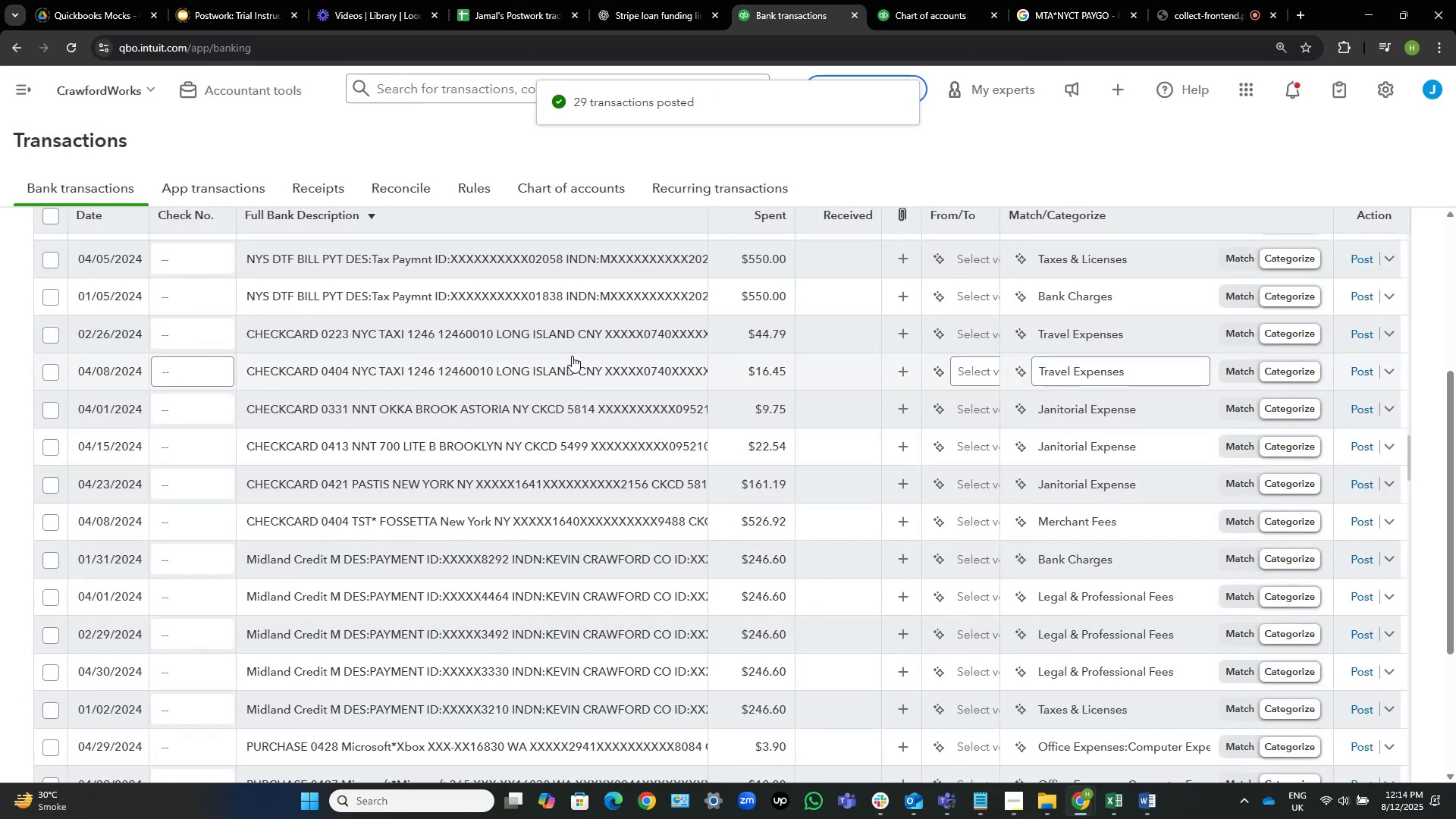 
left_click([968, 331])
 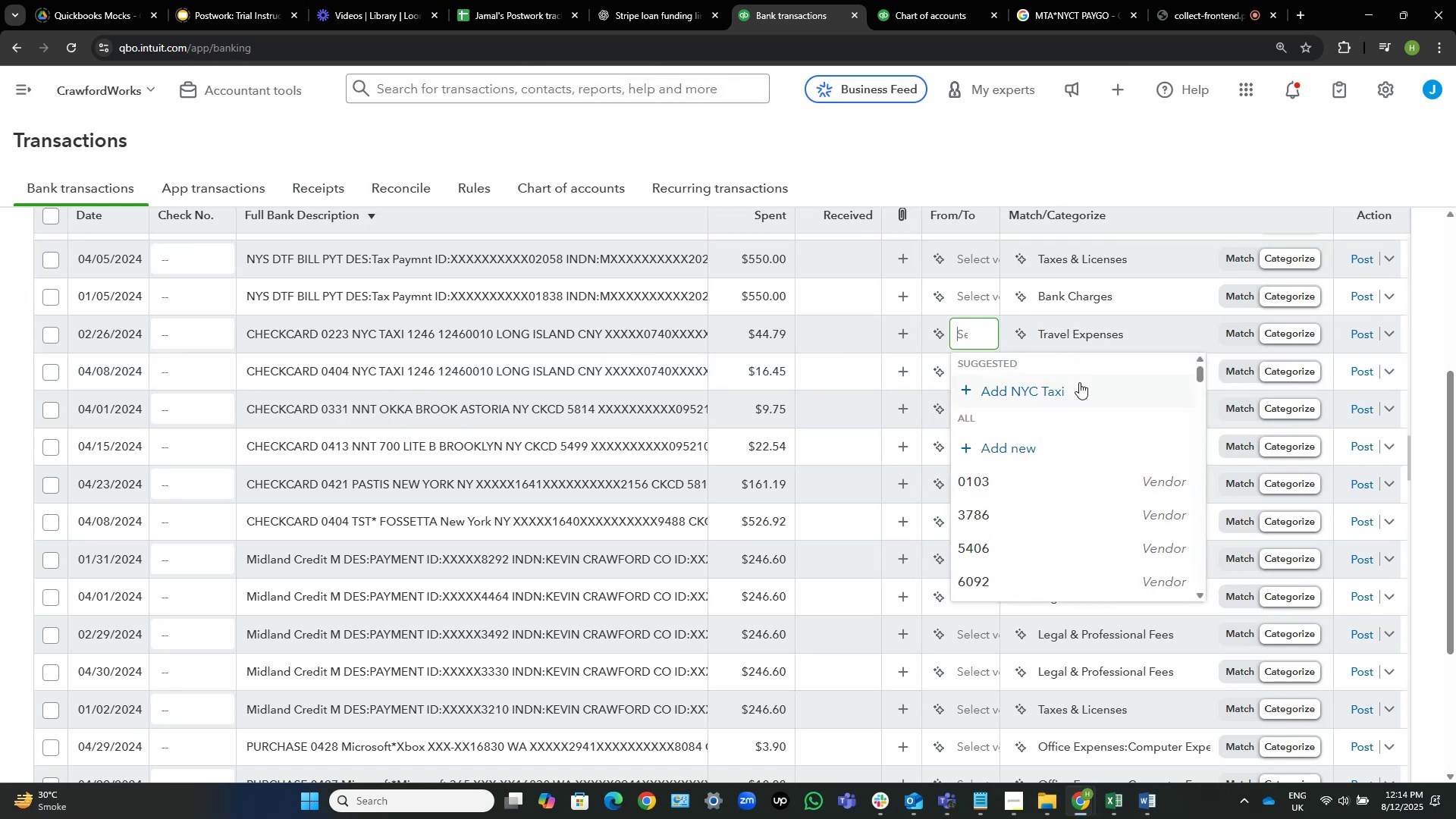 
left_click([1075, 386])
 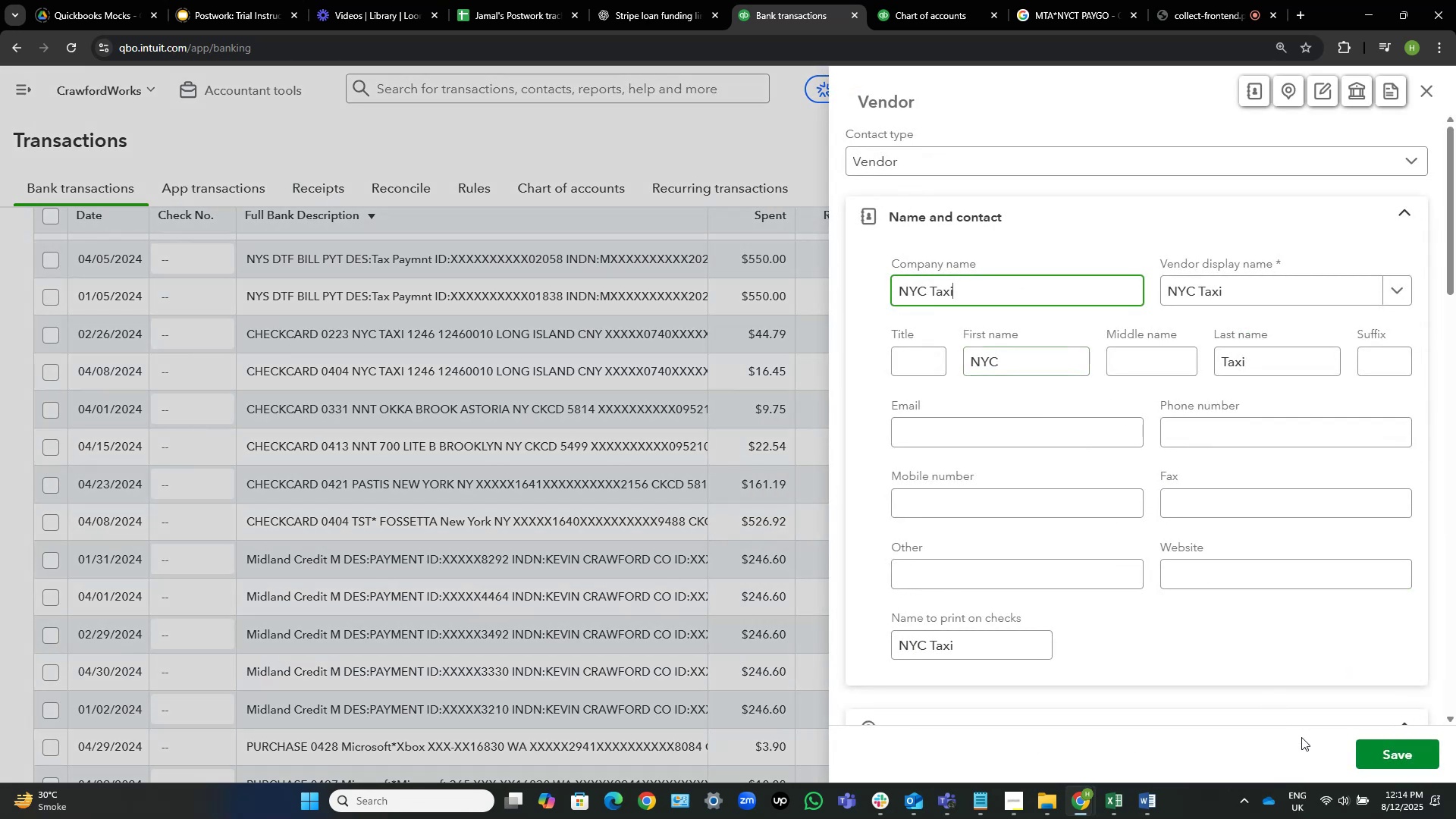 
left_click([1389, 747])
 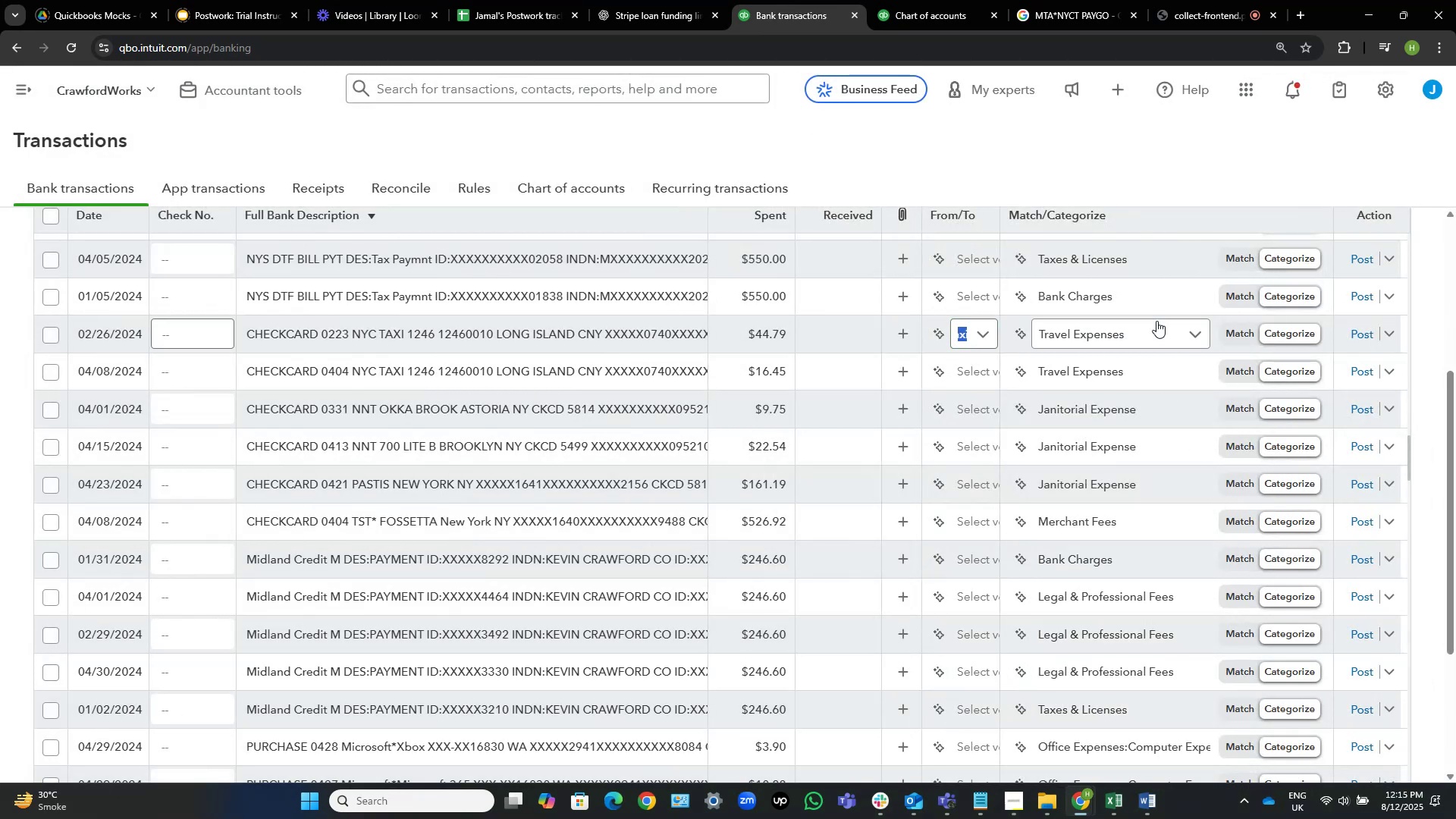 
left_click([1072, 157])
 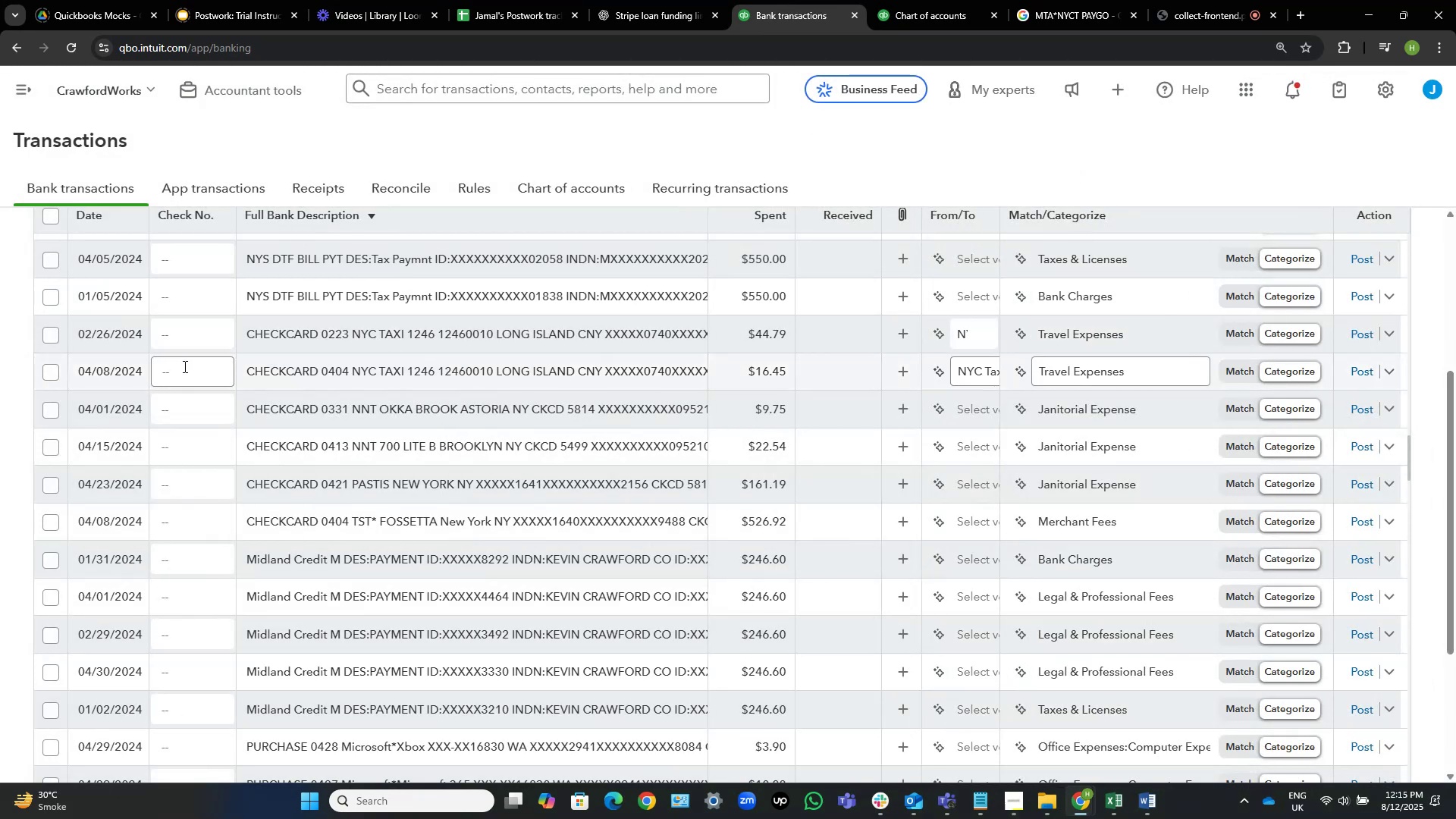 
left_click([47, 373])
 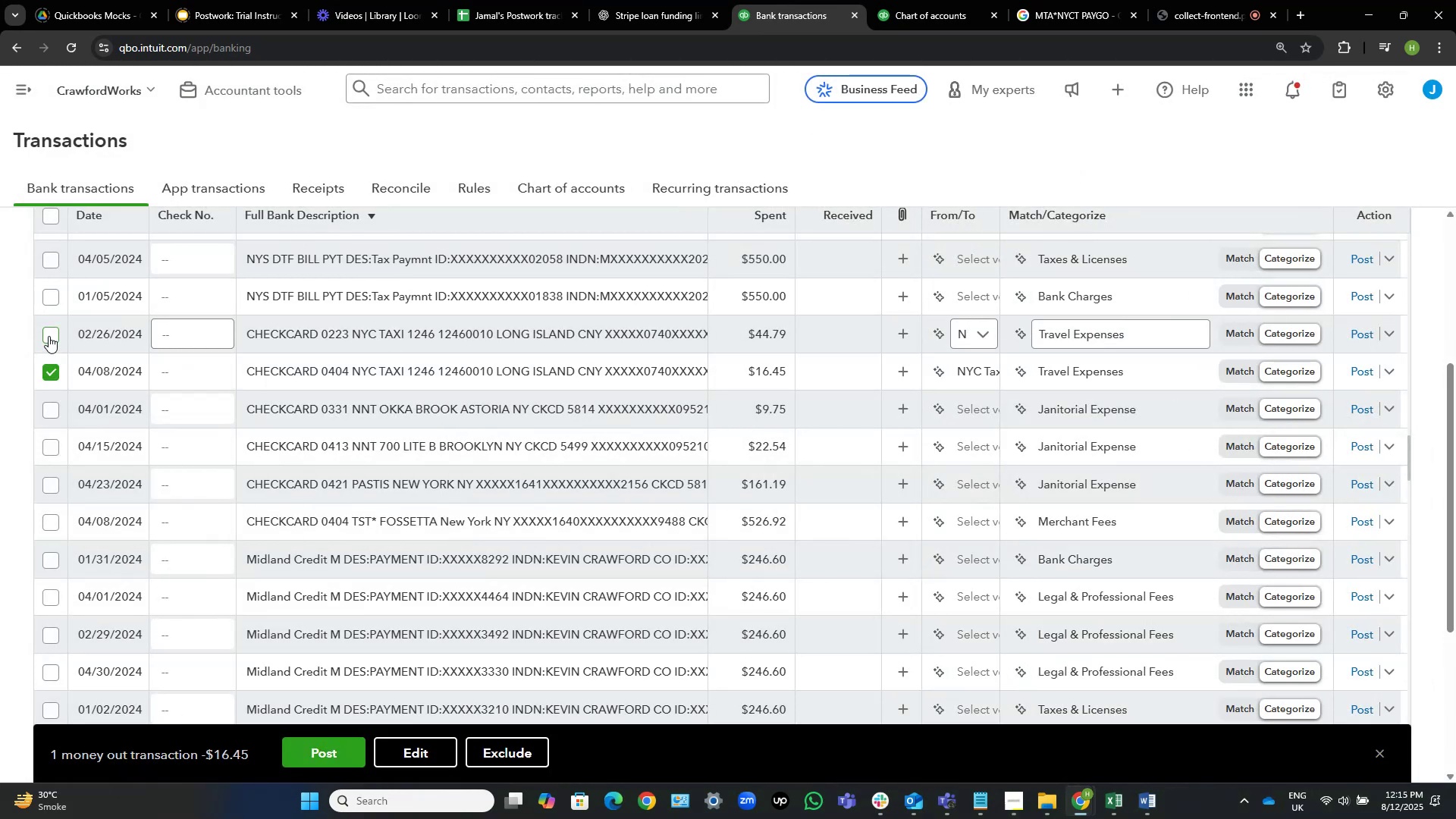 
left_click([49, 336])
 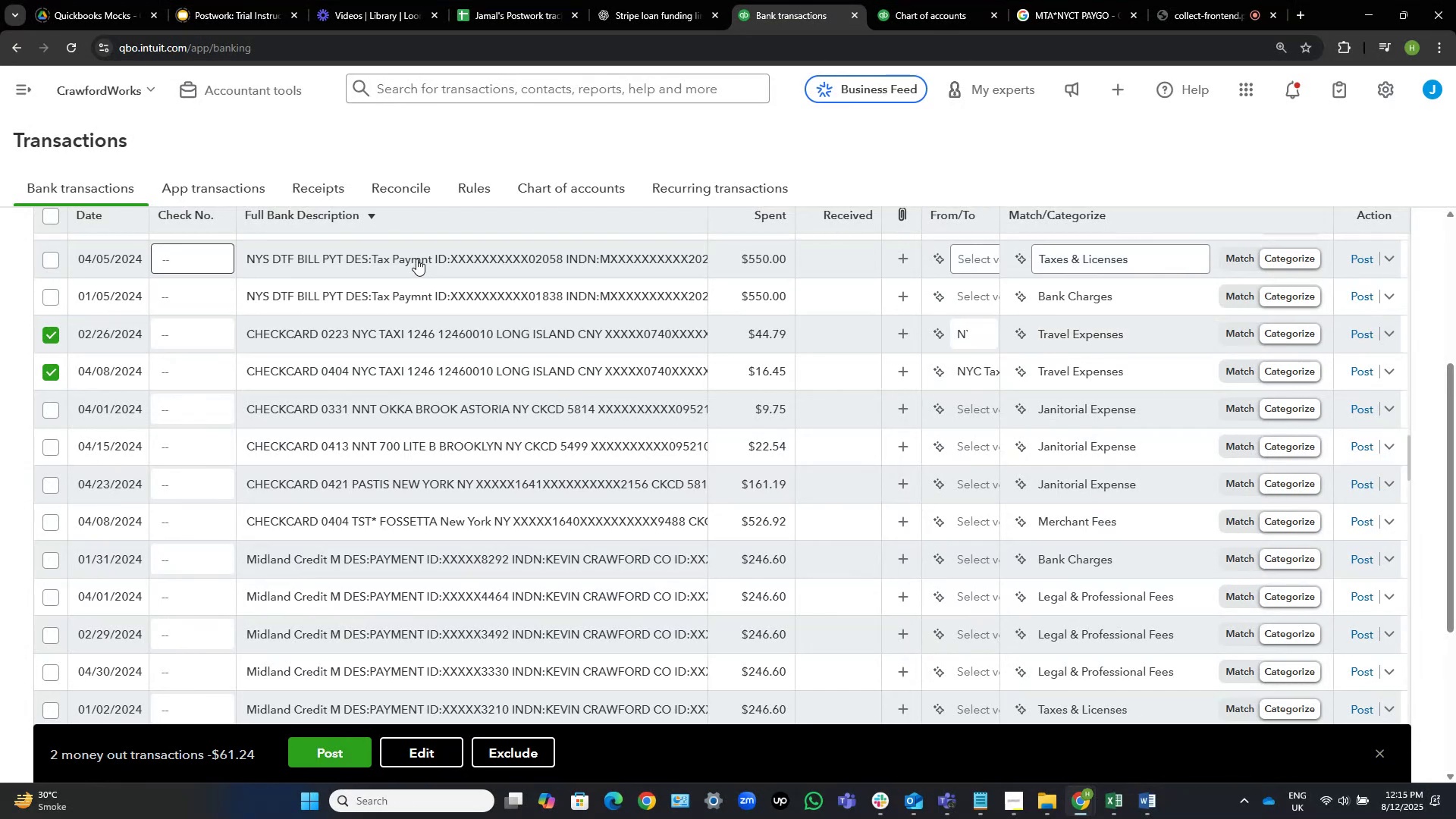 
wait(22.59)
 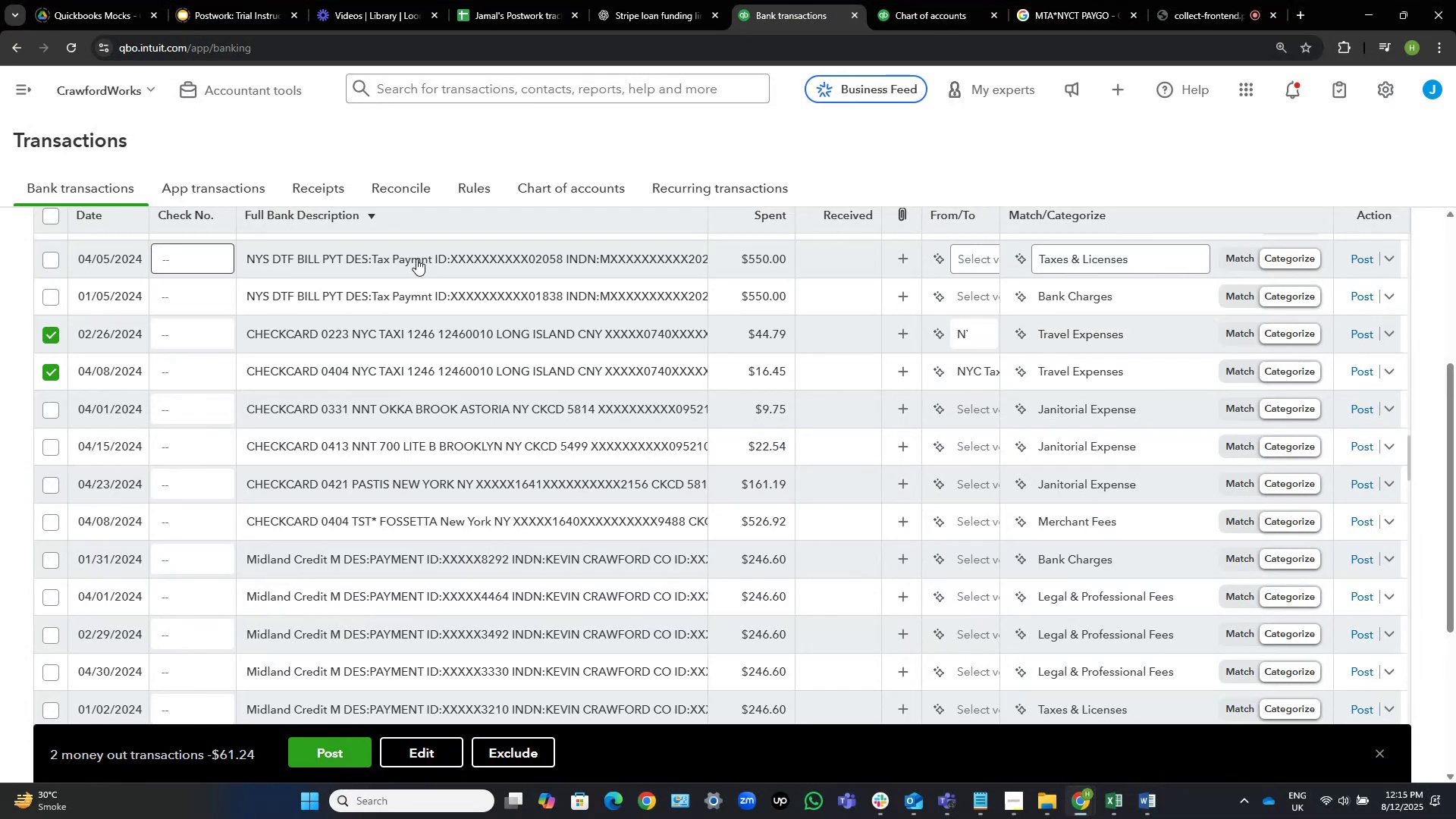 
left_click([1139, 330])
 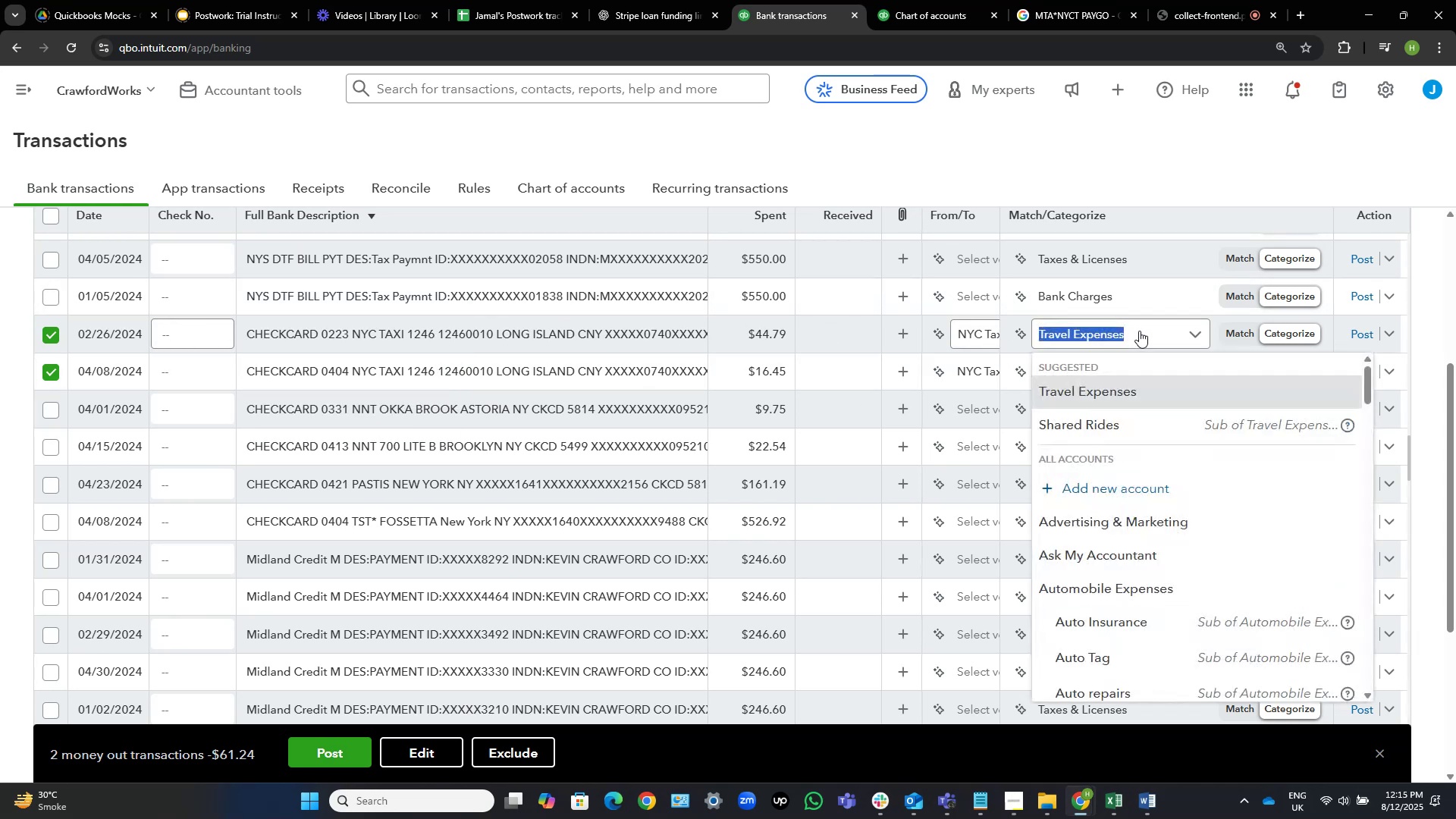 
type(shre)
 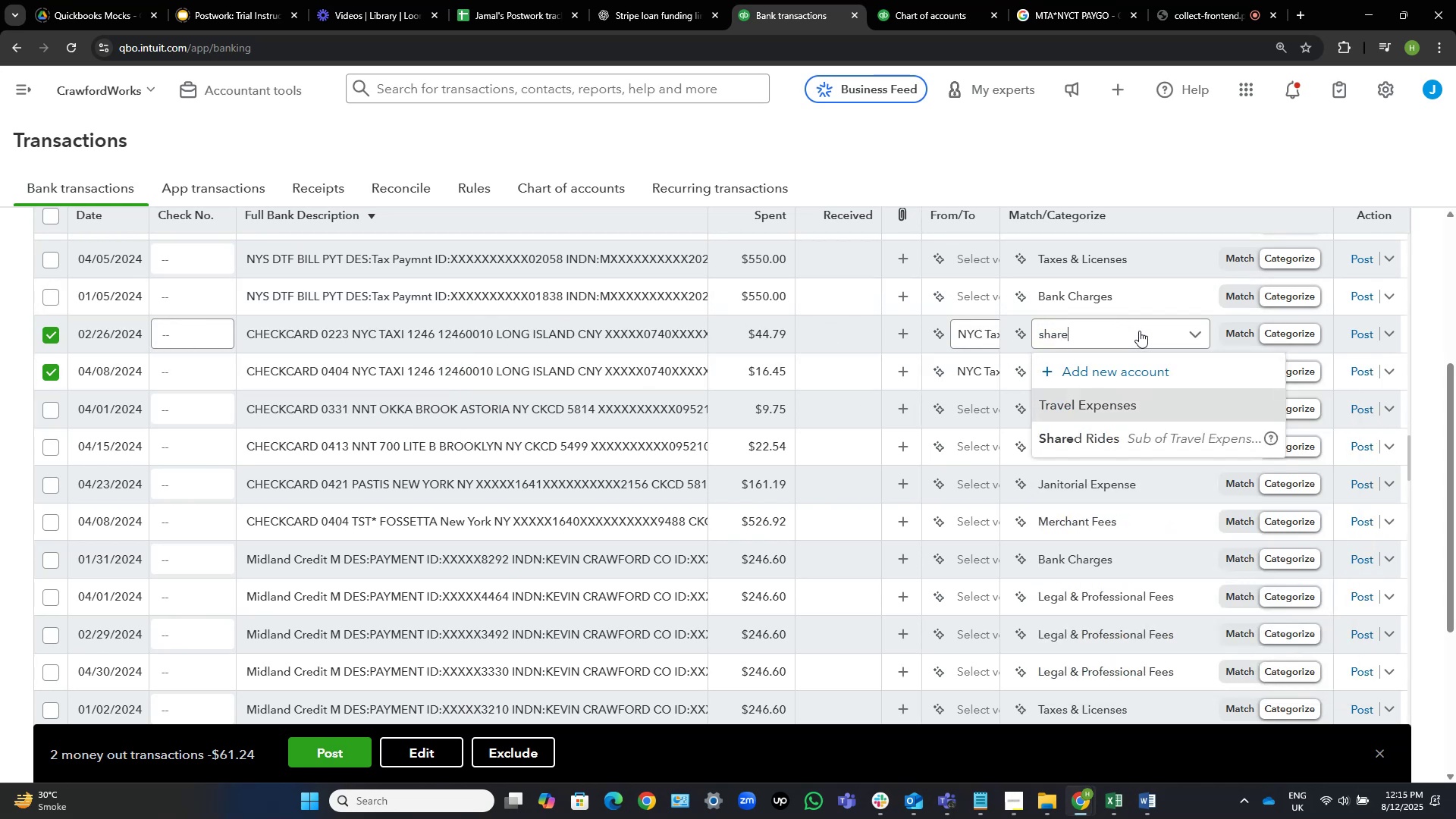 
hold_key(key=A, duration=0.3)
 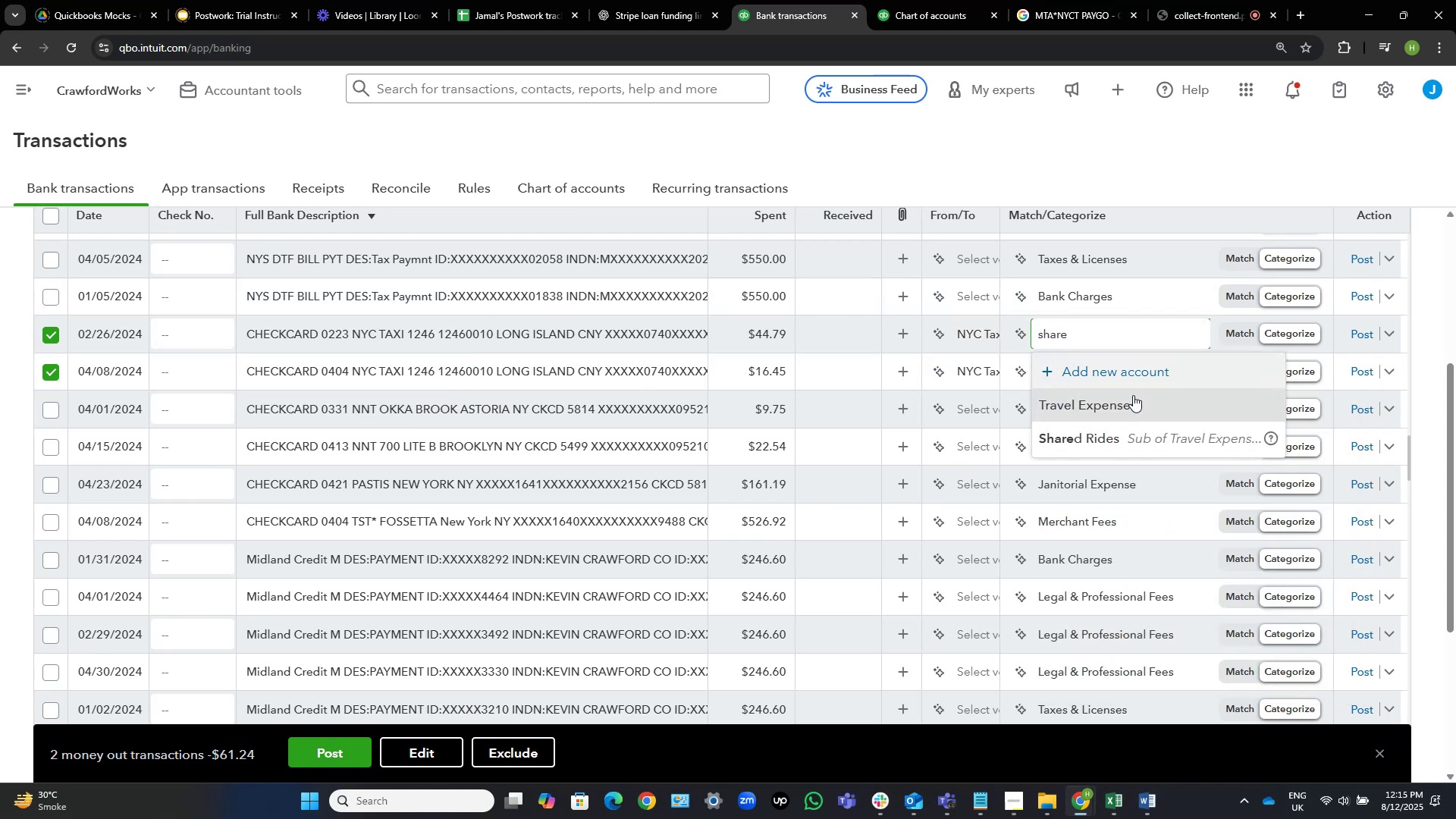 
left_click([1133, 439])
 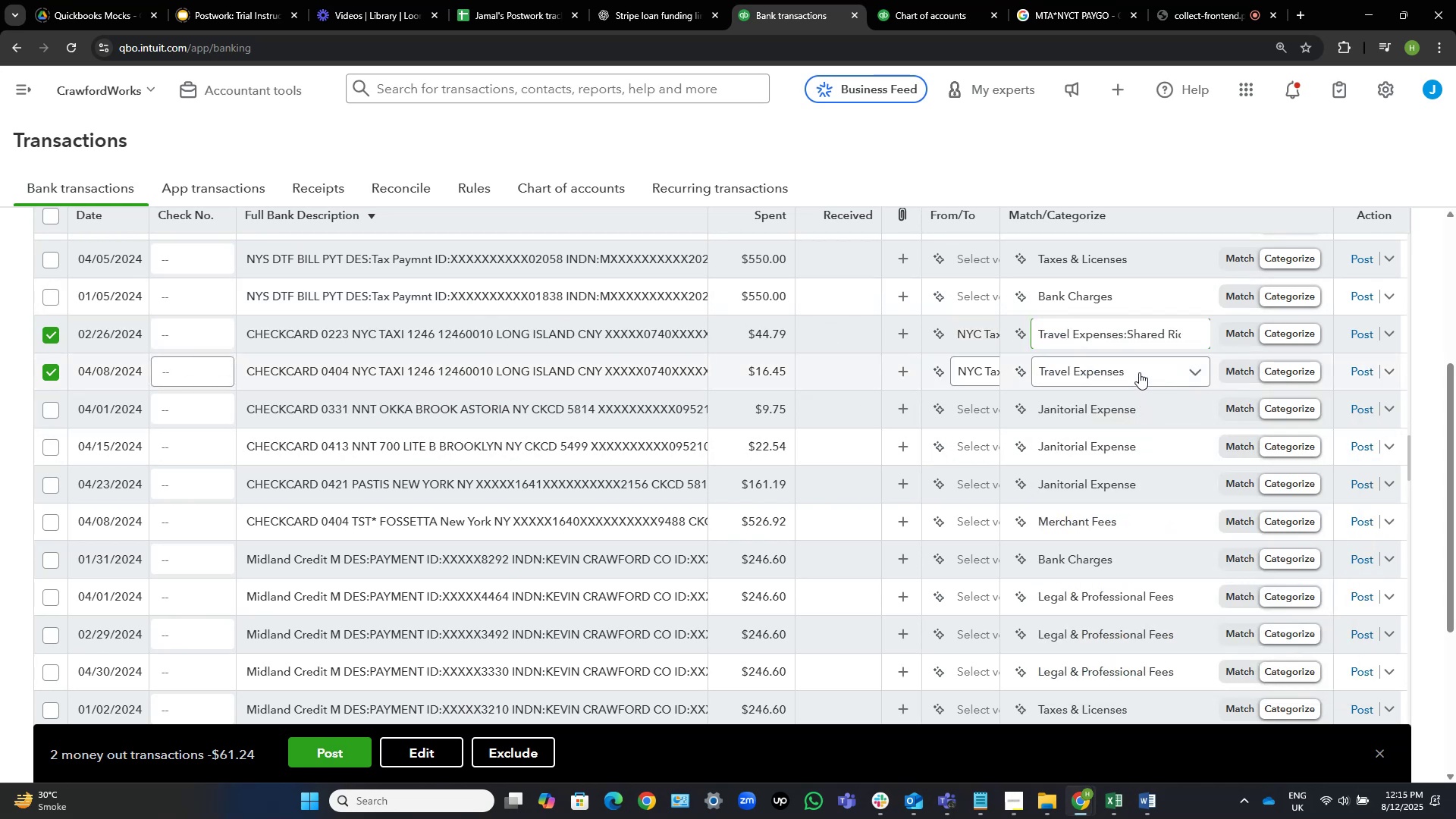 
left_click([1139, 372])
 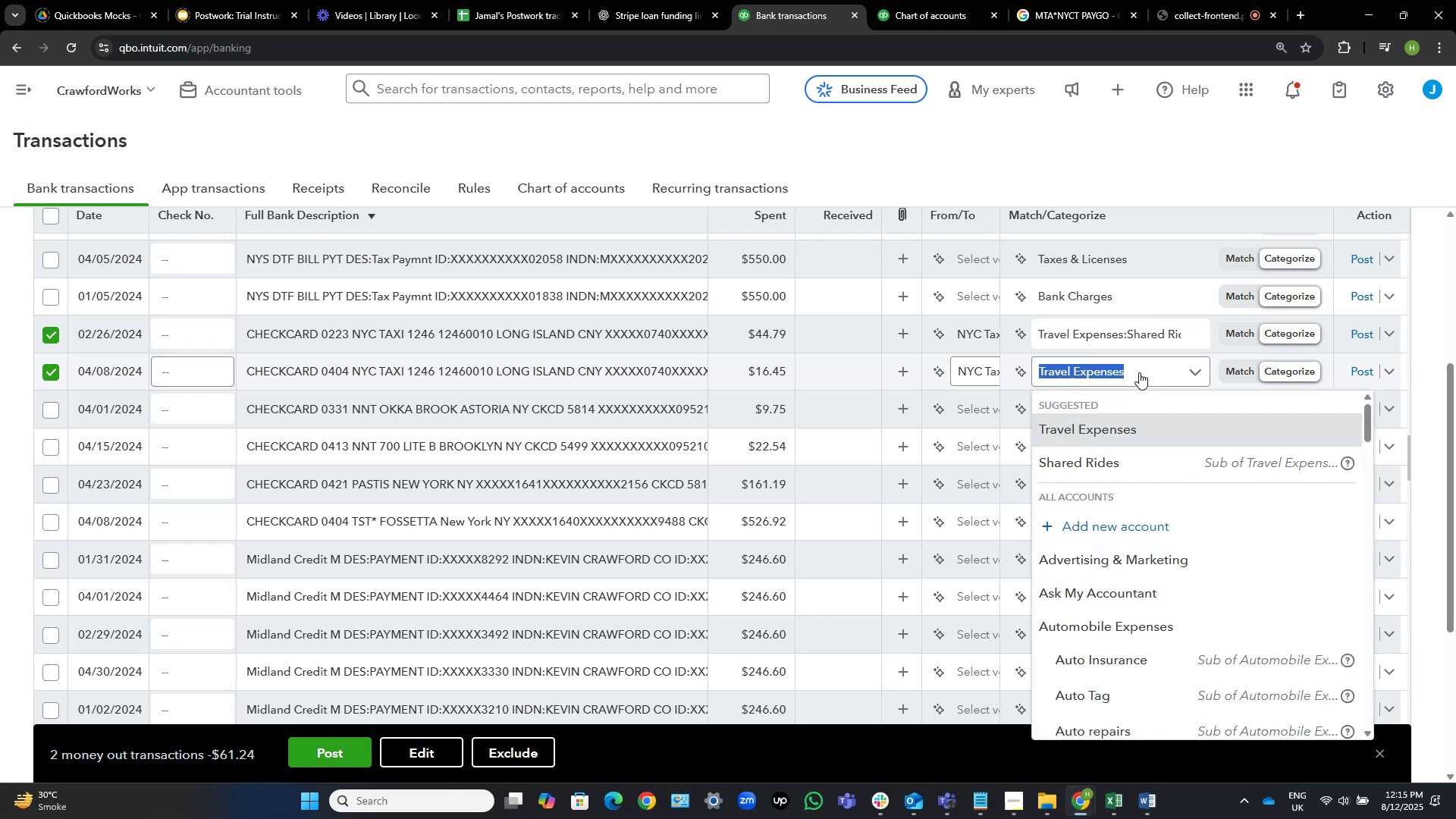 
type(share)
 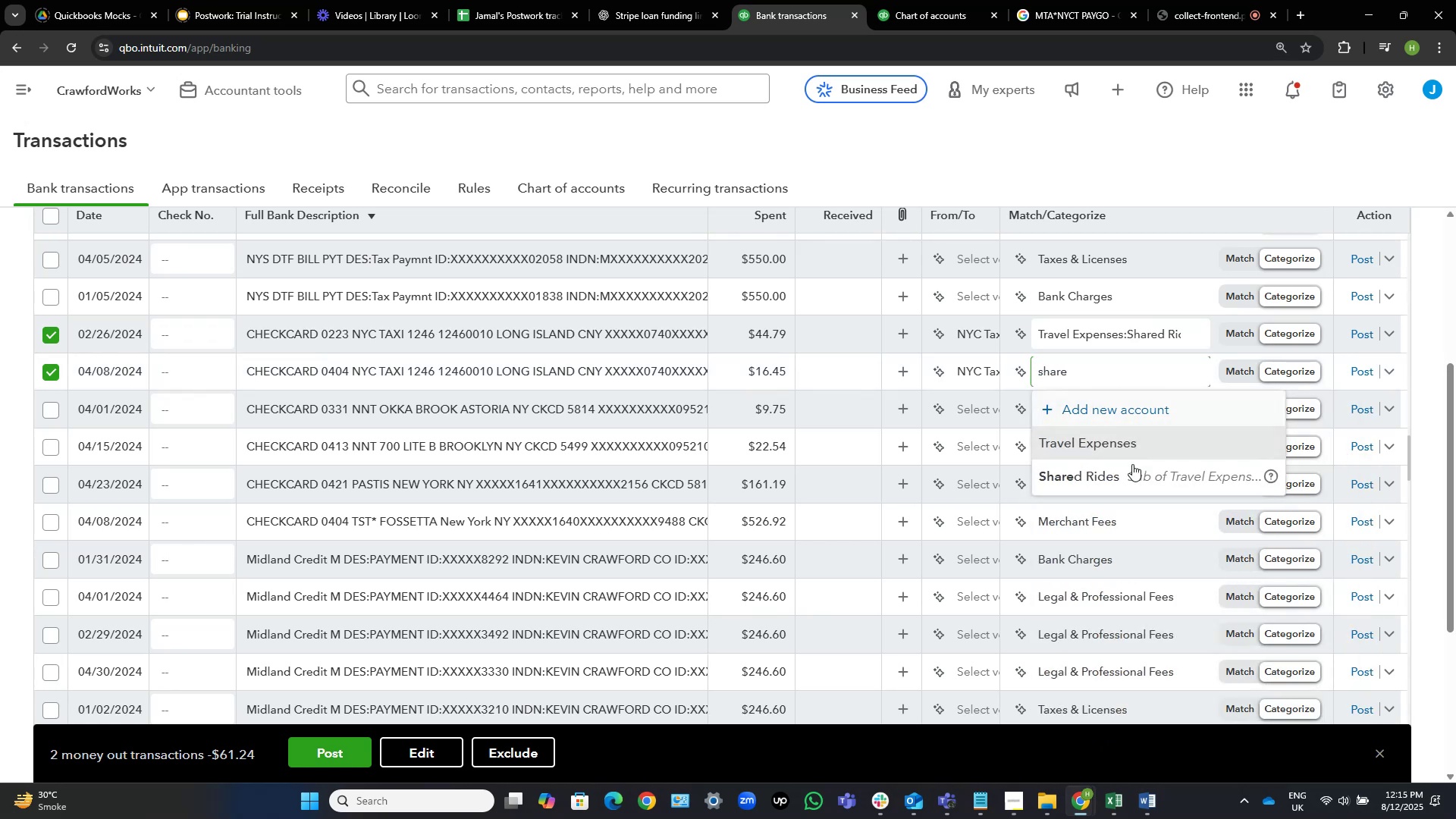 
left_click([1129, 478])
 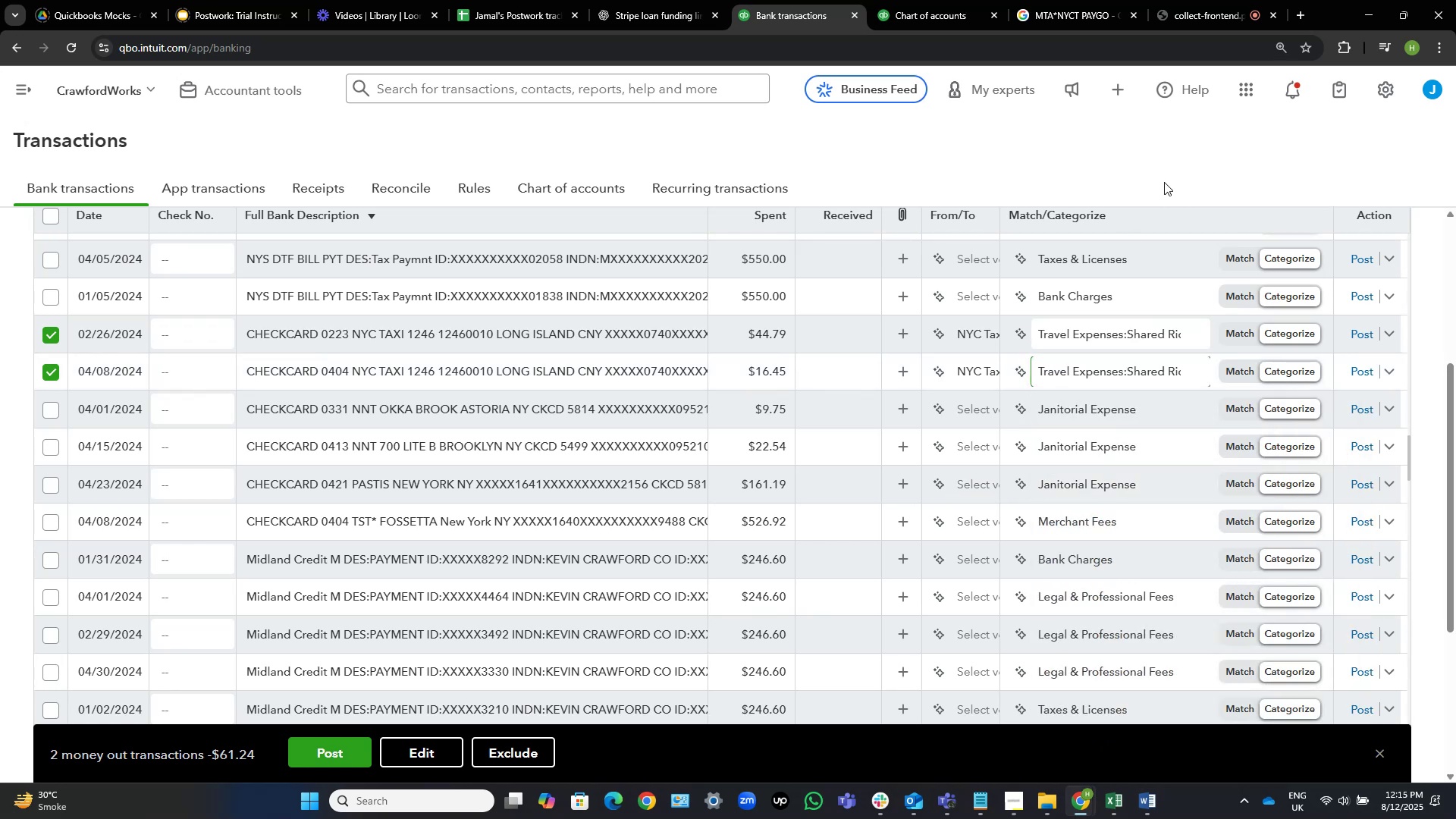 
left_click([1213, 160])
 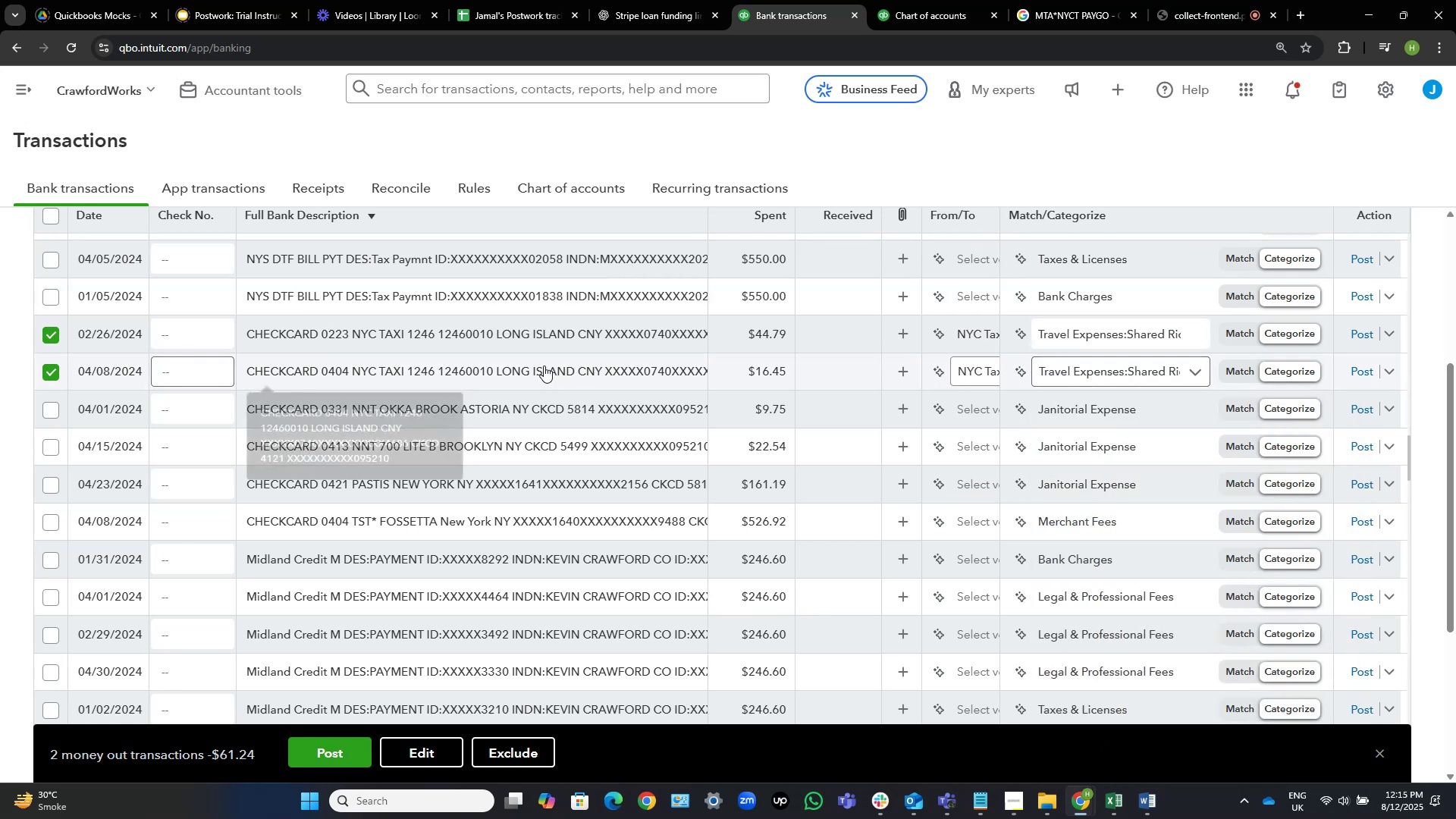 
mouse_move([523, 365])
 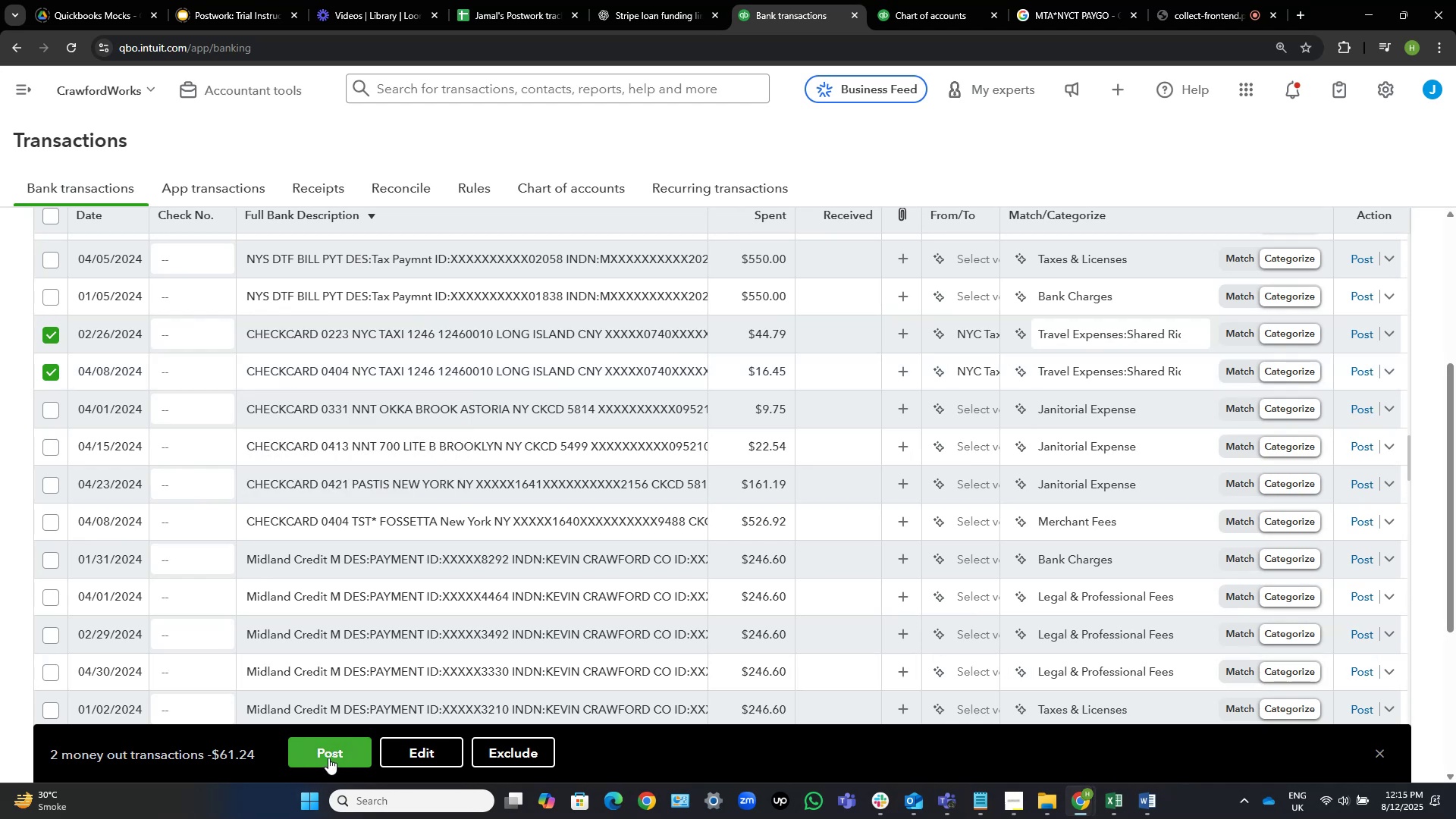 
wait(5.2)
 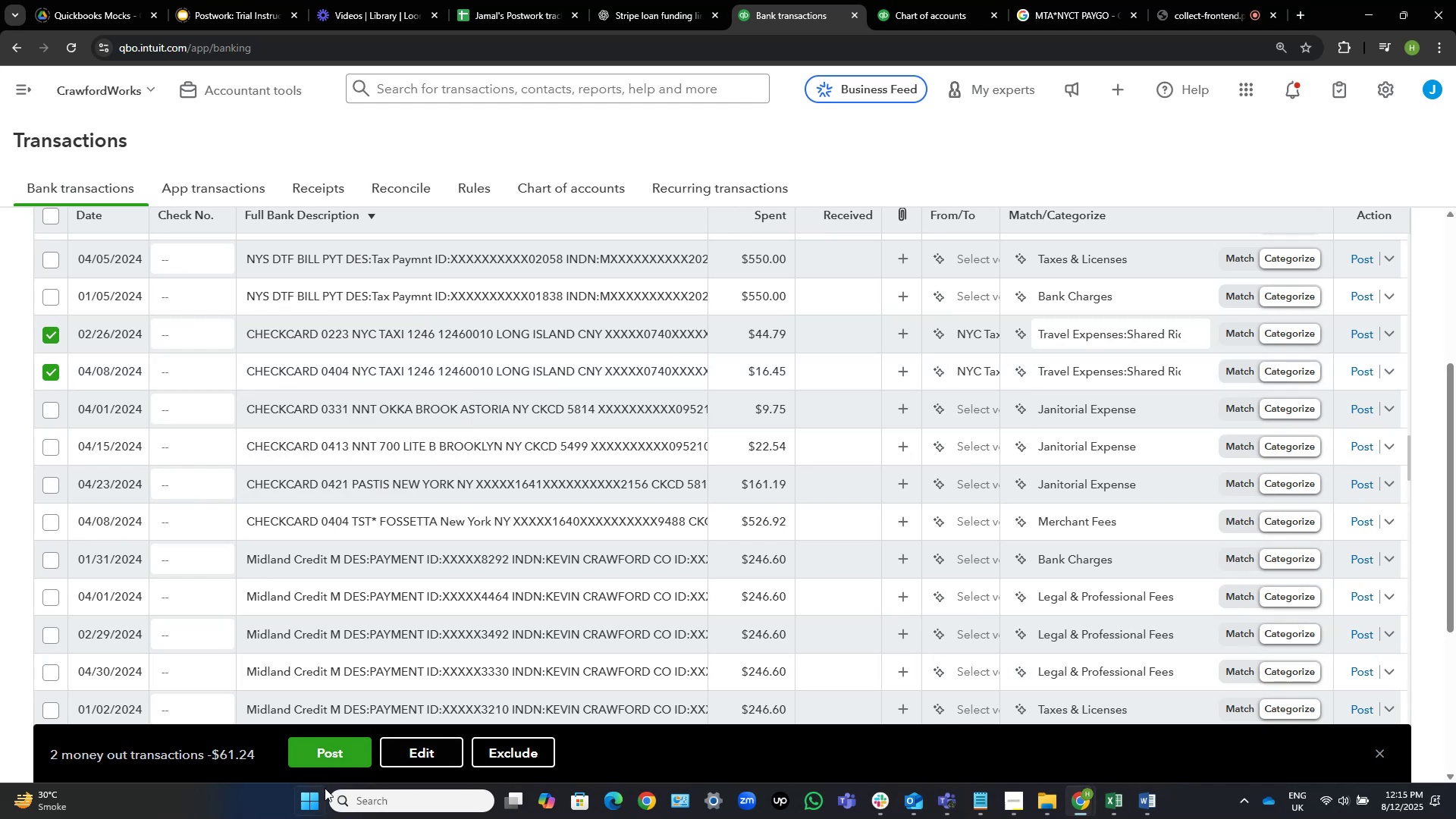 
left_click([328, 758])
 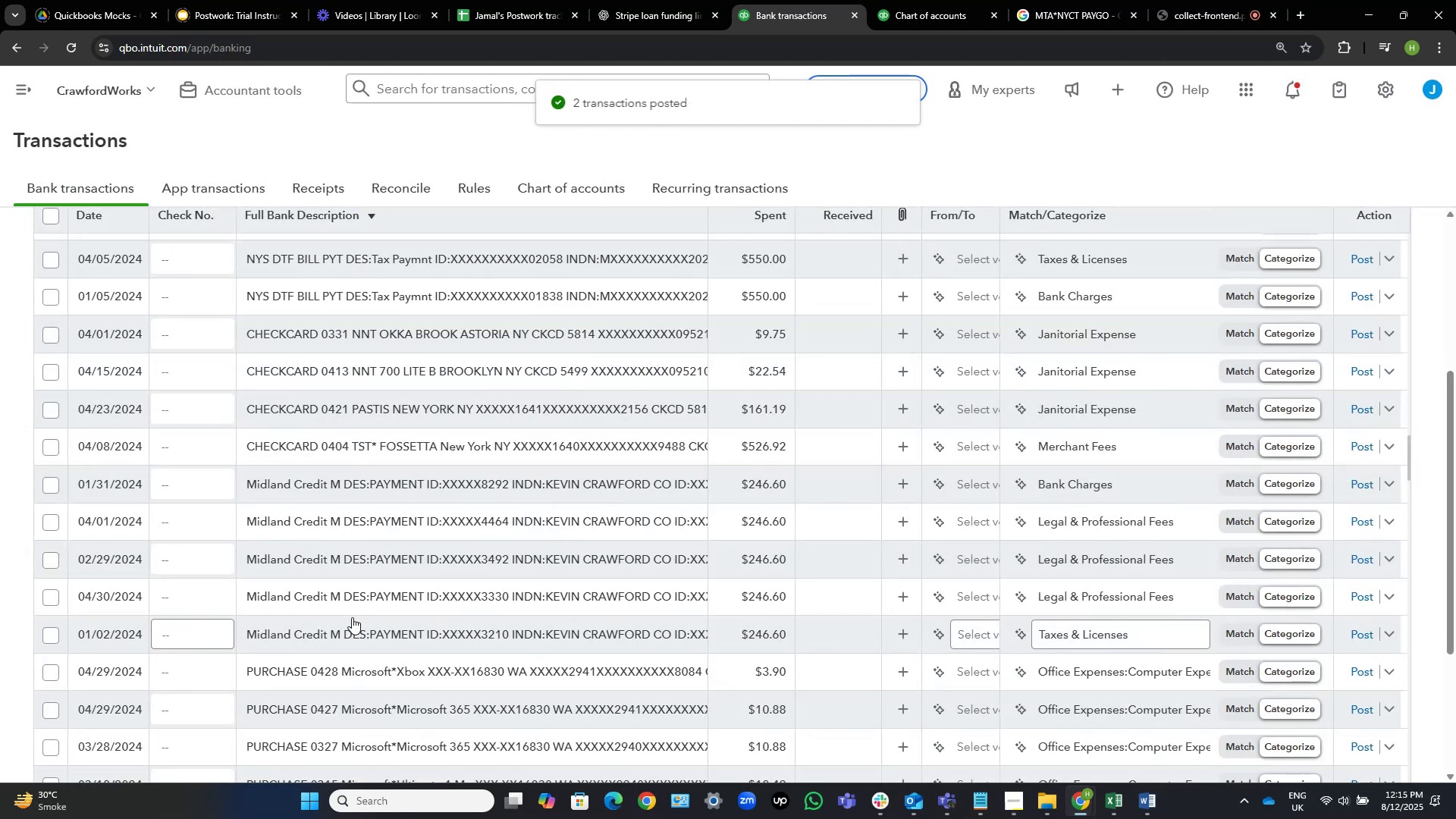 
wait(9.08)
 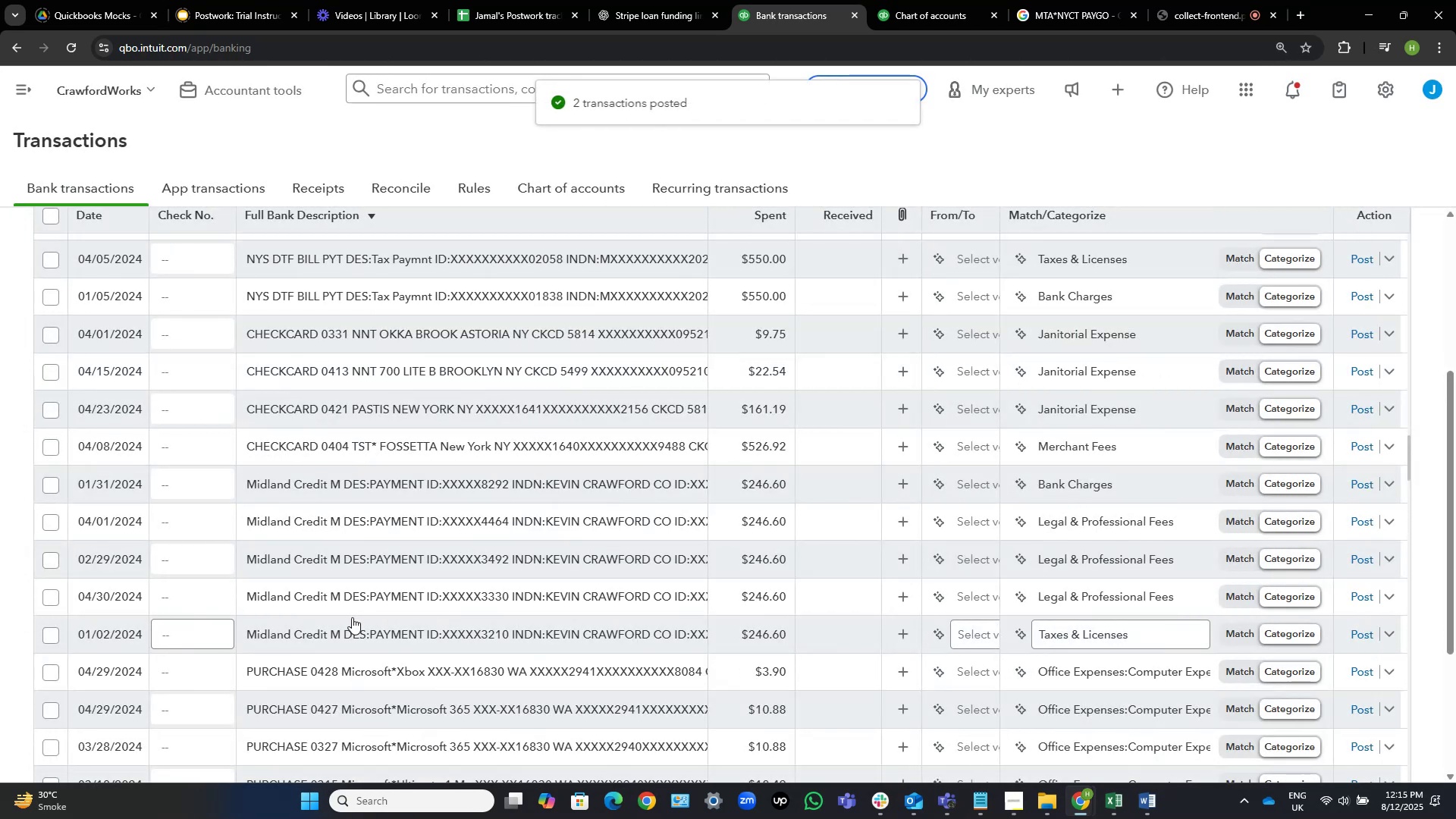 
mouse_move([440, 467])
 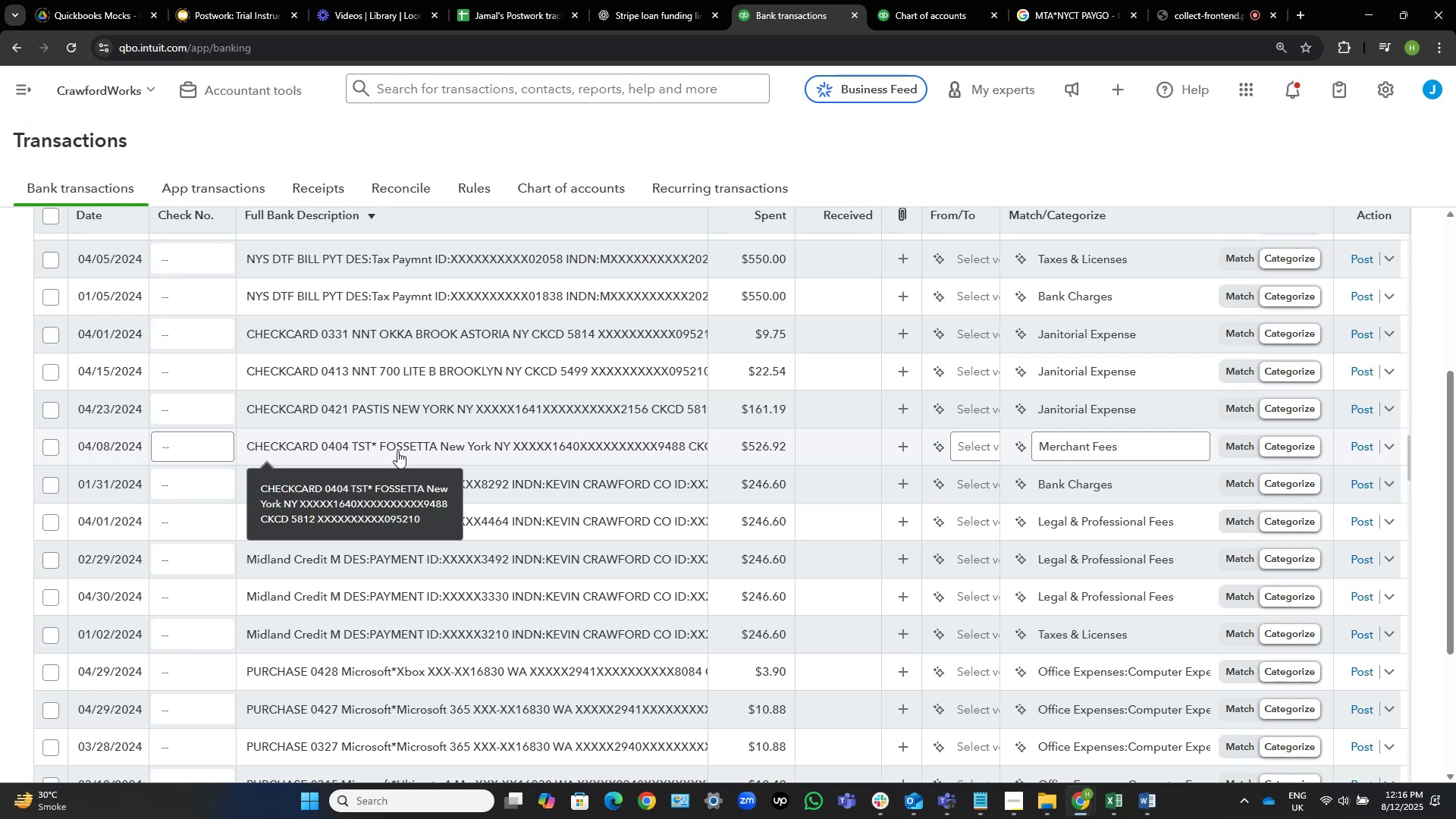 
wait(16.99)
 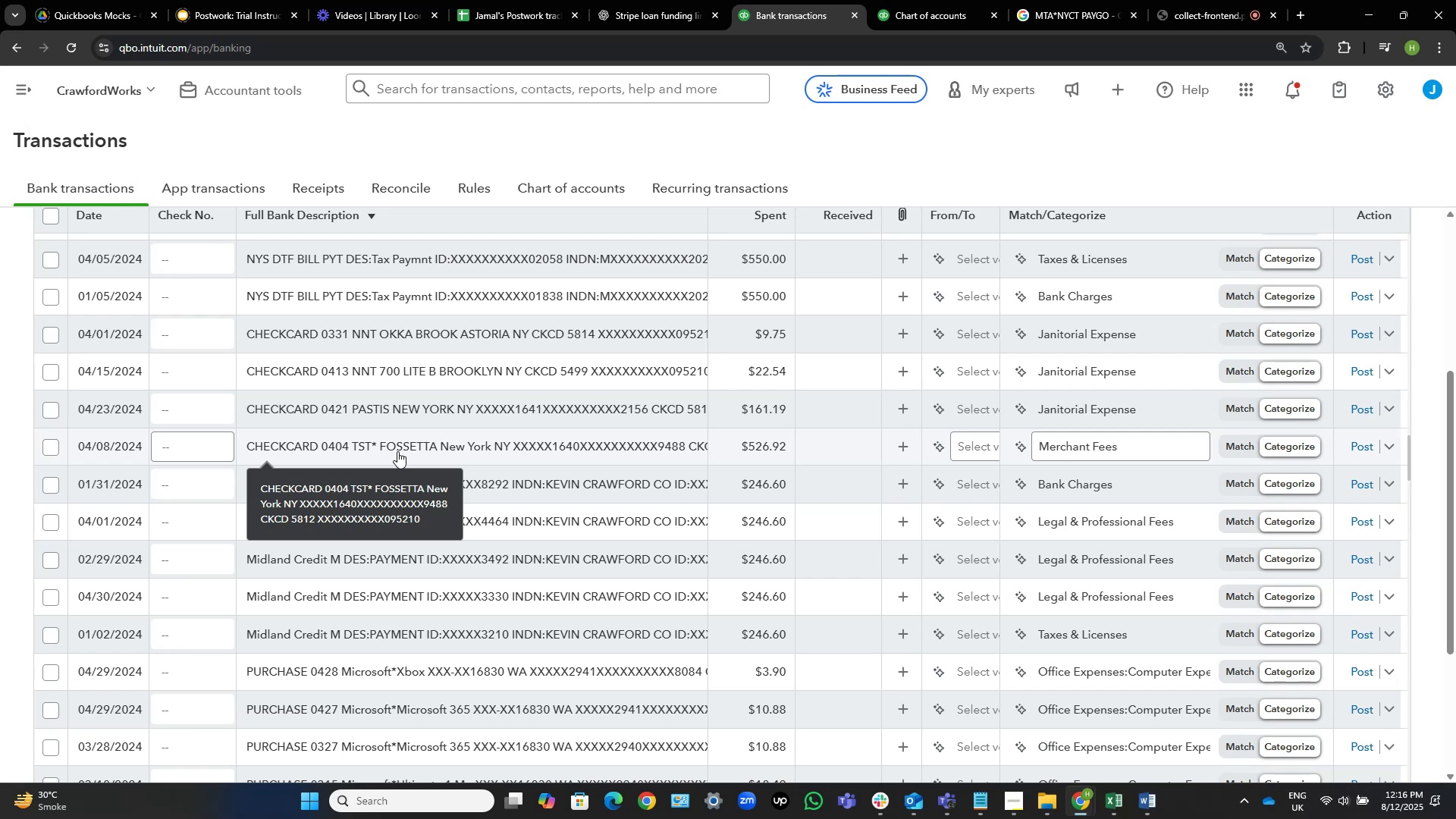 
left_click([425, 452])
 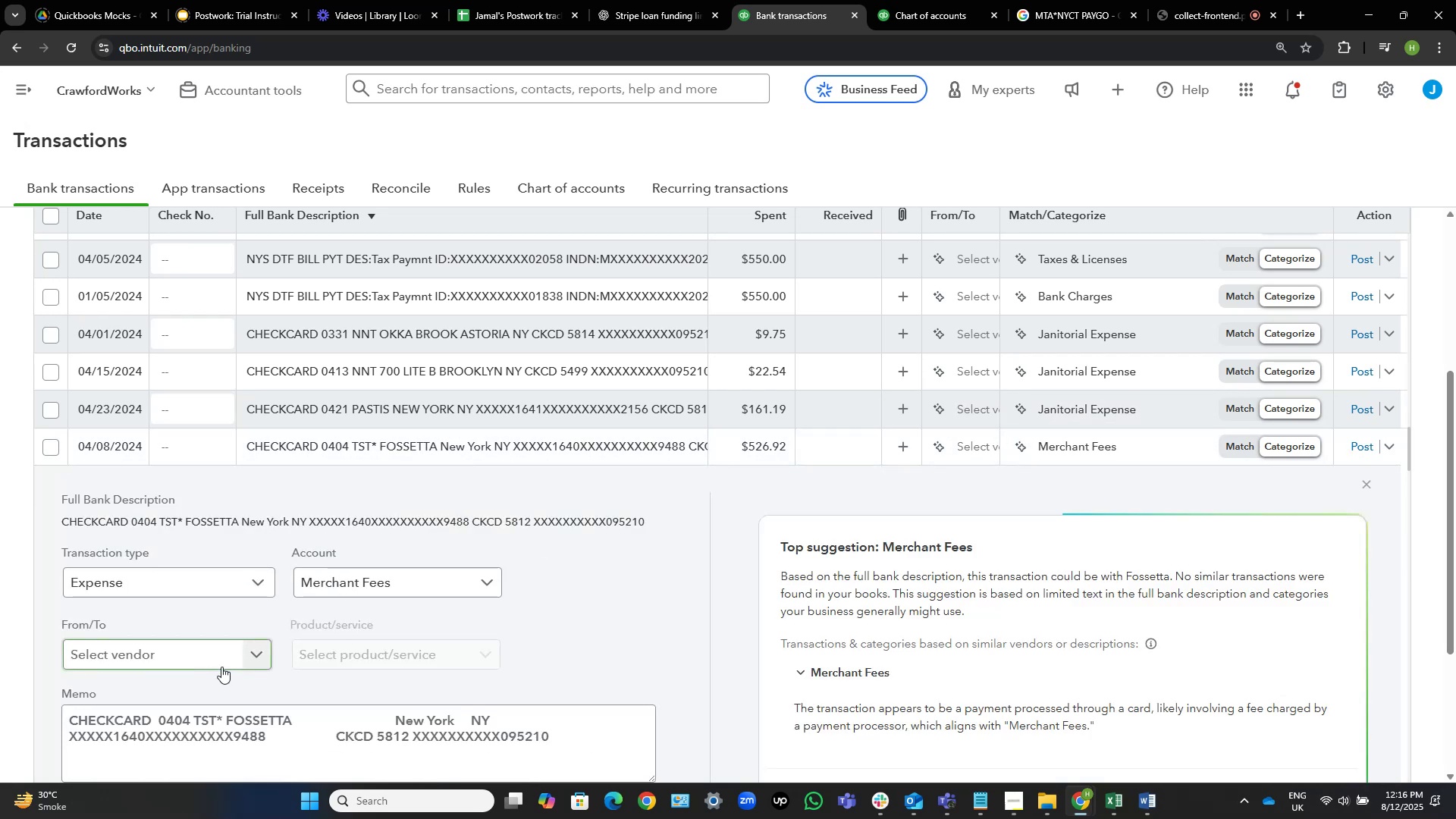 
left_click_drag(start_coordinate=[290, 723], to_coordinate=[229, 719])
 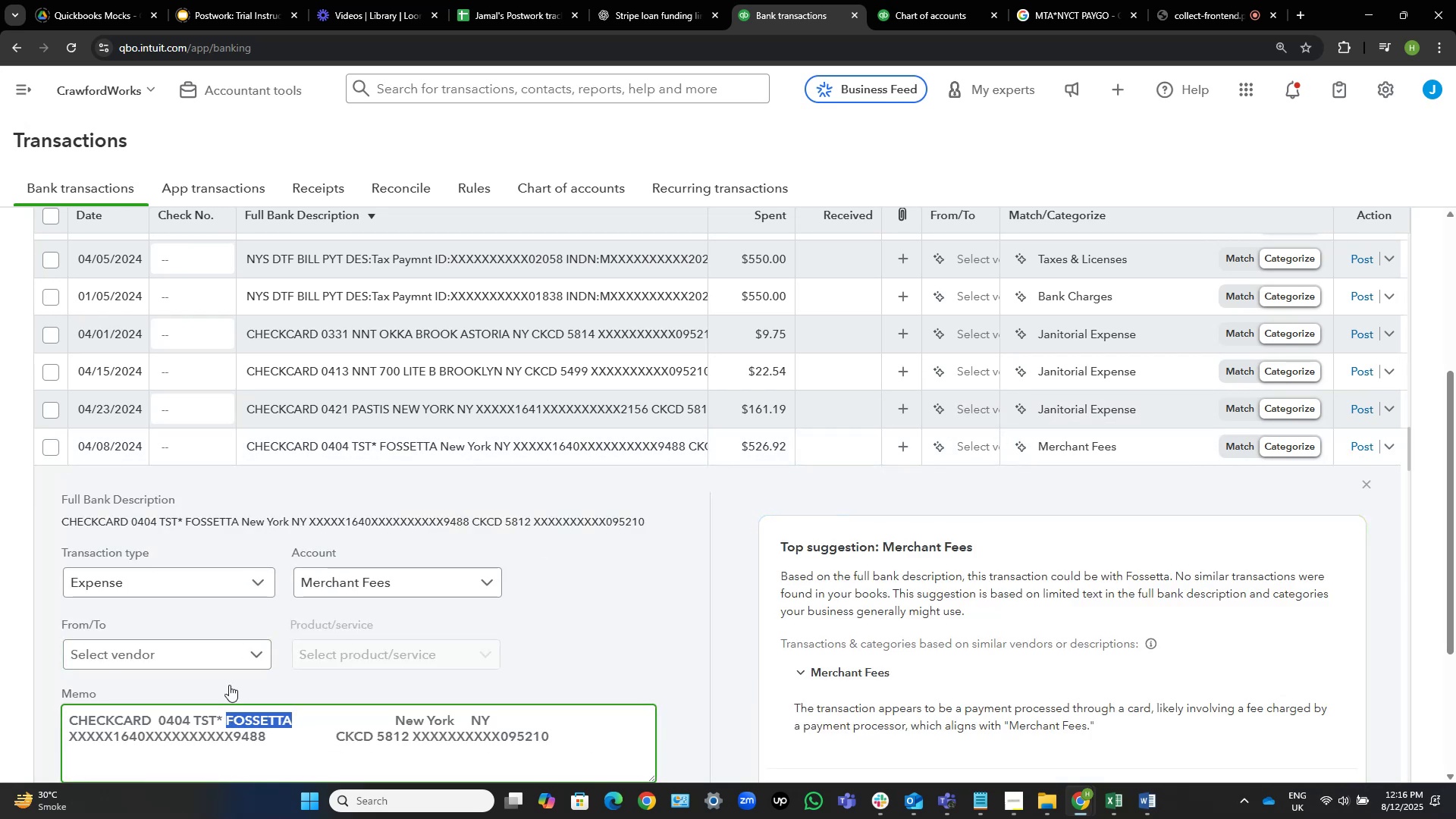 
key(Control+C)
 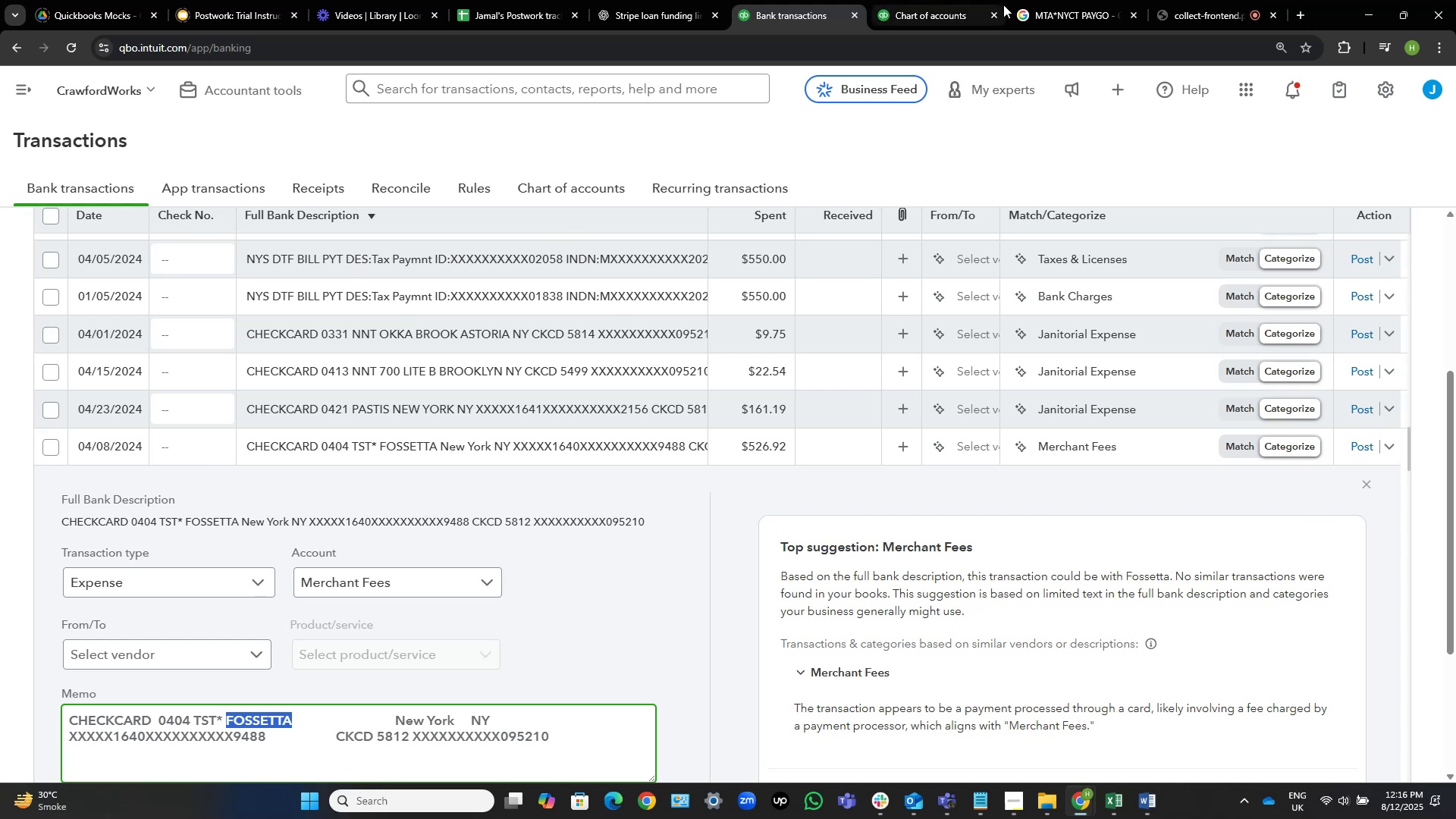 
left_click([1056, 0])
 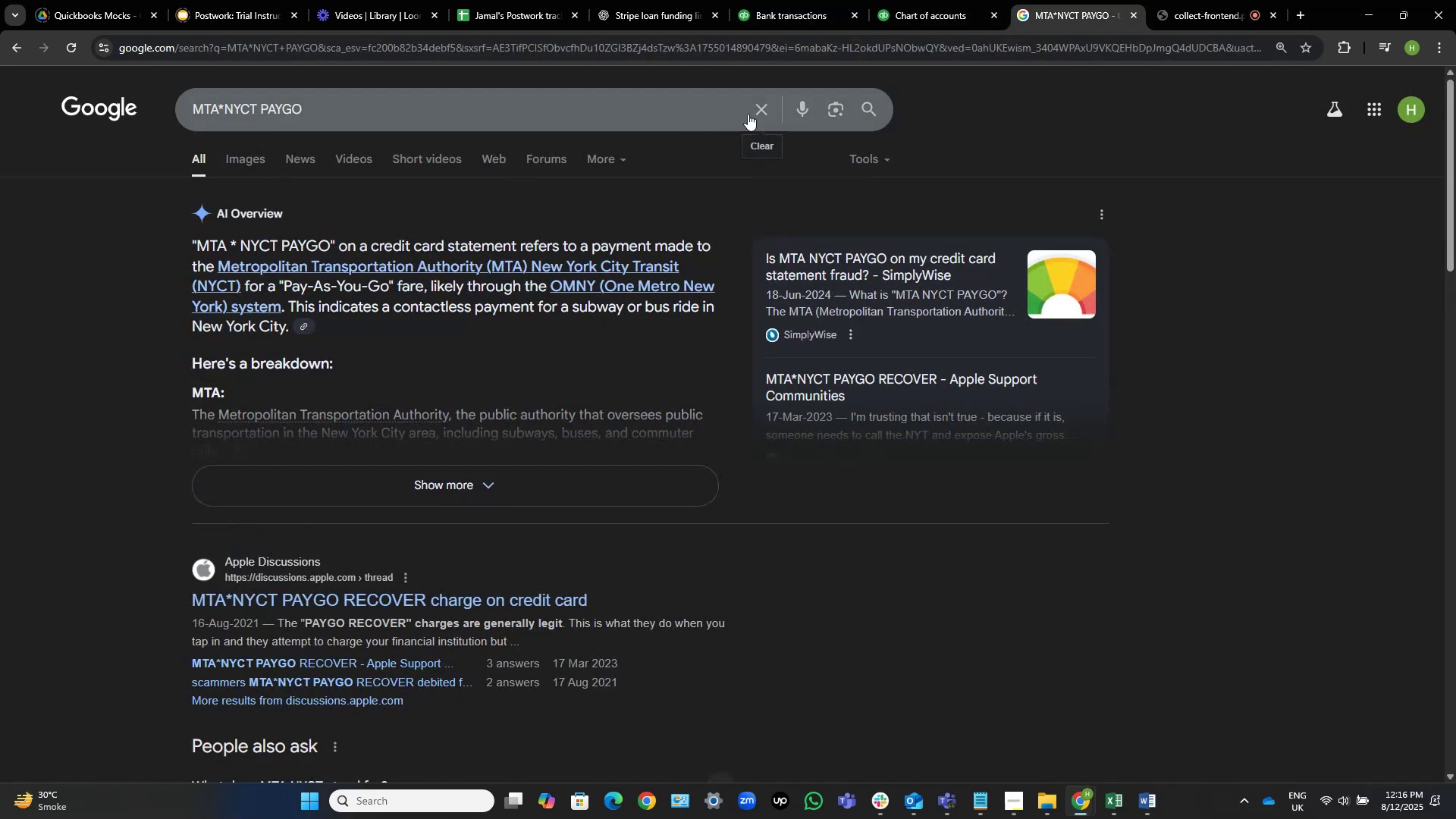 
left_click([756, 105])
 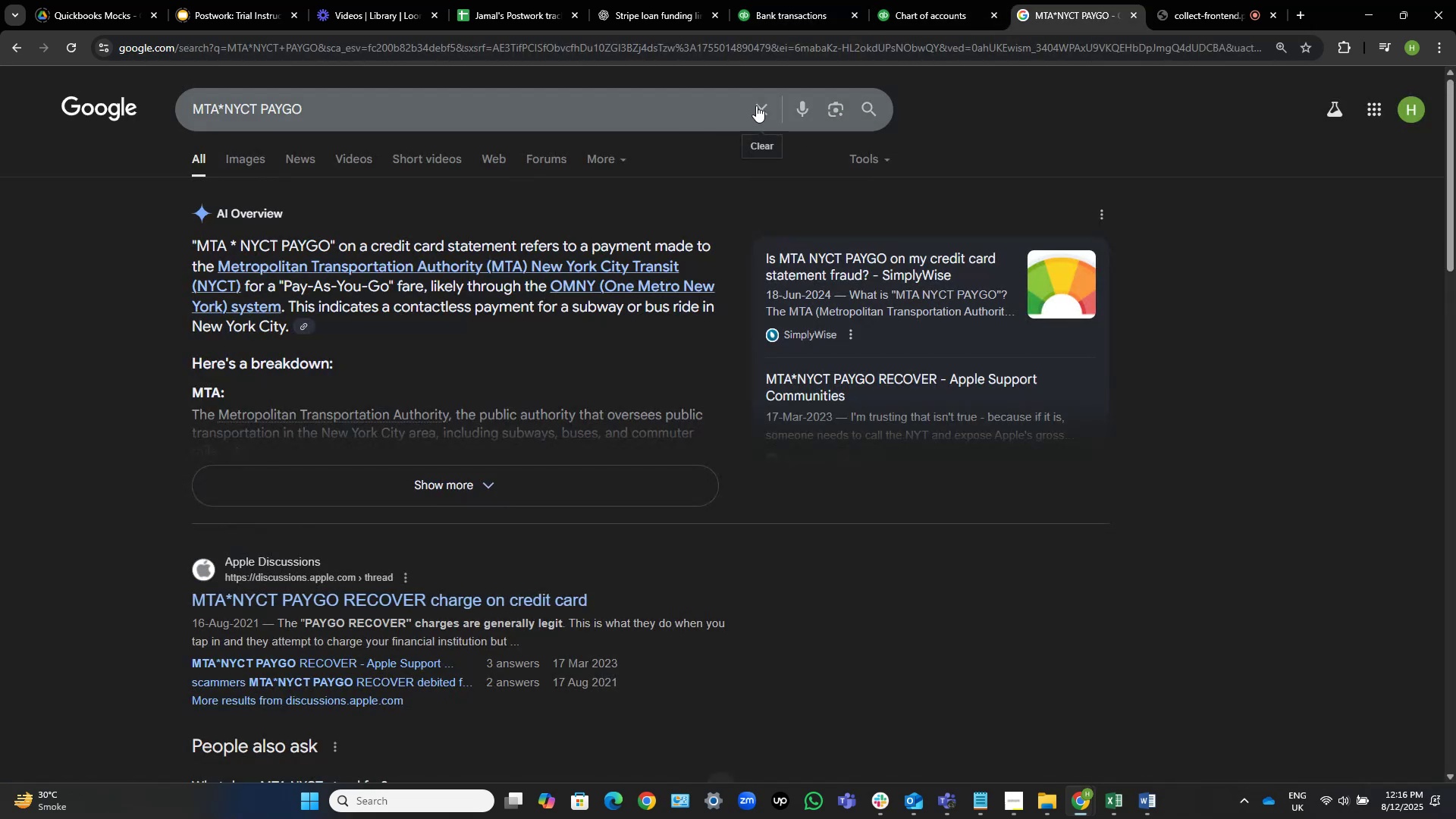 
key(Control+V)
 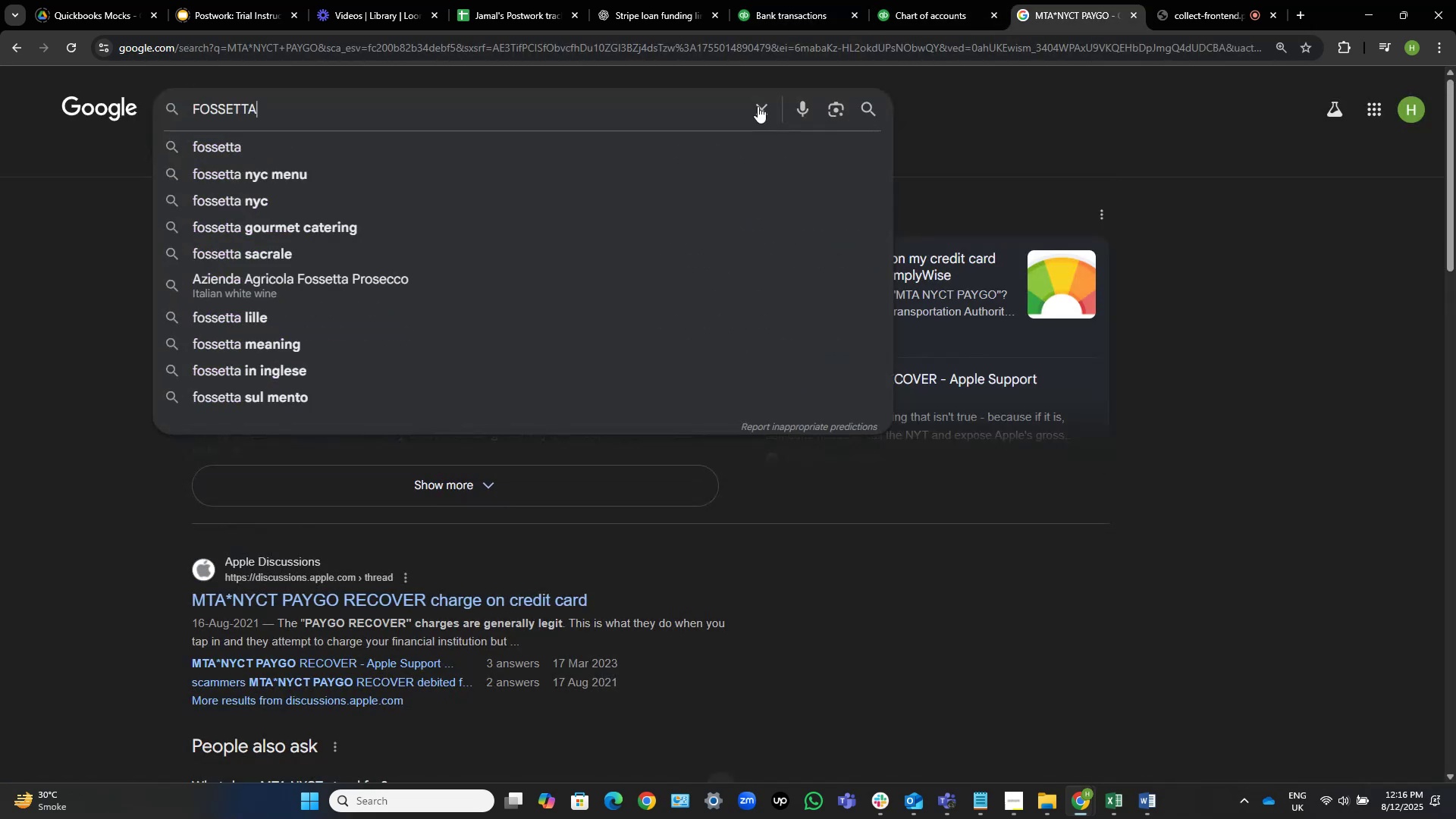 
key(NumpadEnter)
 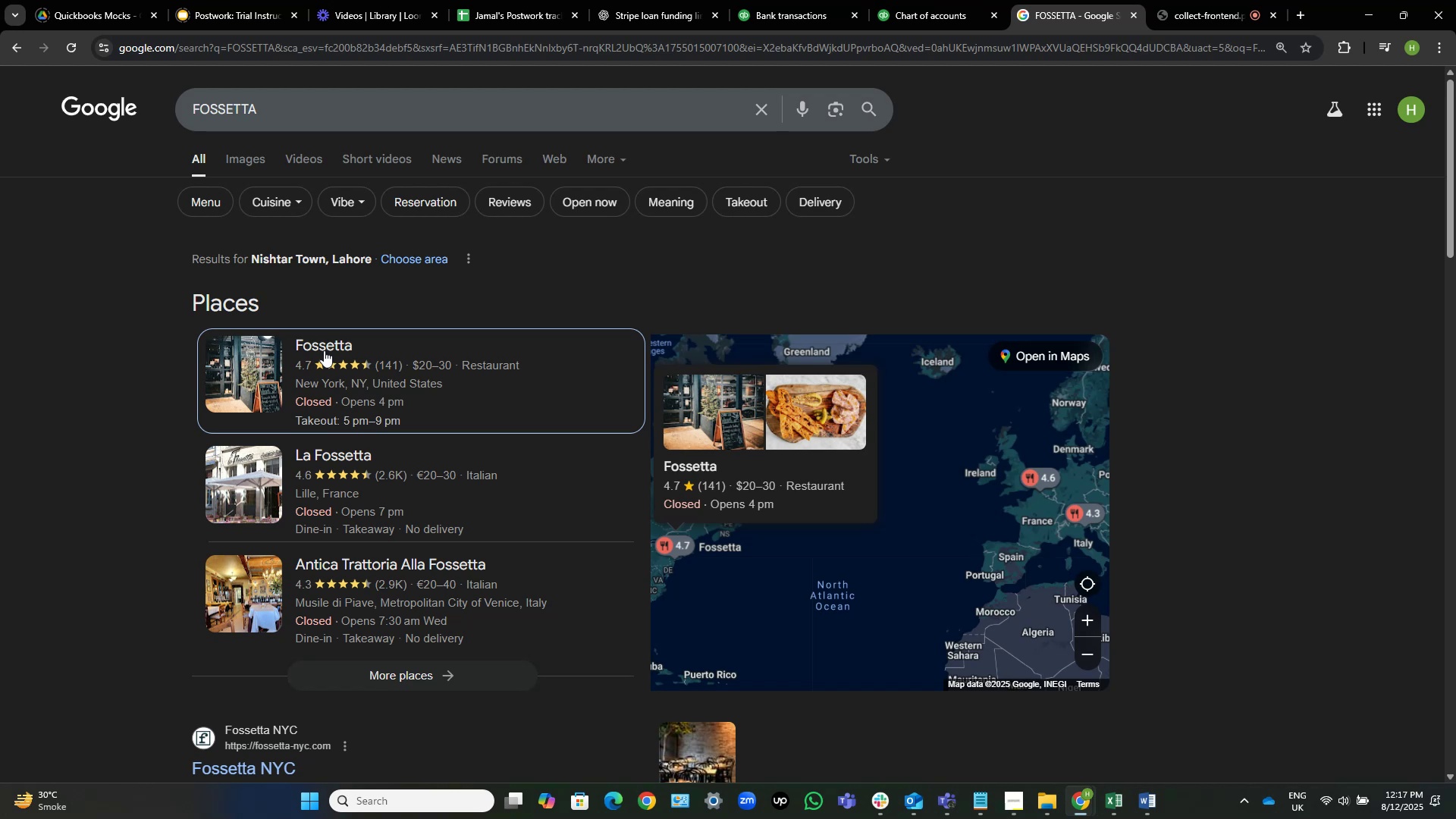 
wait(38.11)
 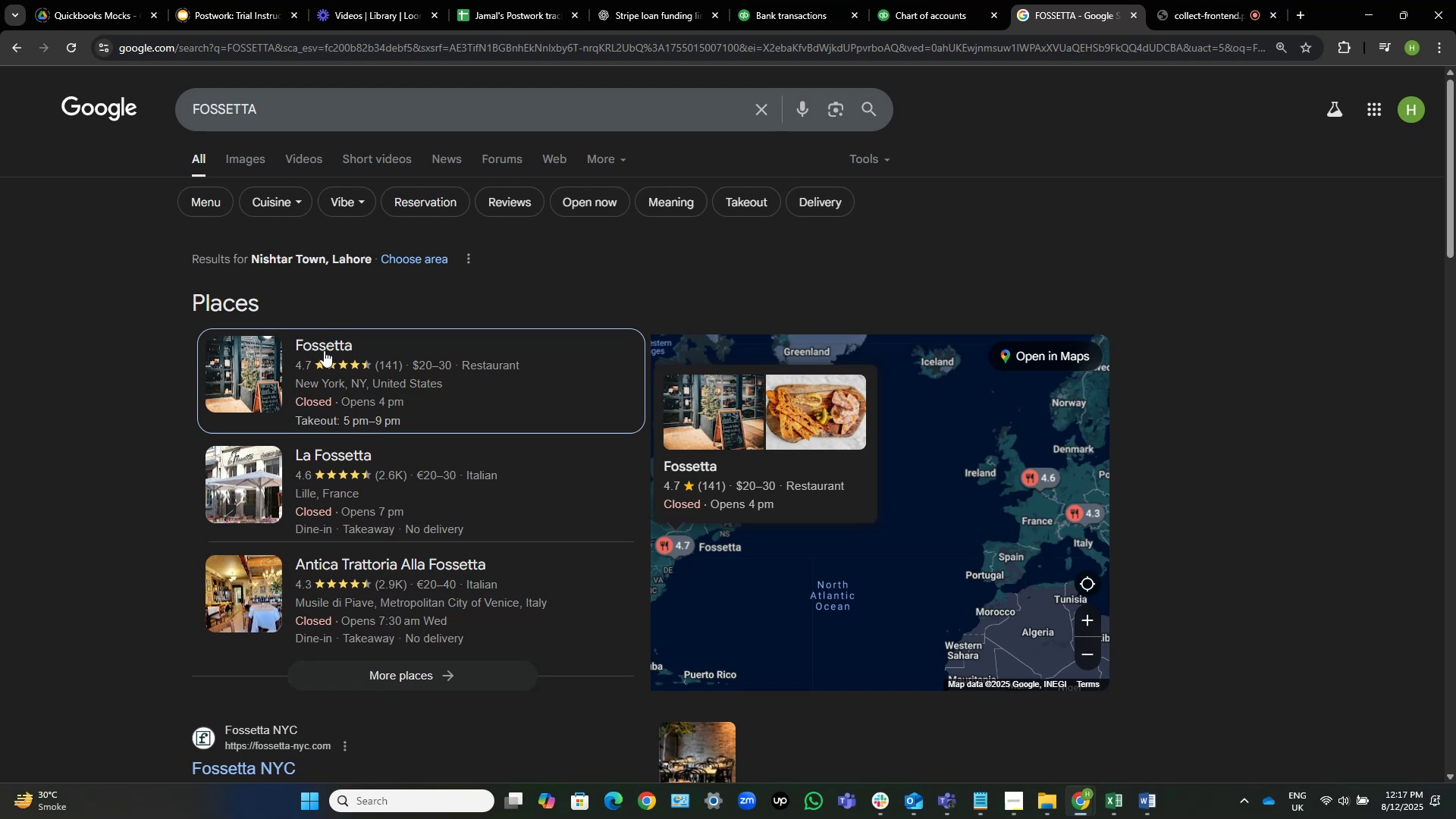 
scroll: coordinate [324, 350], scroll_direction: down, amount: 7.0
 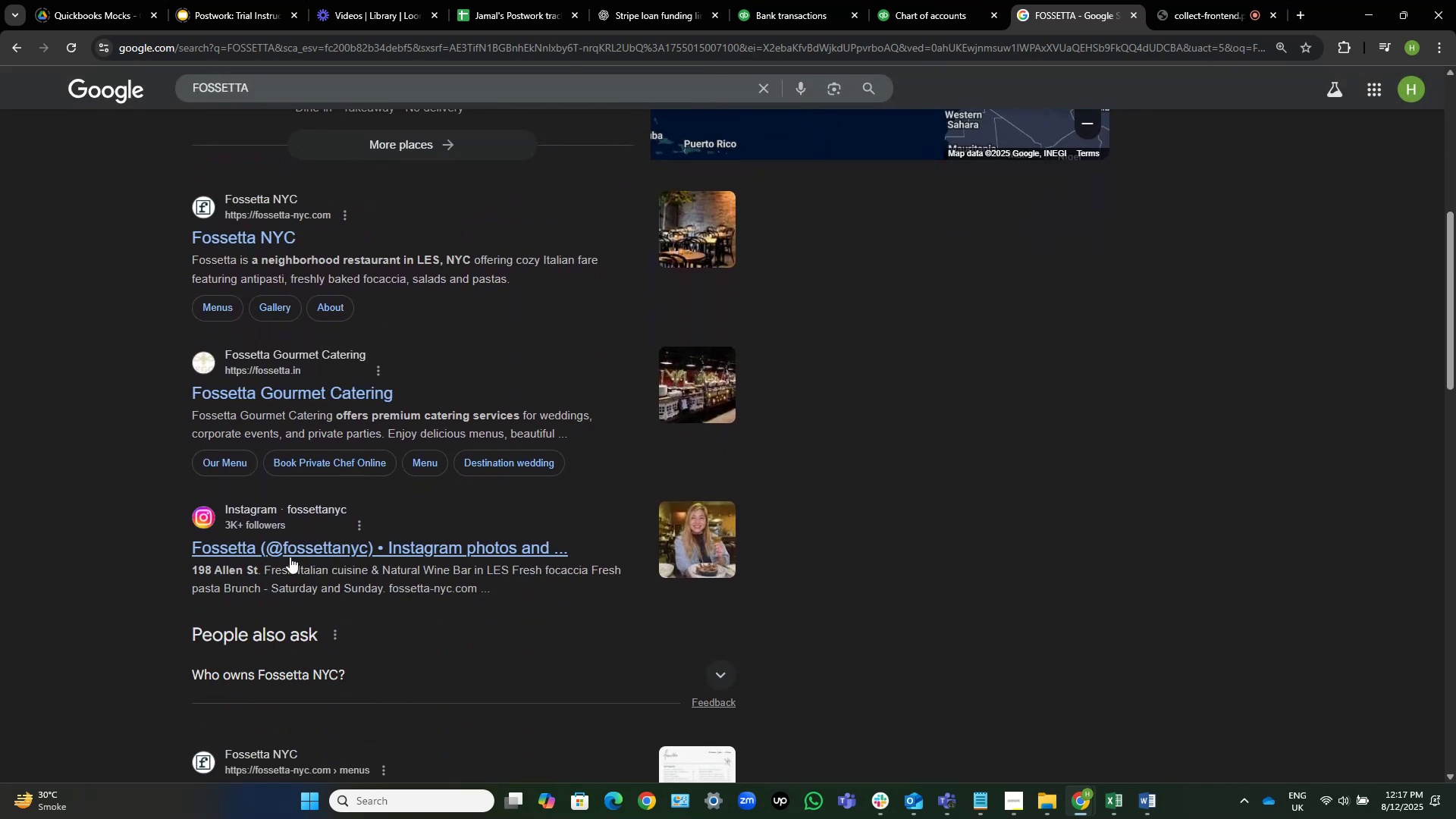 
wait(6.0)
 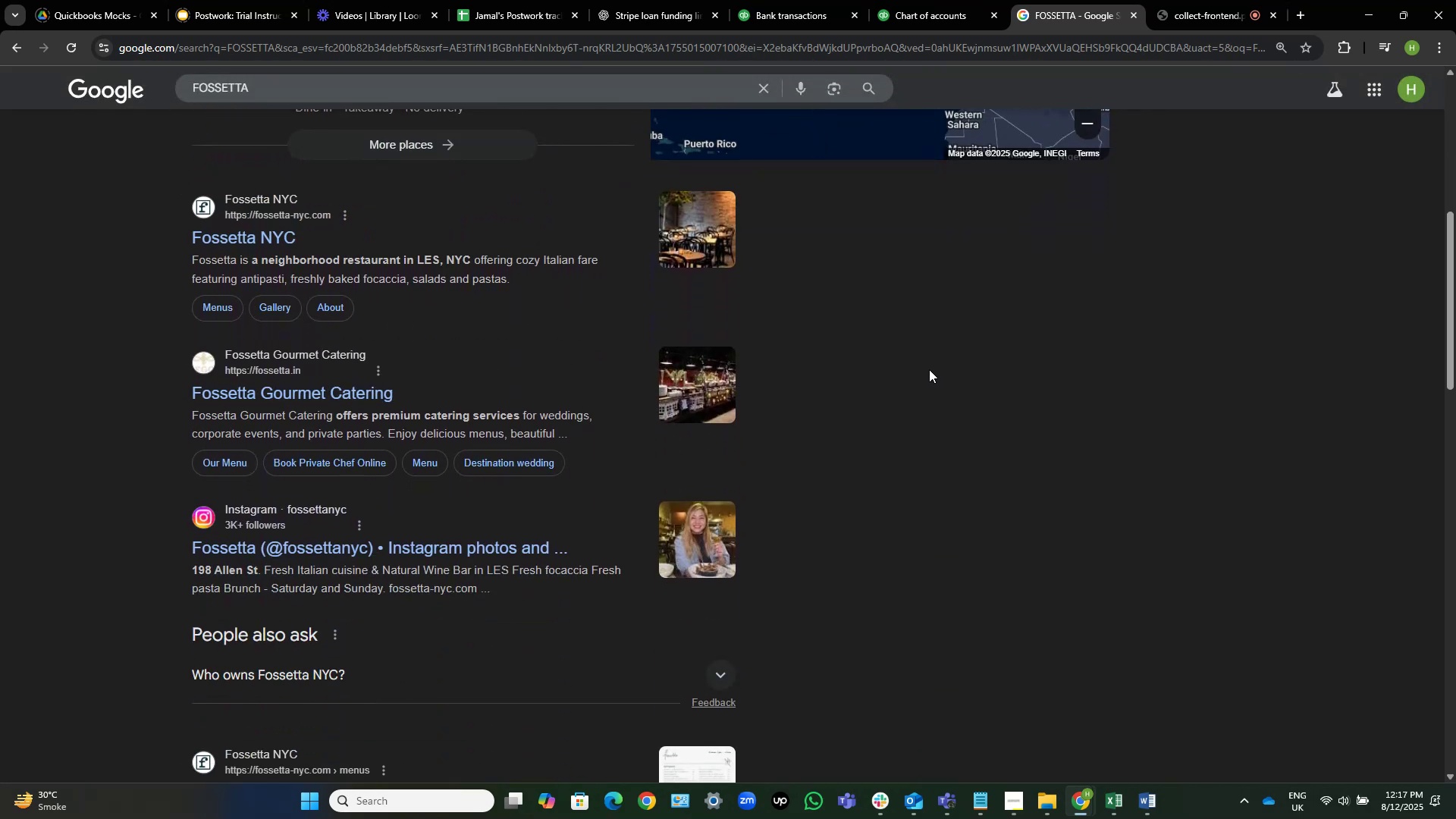 
left_click([182, 566])
 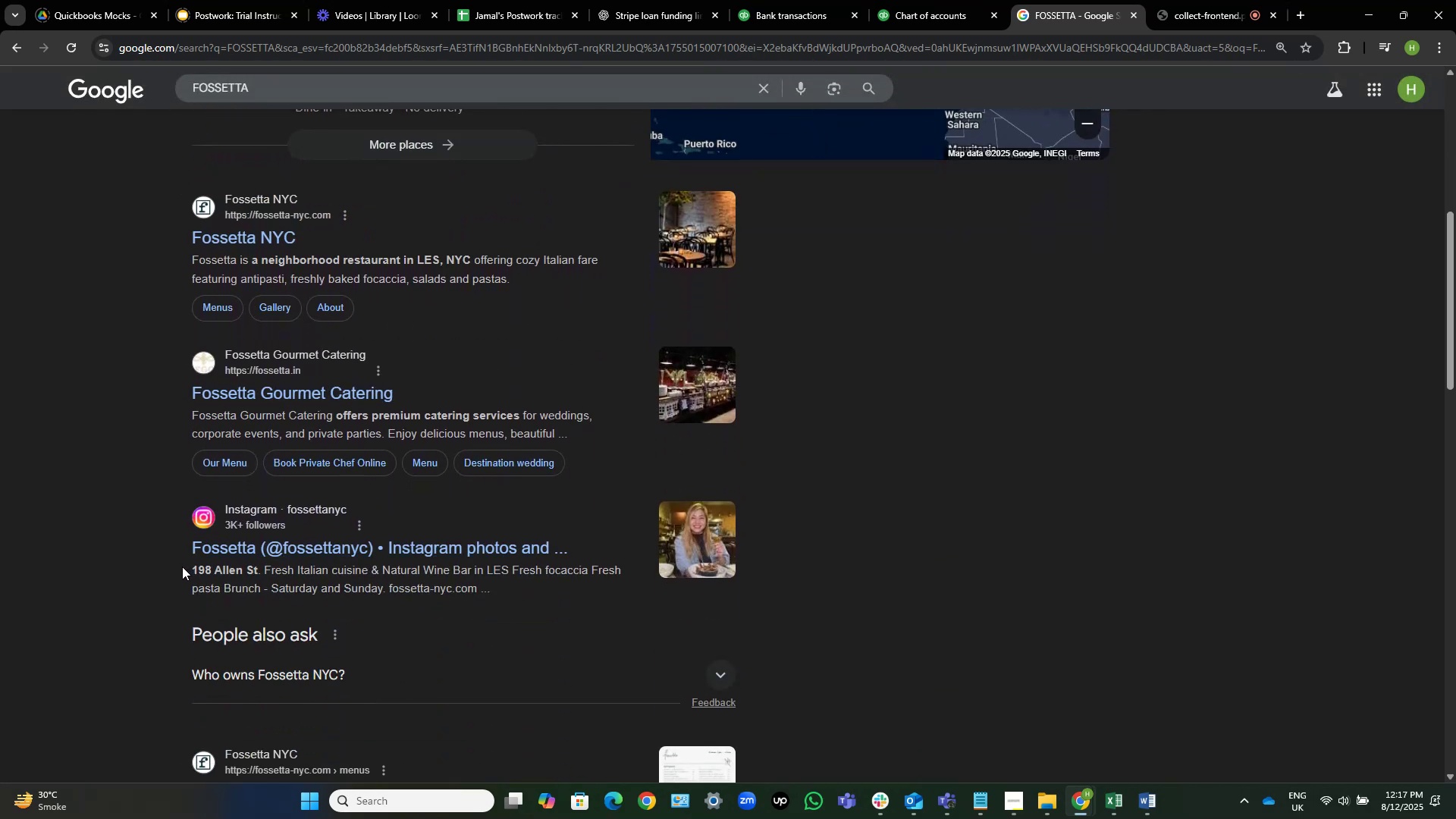 
scroll: coordinate [182, 566], scroll_direction: down, amount: 2.0
 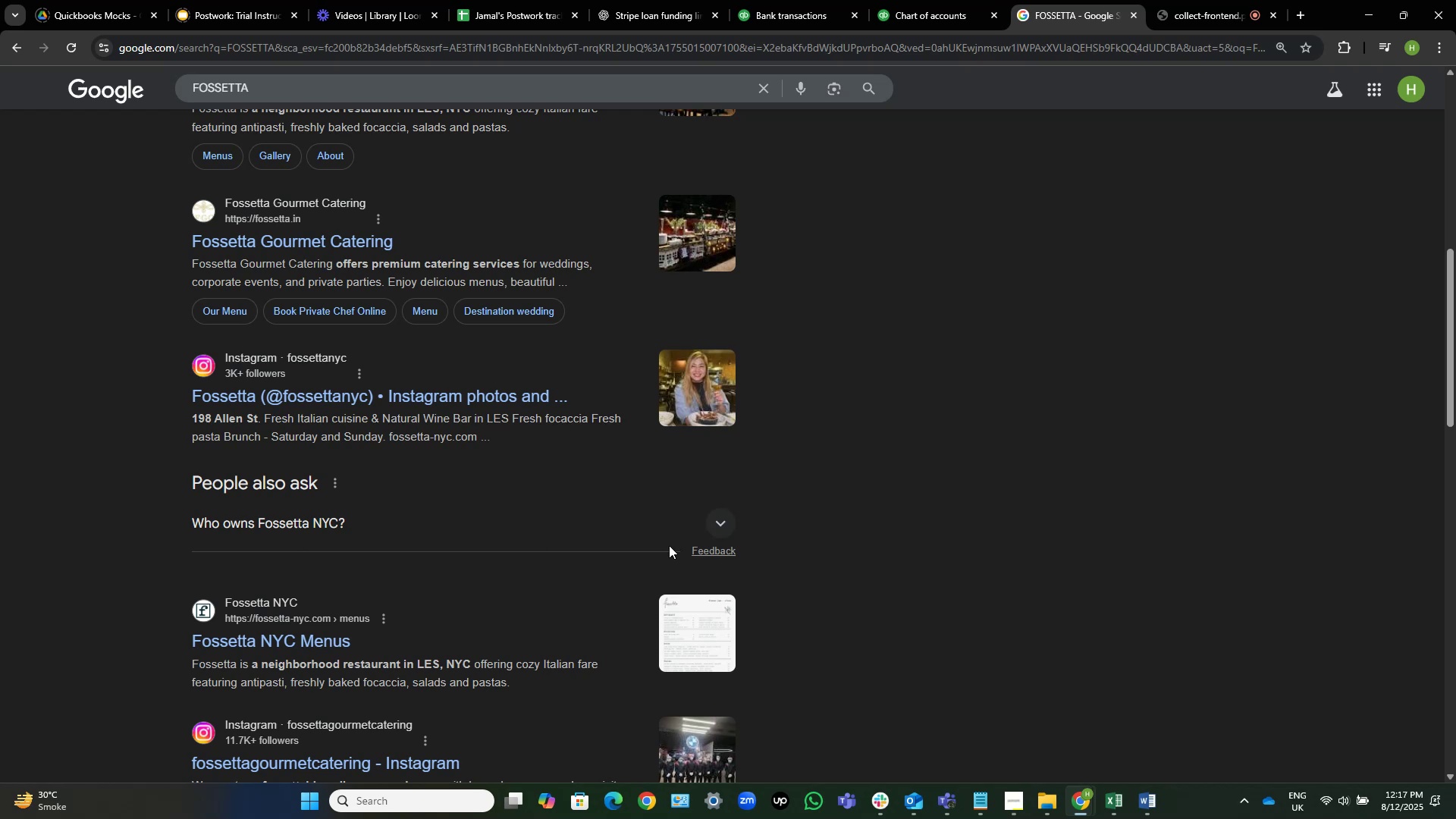 
left_click([718, 525])
 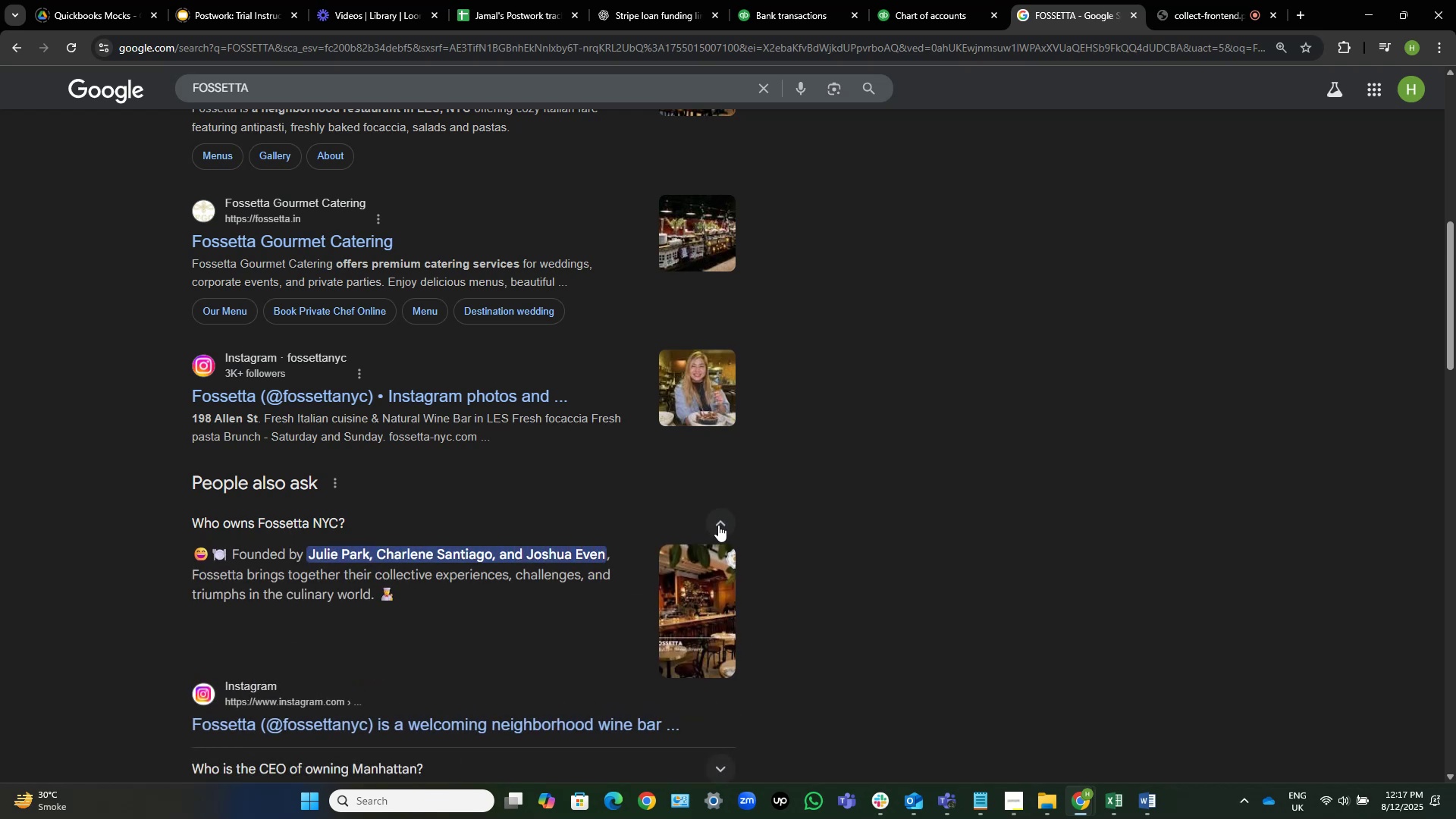 
left_click([718, 525])
 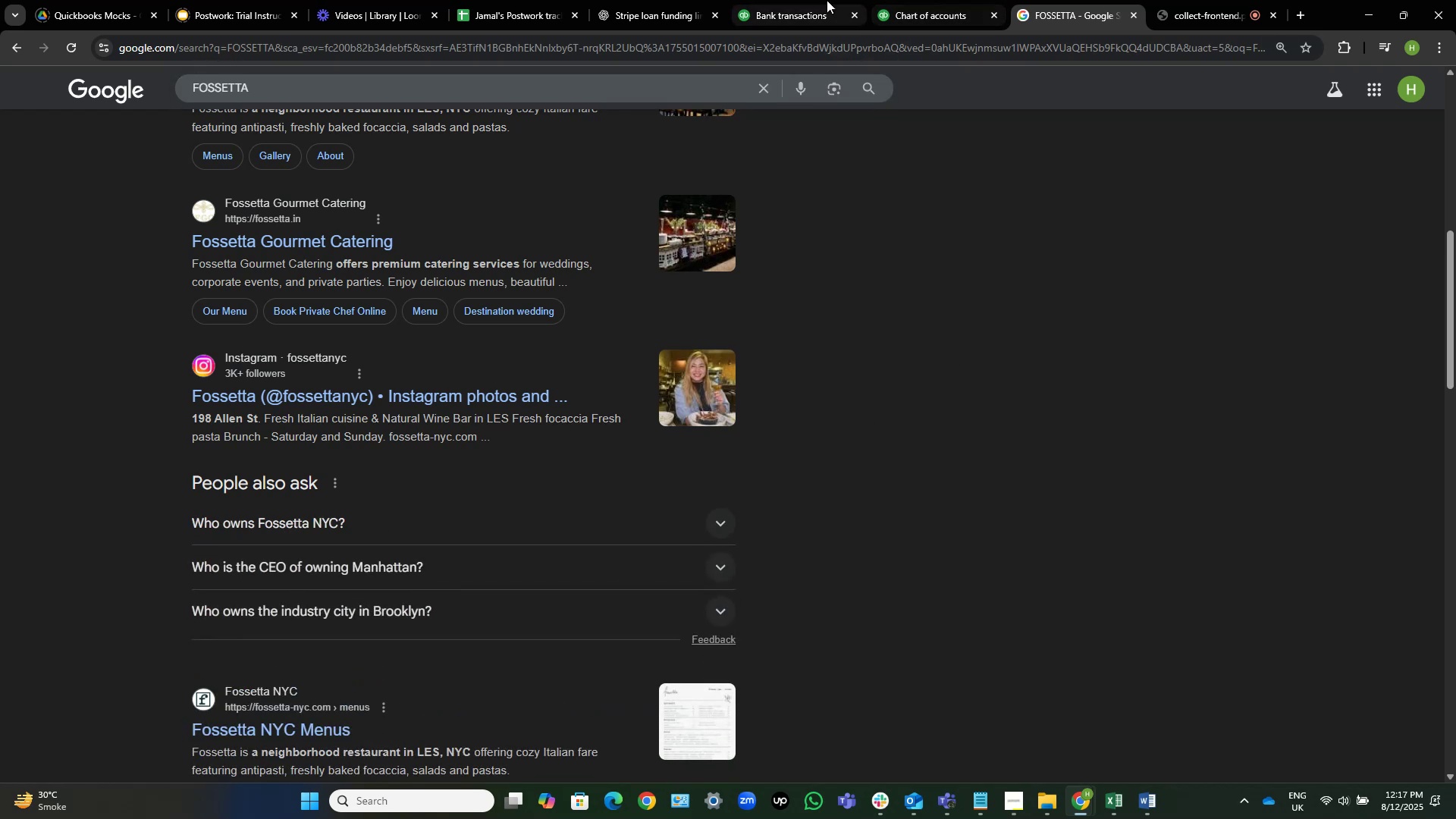 
left_click([795, 0])
 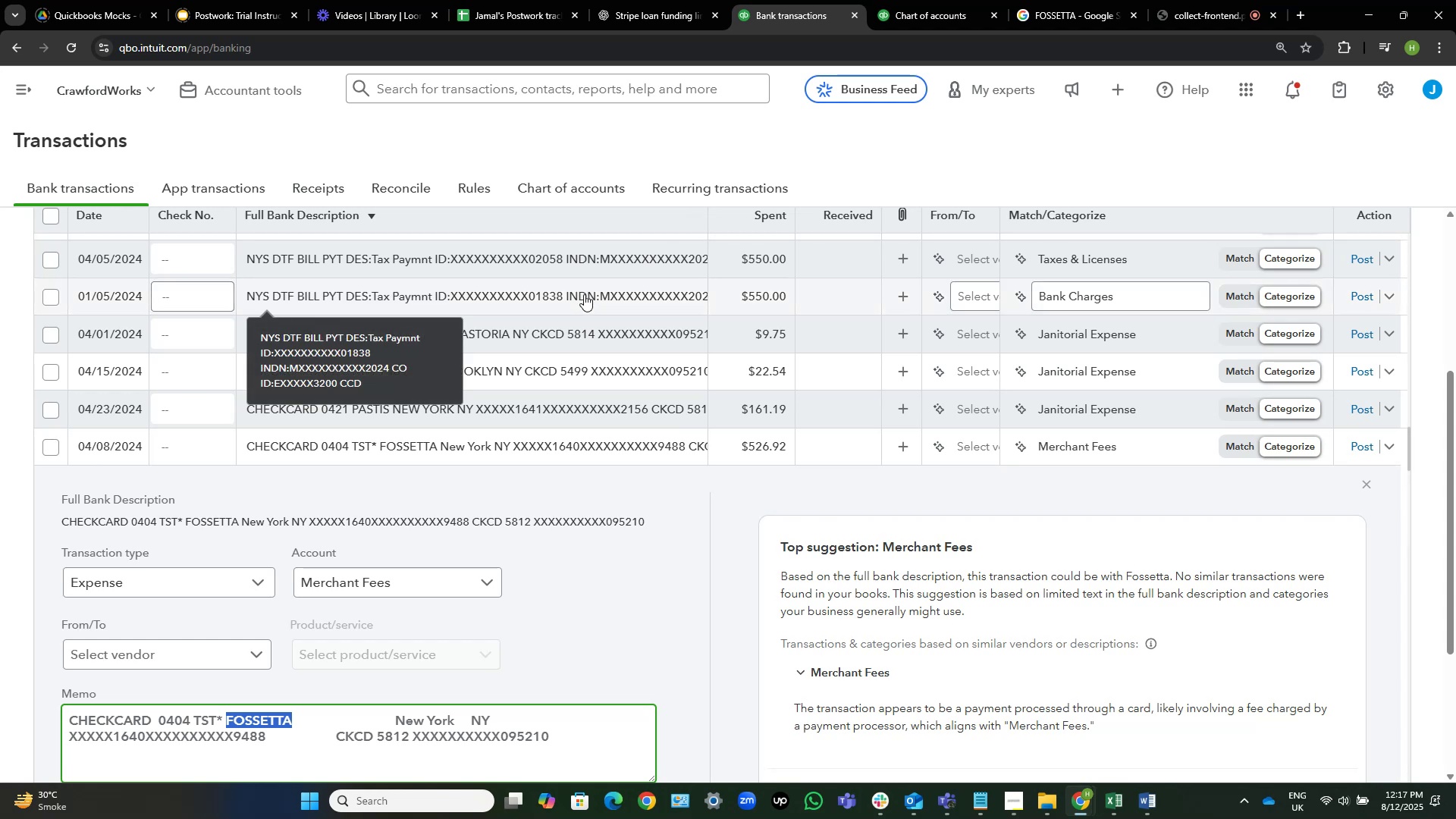 
wait(8.17)
 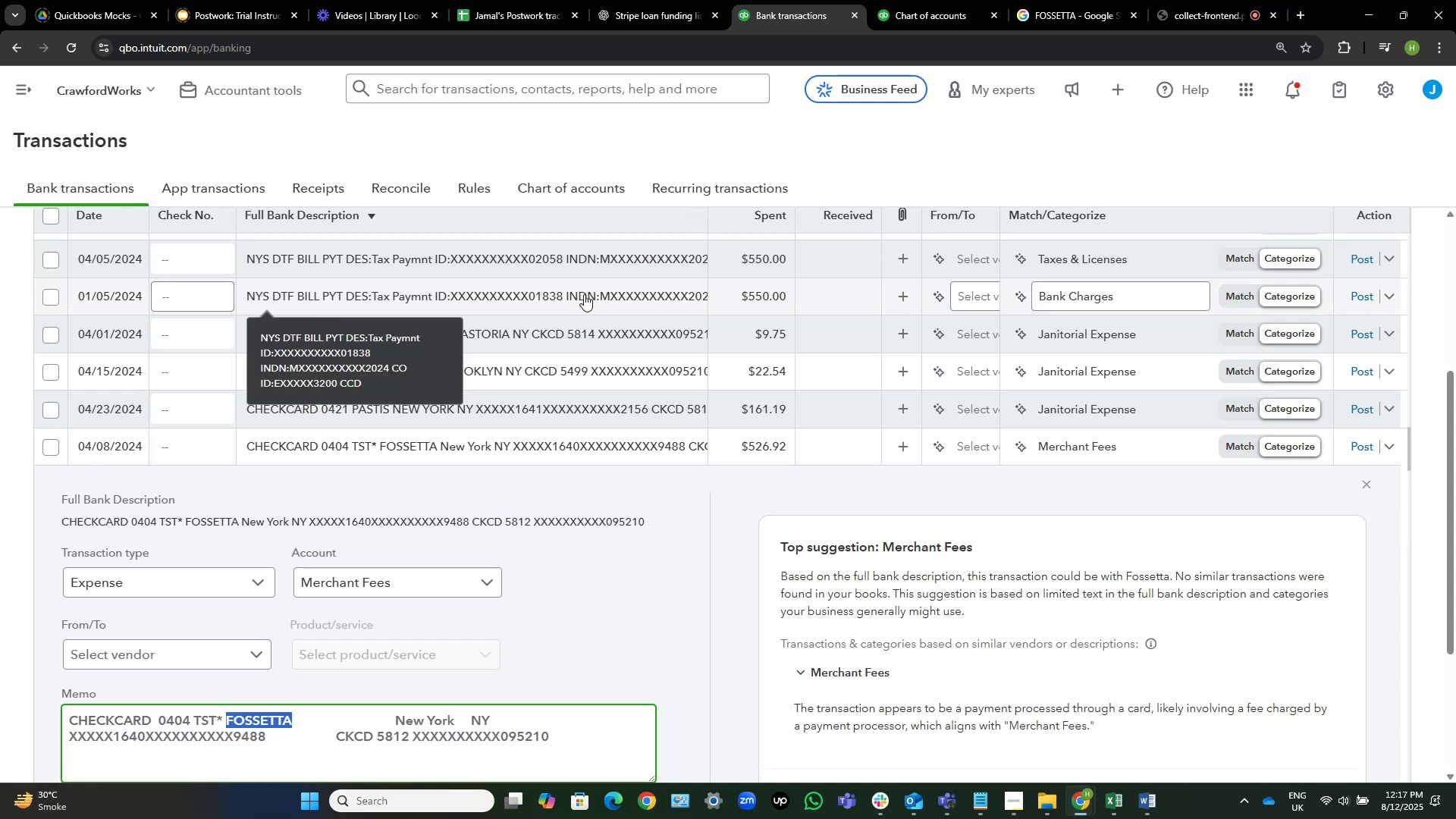 
left_click([967, 451])
 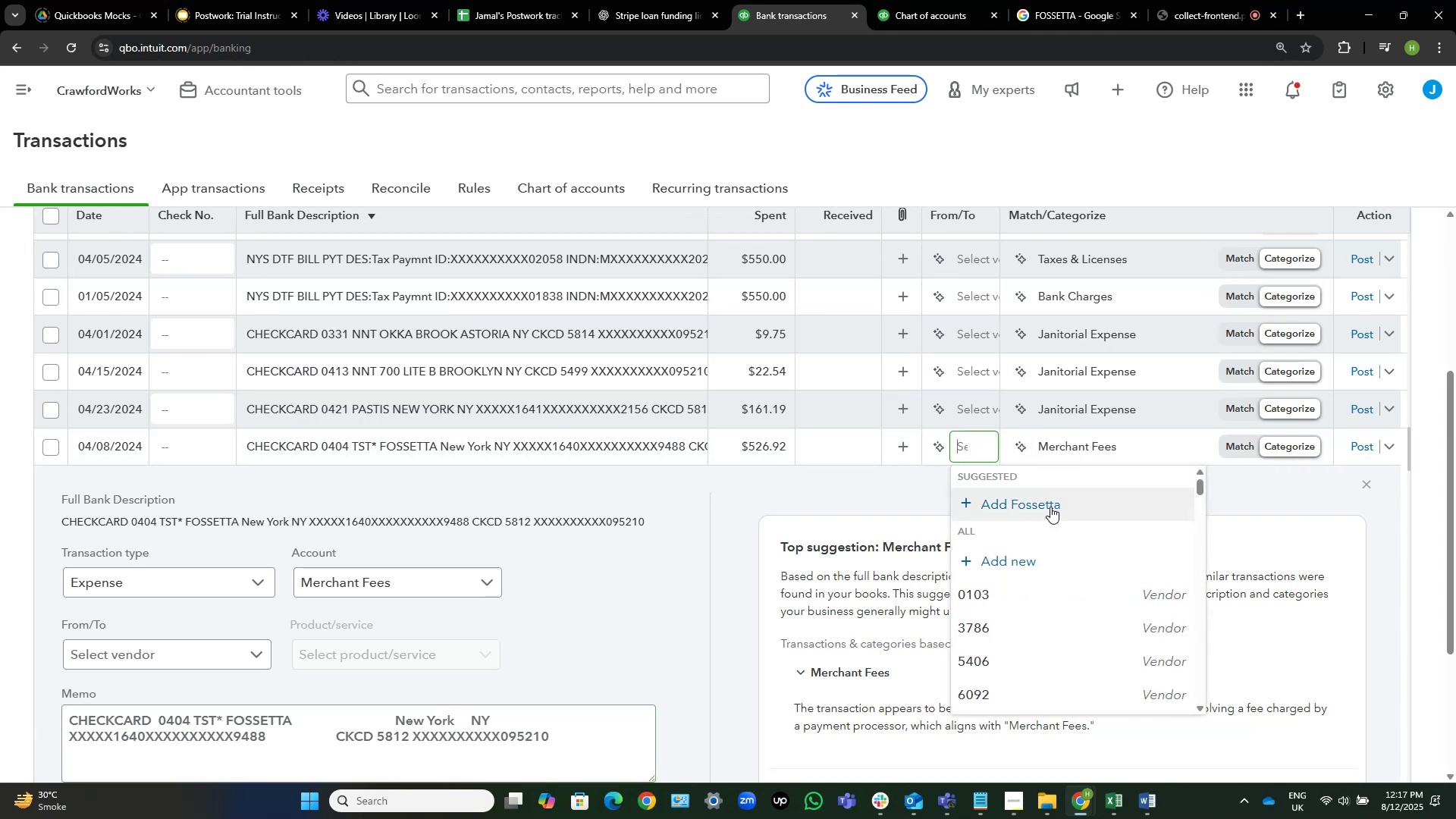 
left_click([1052, 505])
 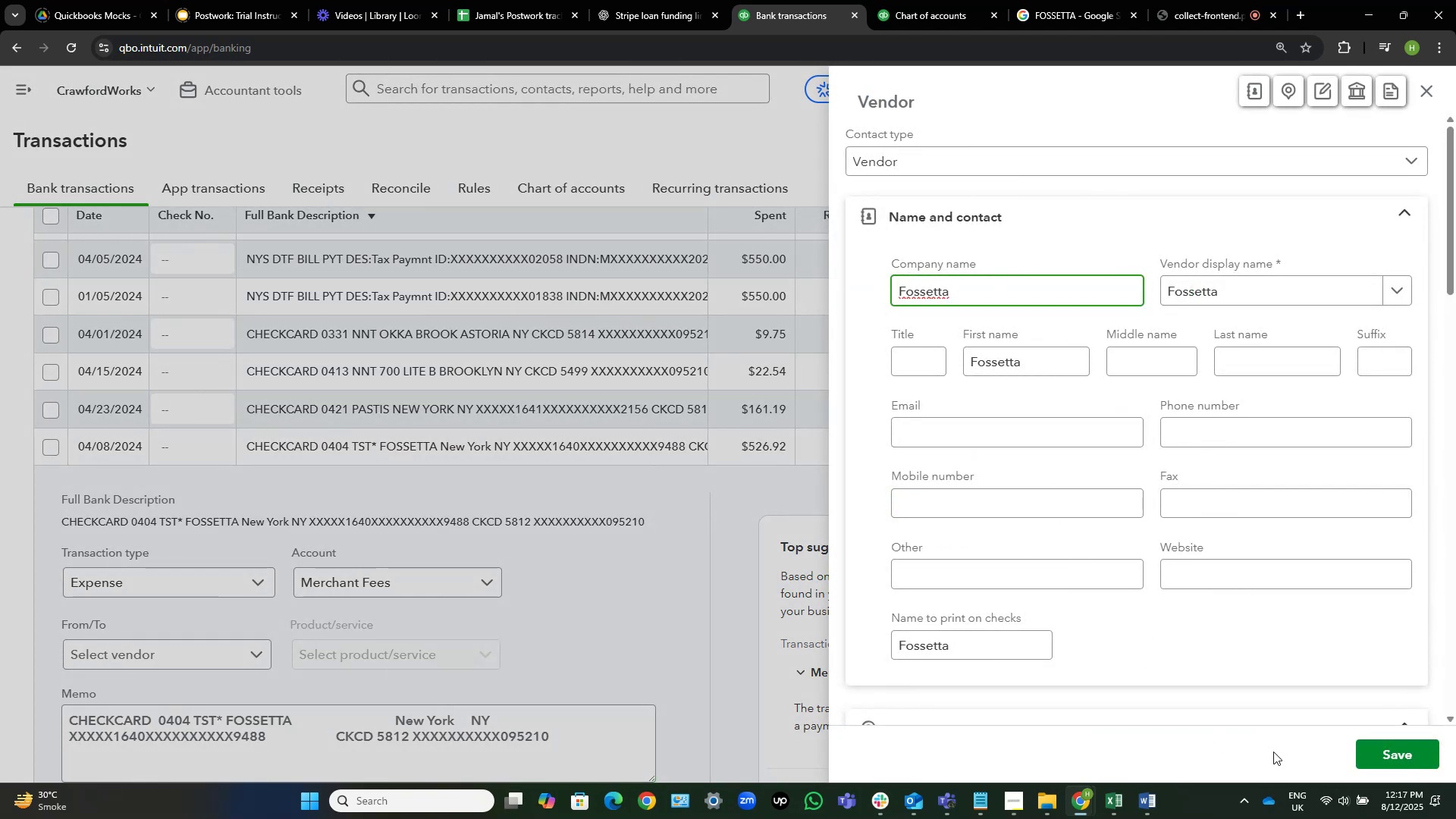 
left_click([1389, 751])
 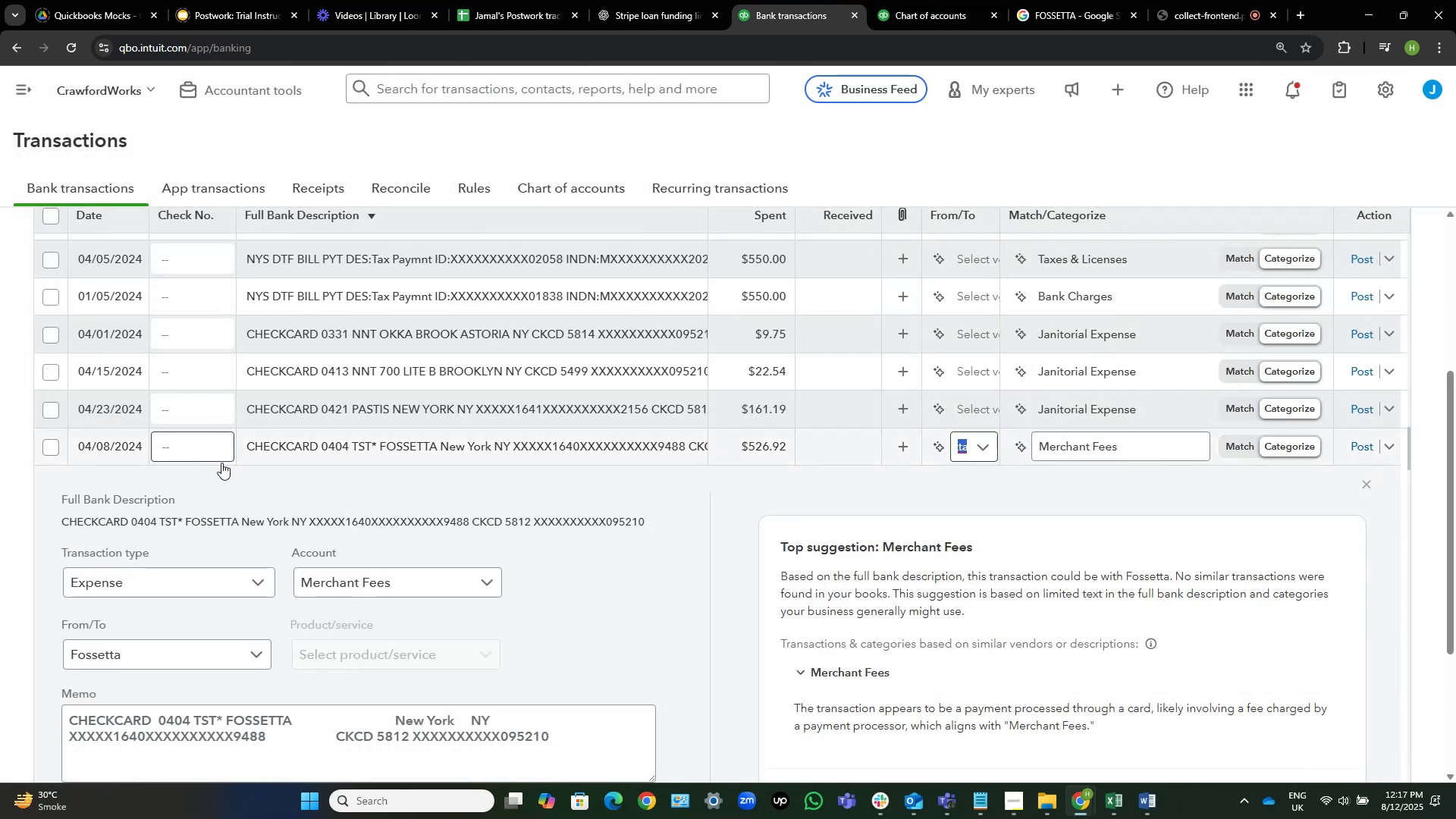 
wait(5.89)
 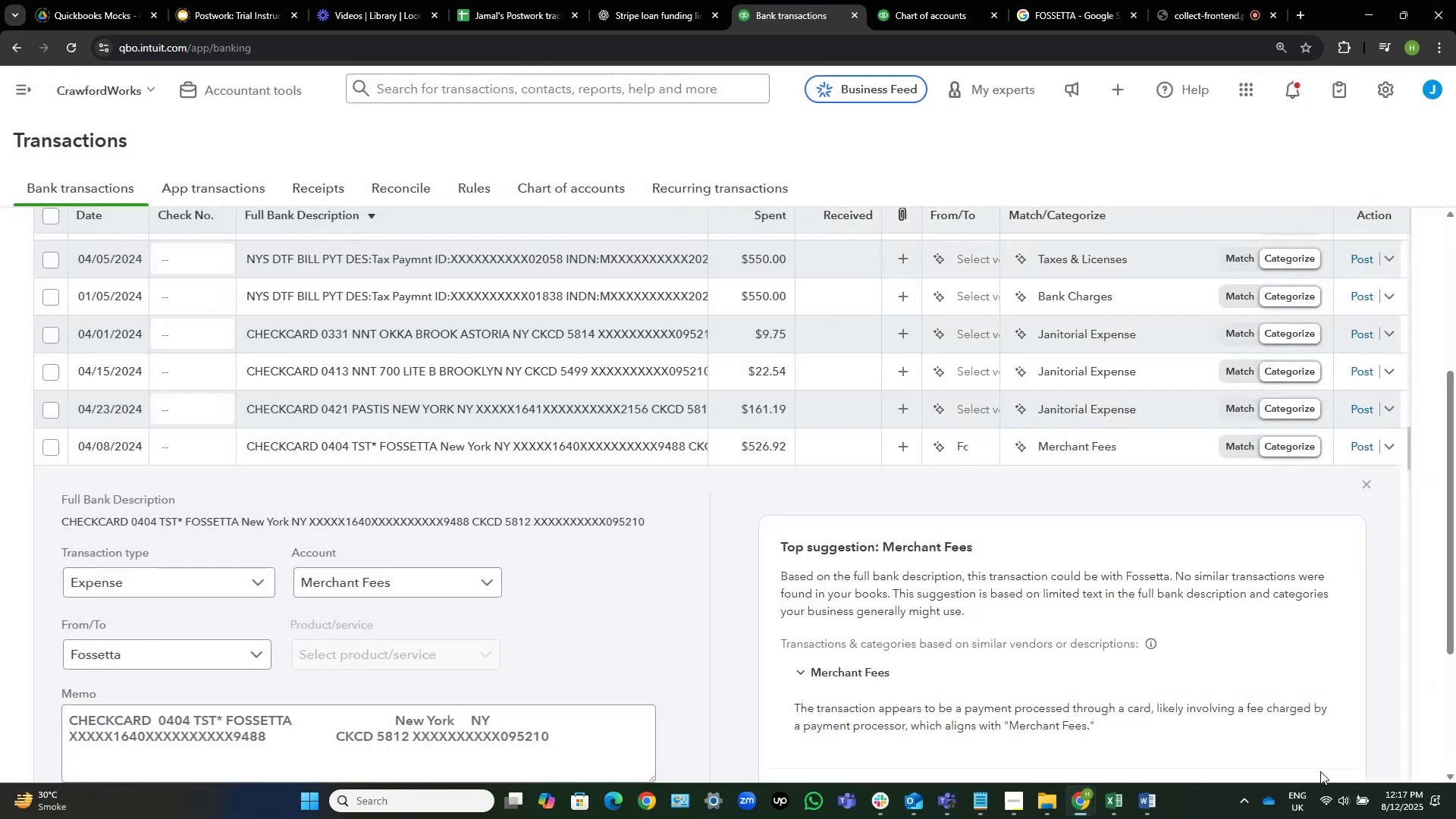 
left_click([50, 450])
 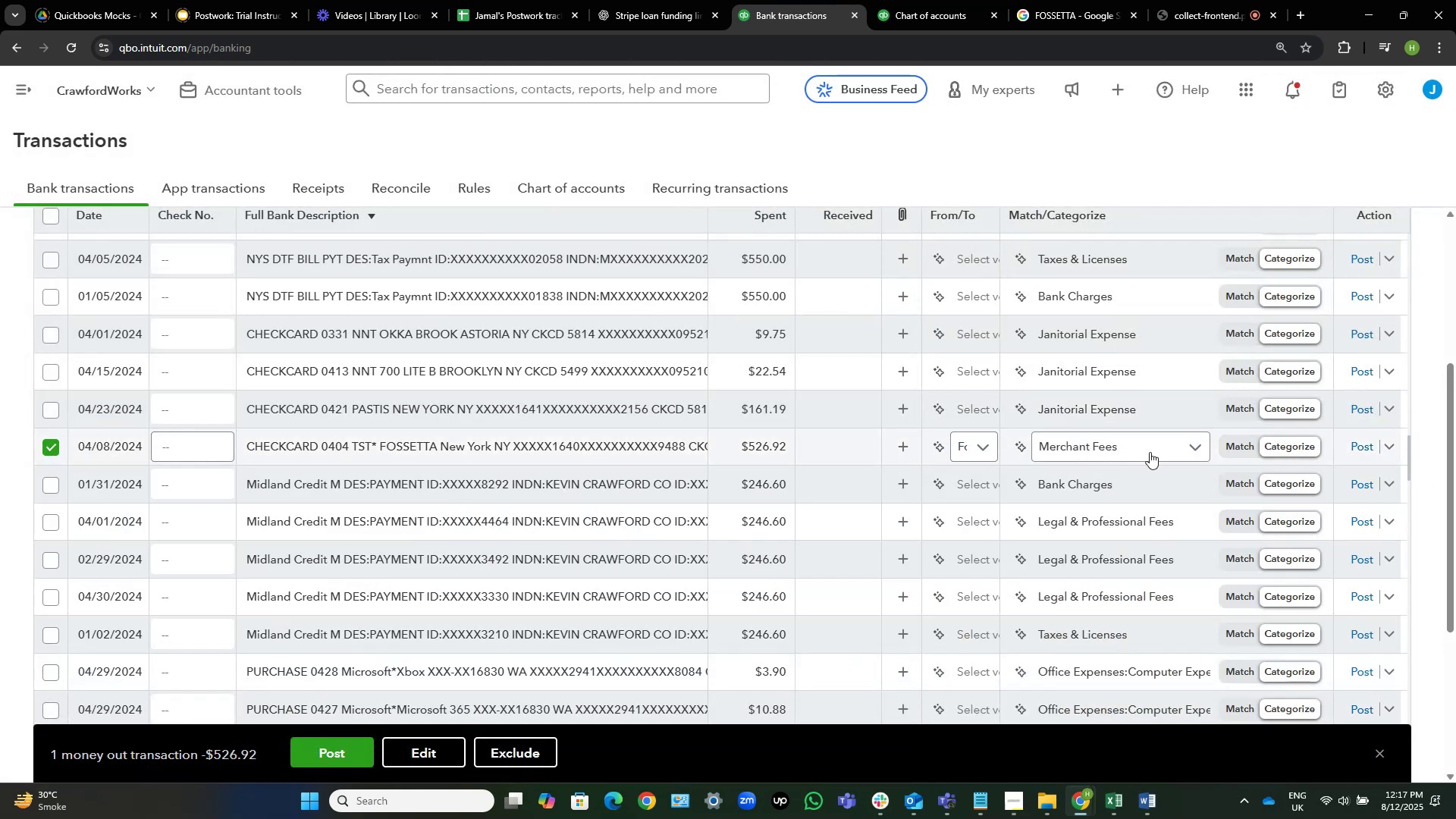 
left_click([1150, 452])
 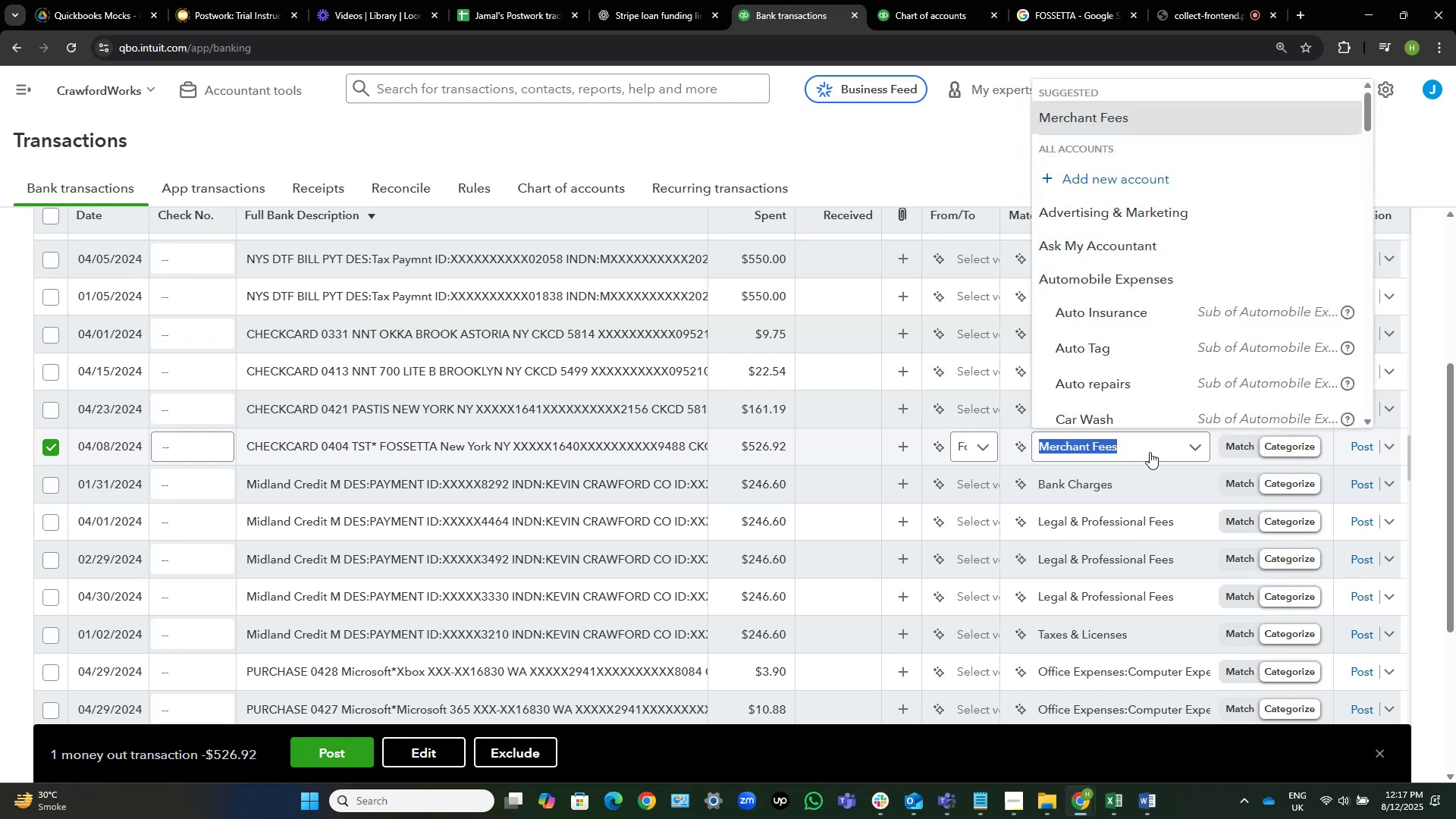 
type(meal)
 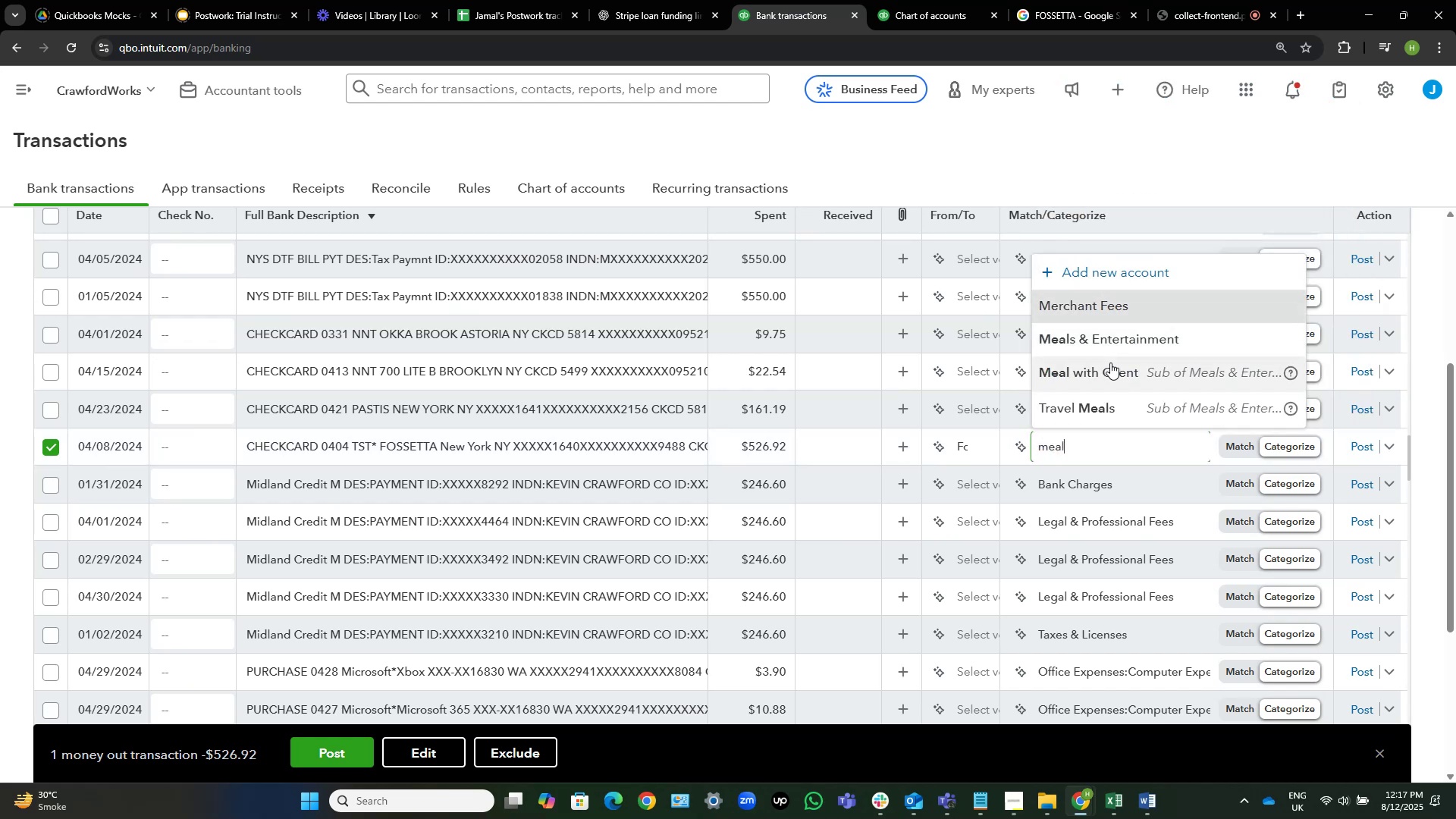 
left_click([1110, 362])
 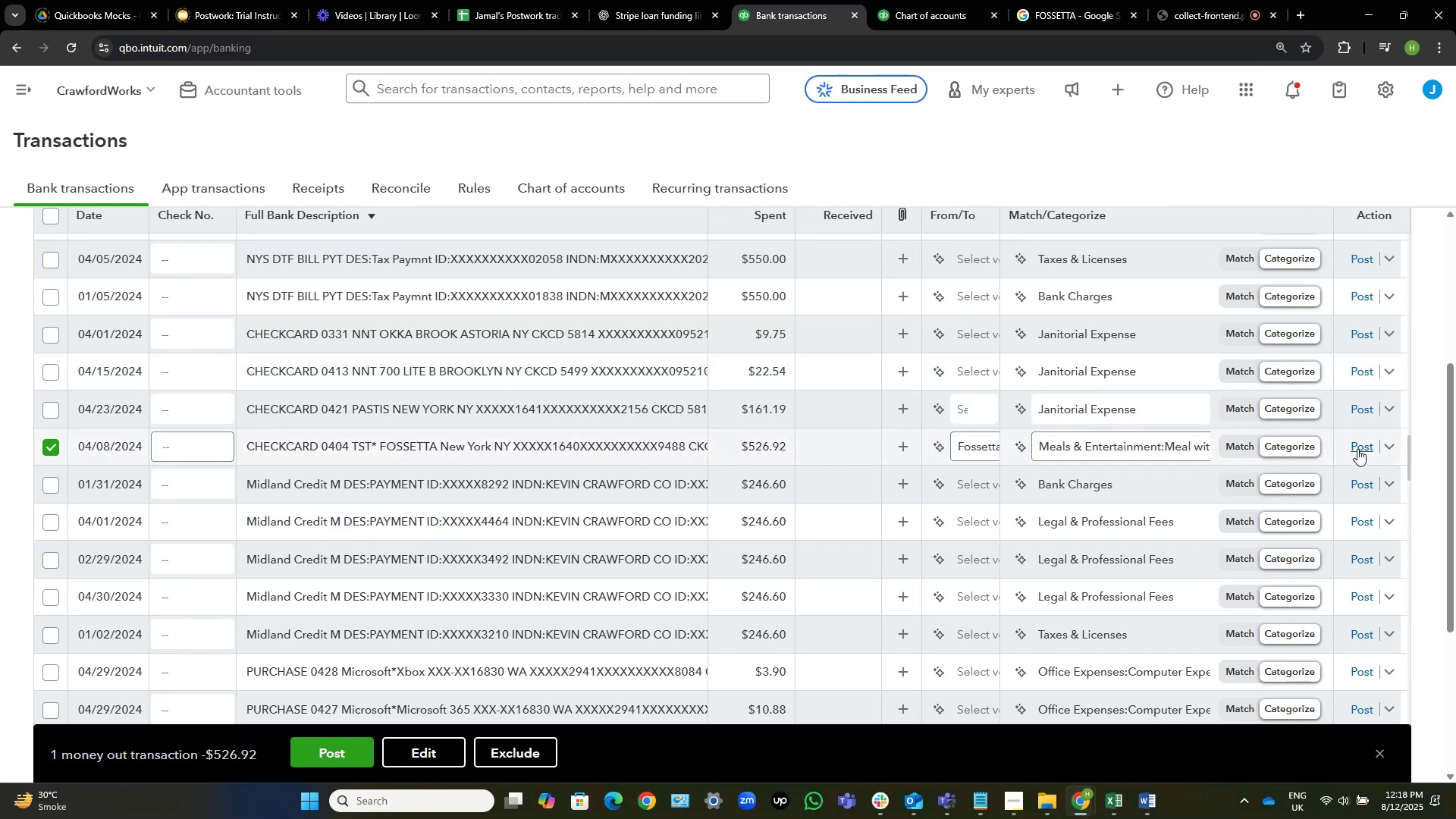 
wait(7.54)
 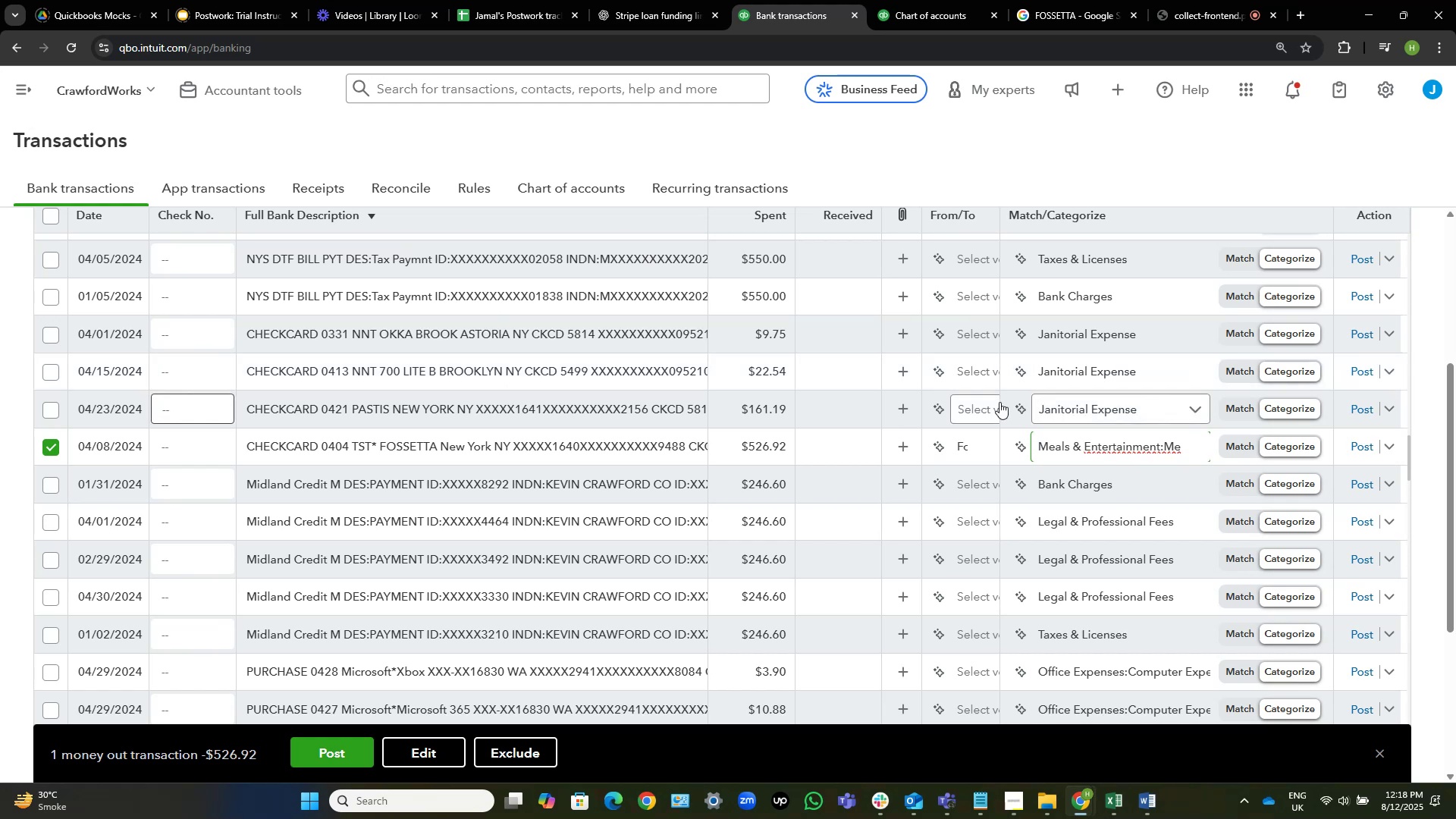 
left_click([1360, 447])
 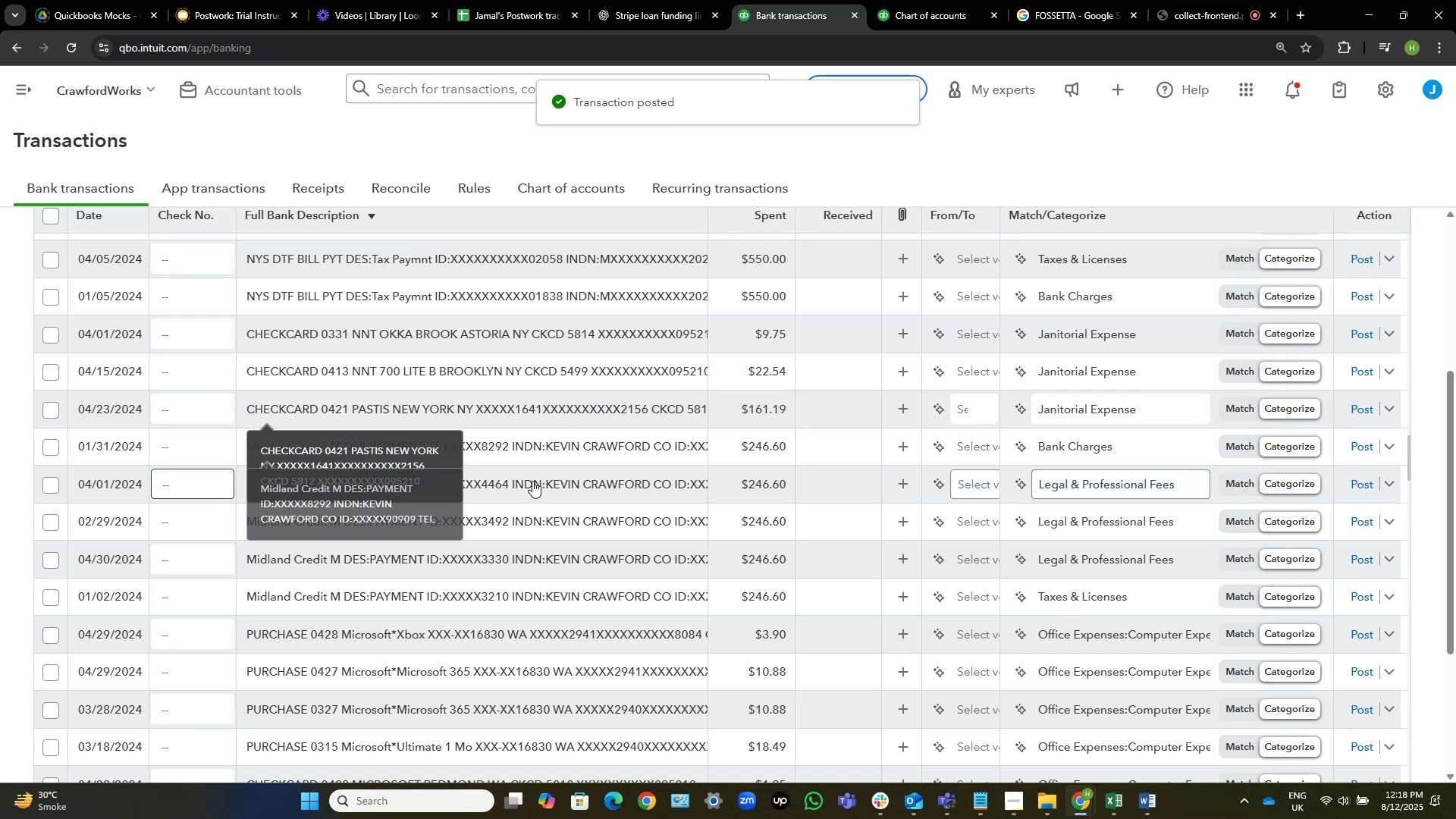 
wait(10.7)
 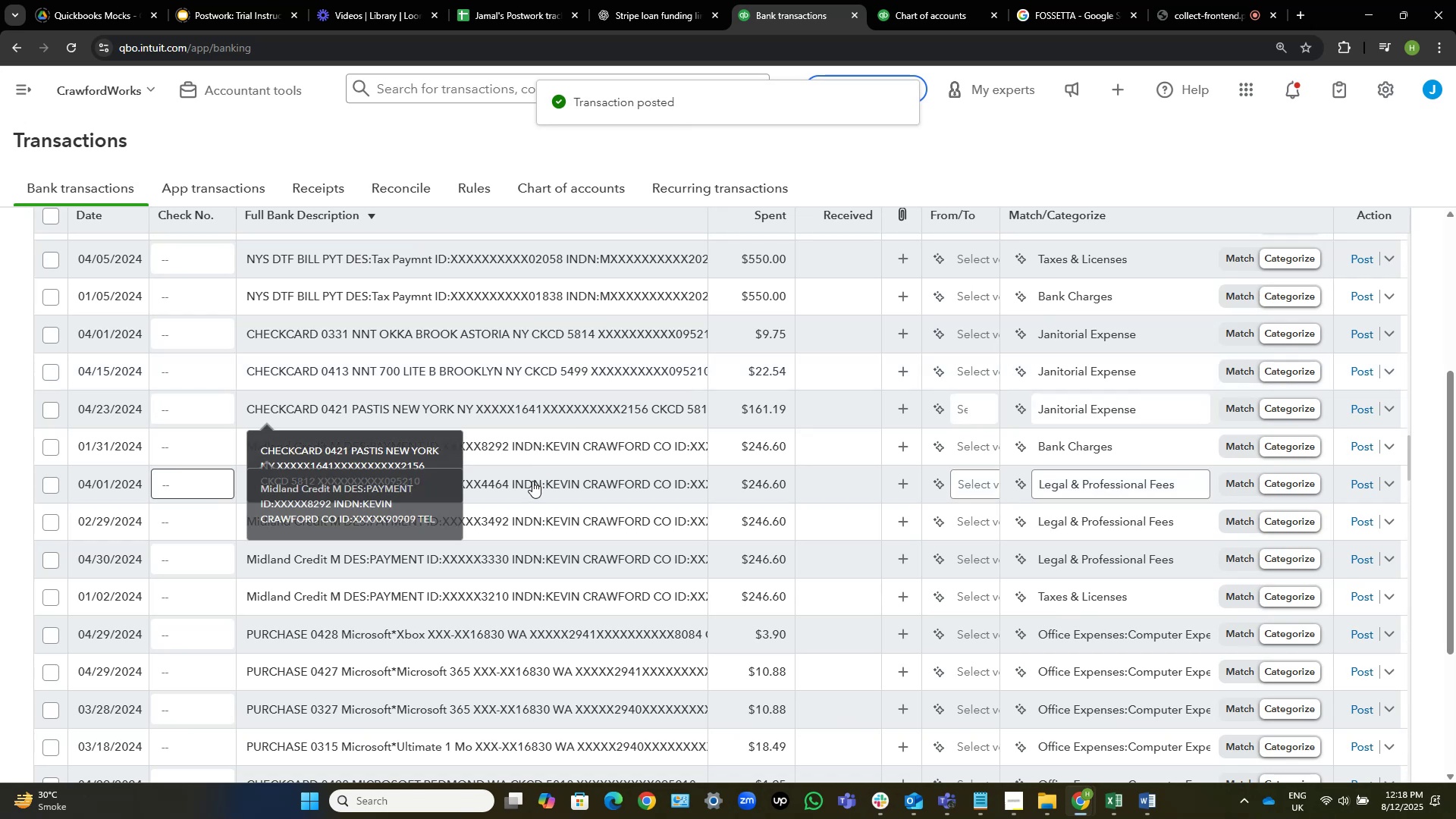 
scroll: coordinate [513, 295], scroll_direction: down, amount: 1.0
 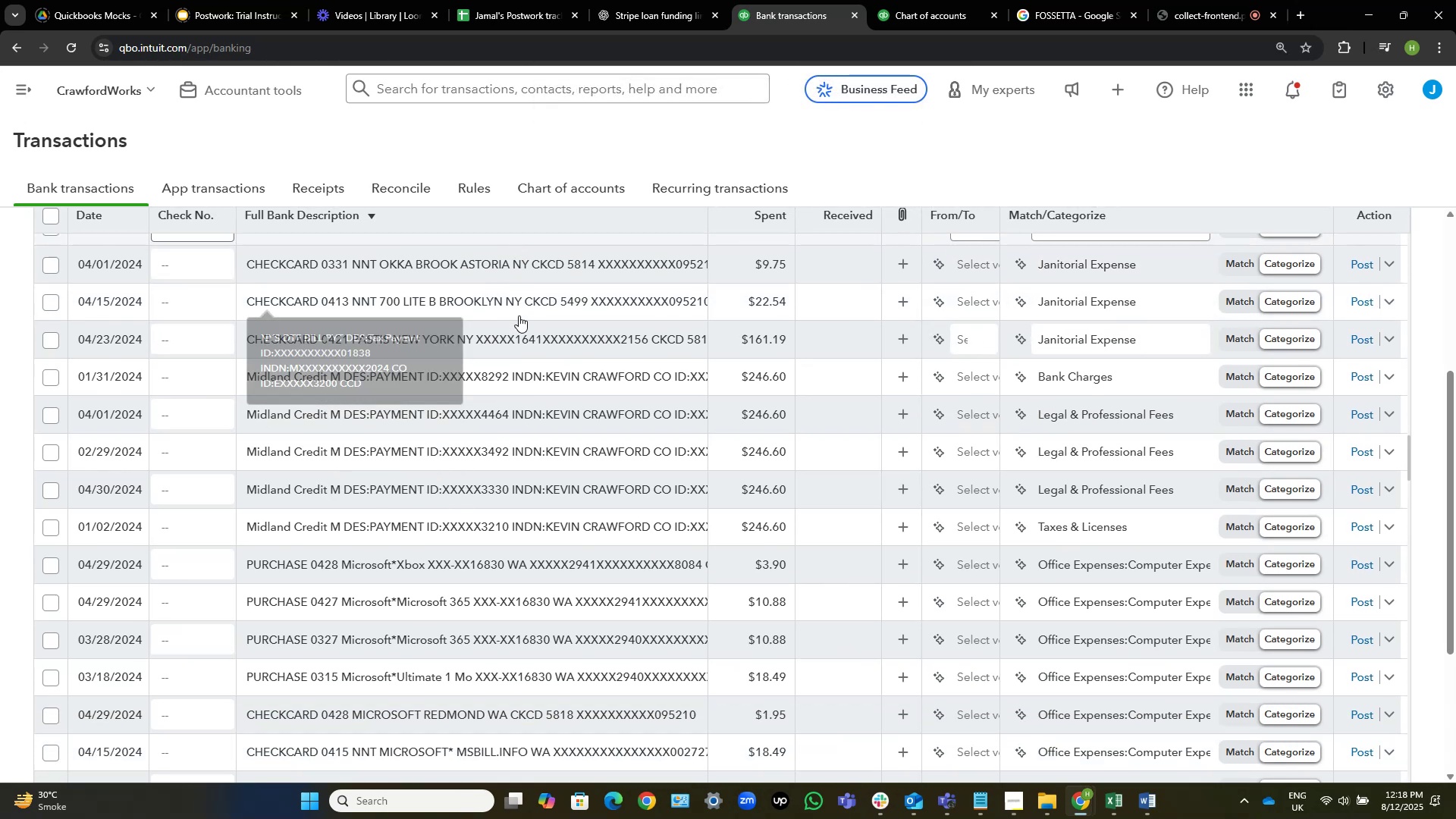 
mouse_move([526, 341])
 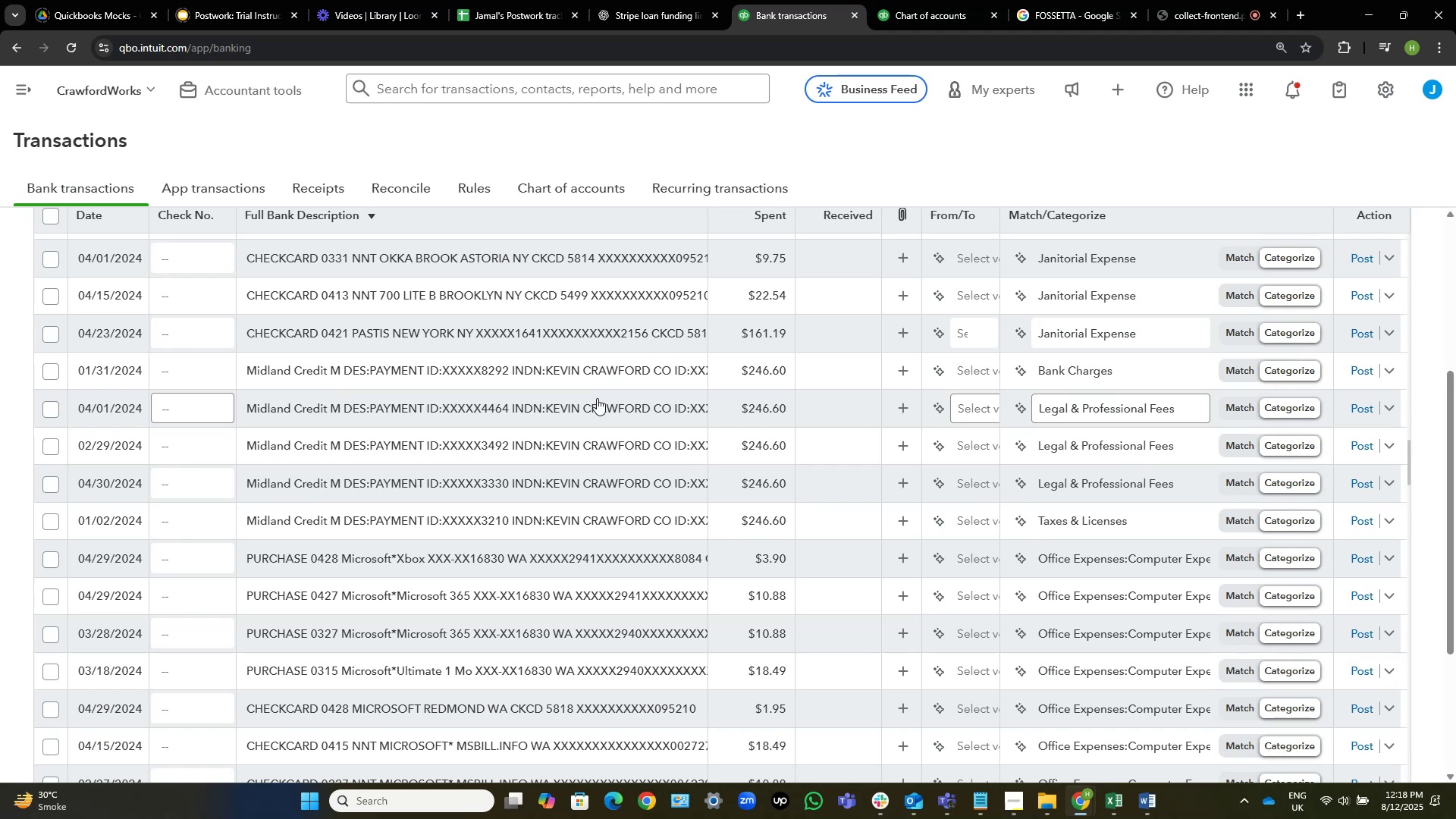 
scroll: coordinate [580, 444], scroll_direction: down, amount: 1.0
 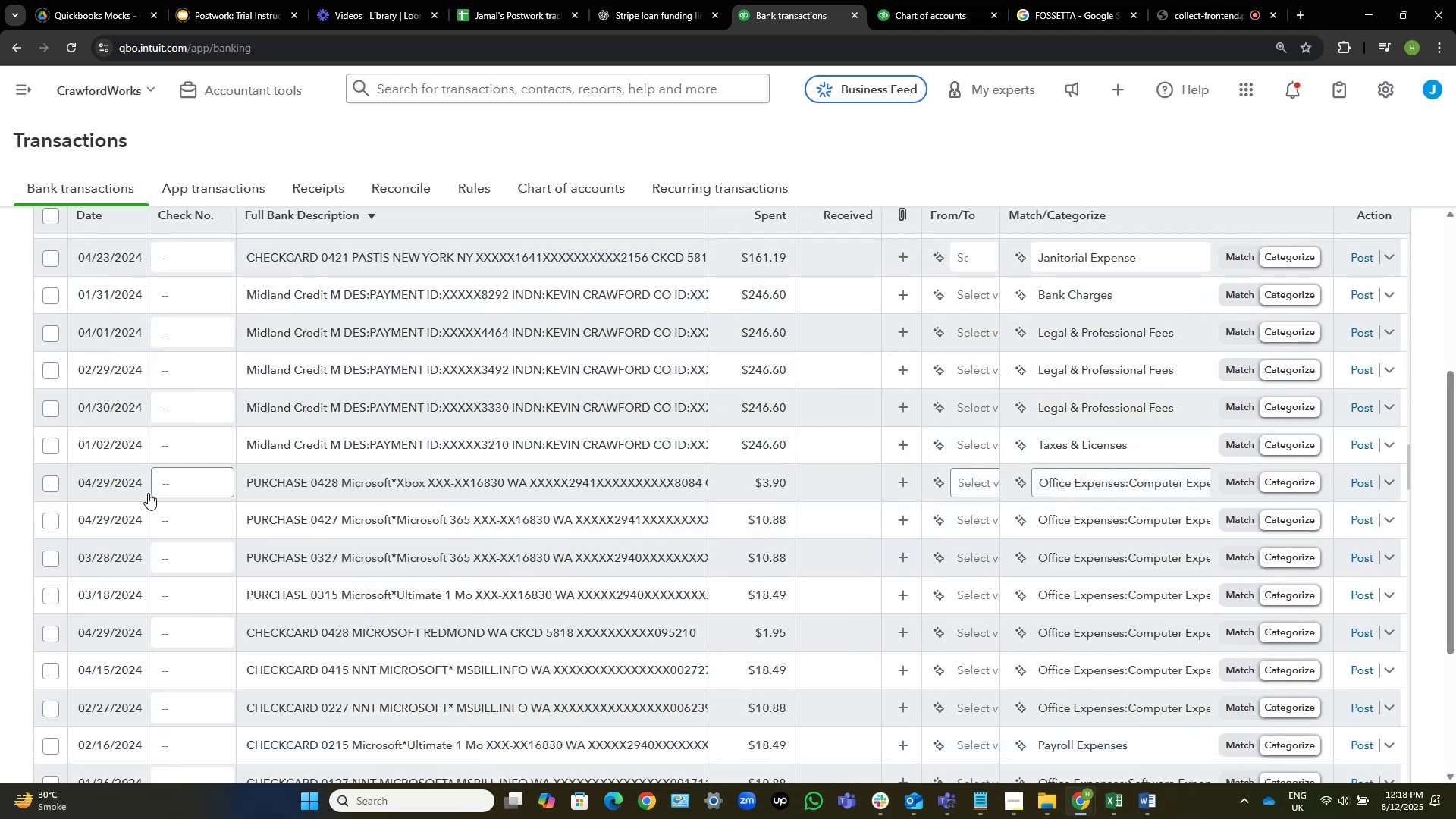 
wait(5.63)
 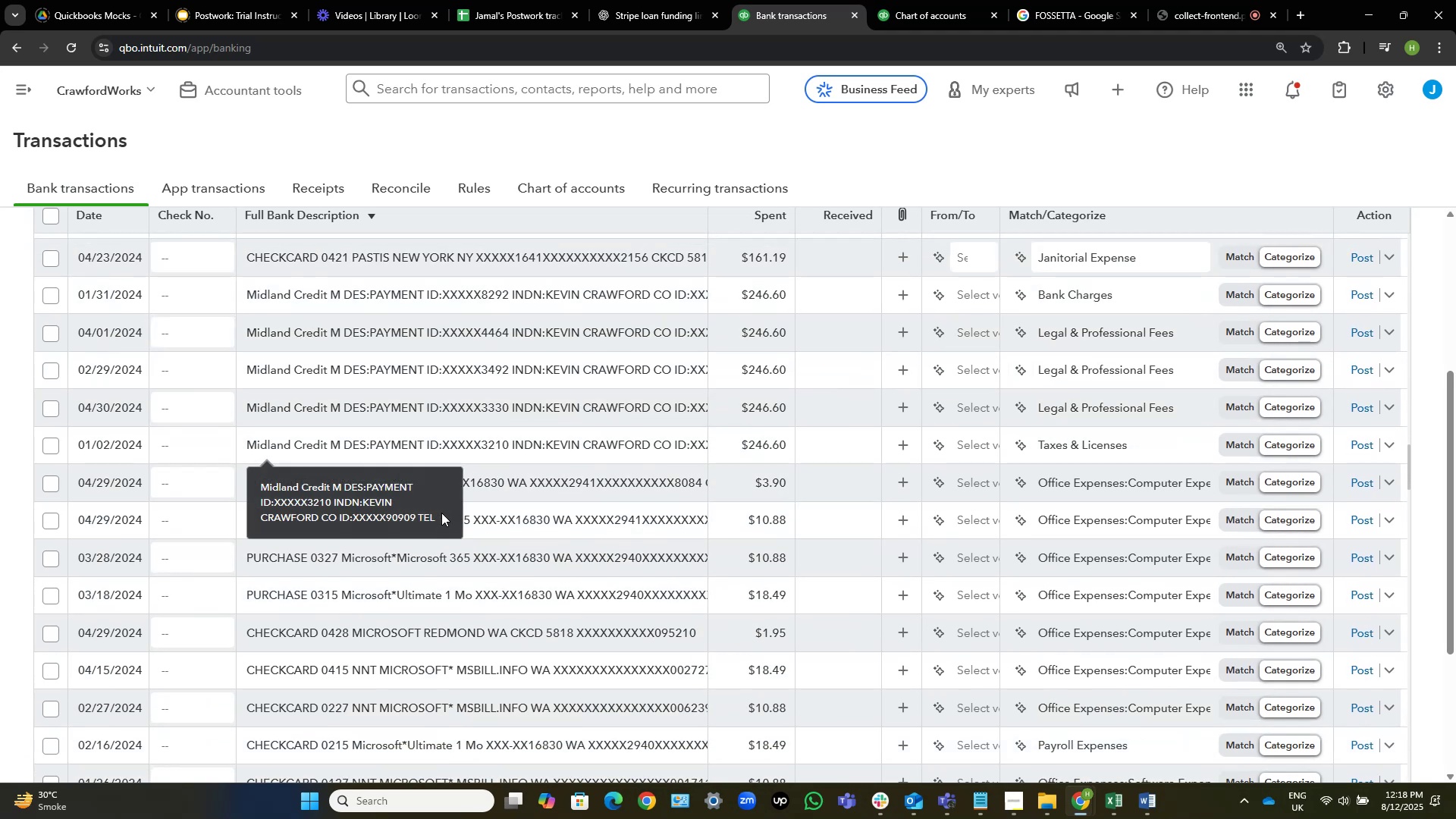 
left_click([49, 485])
 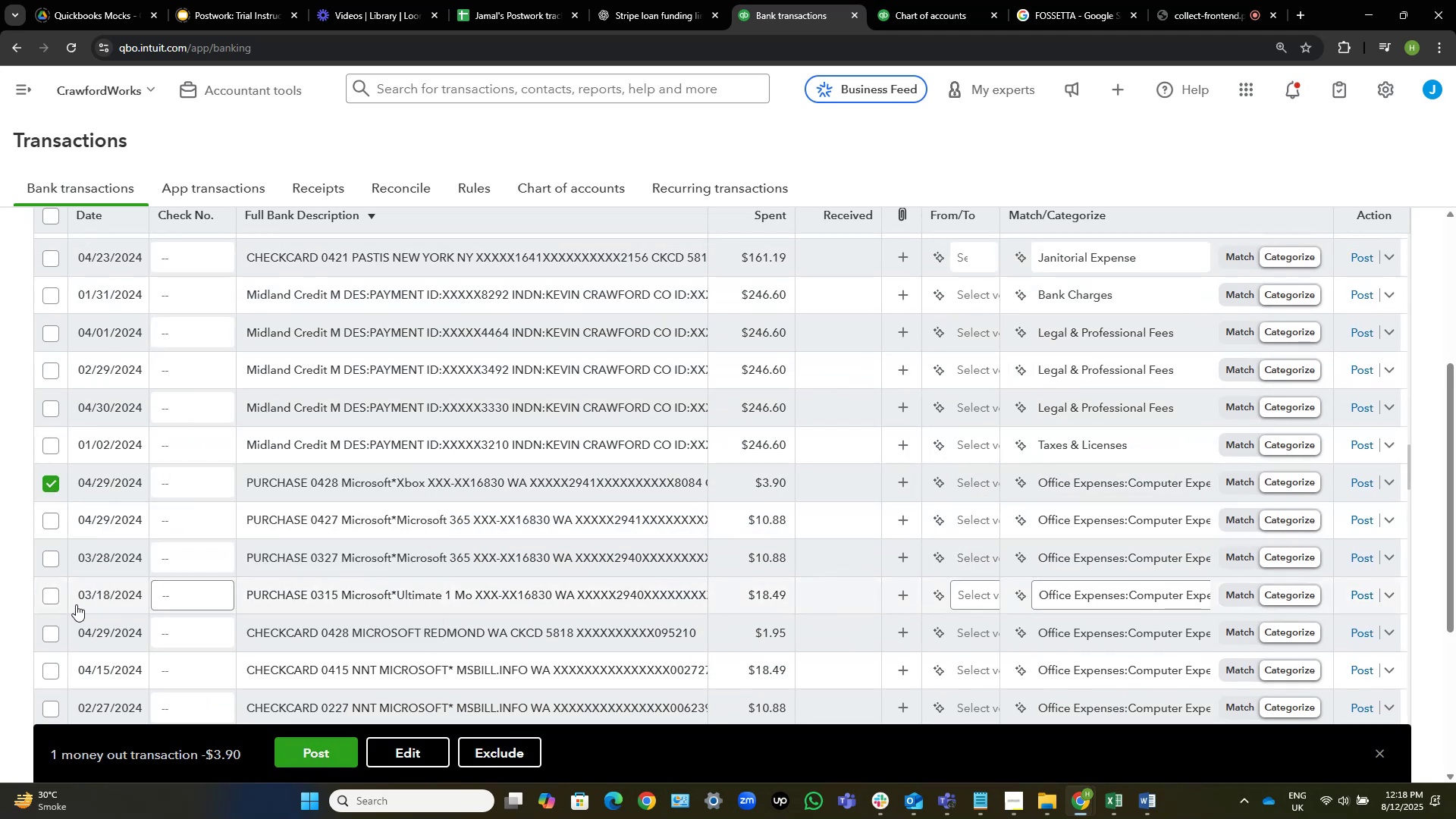 
left_click([51, 596])
 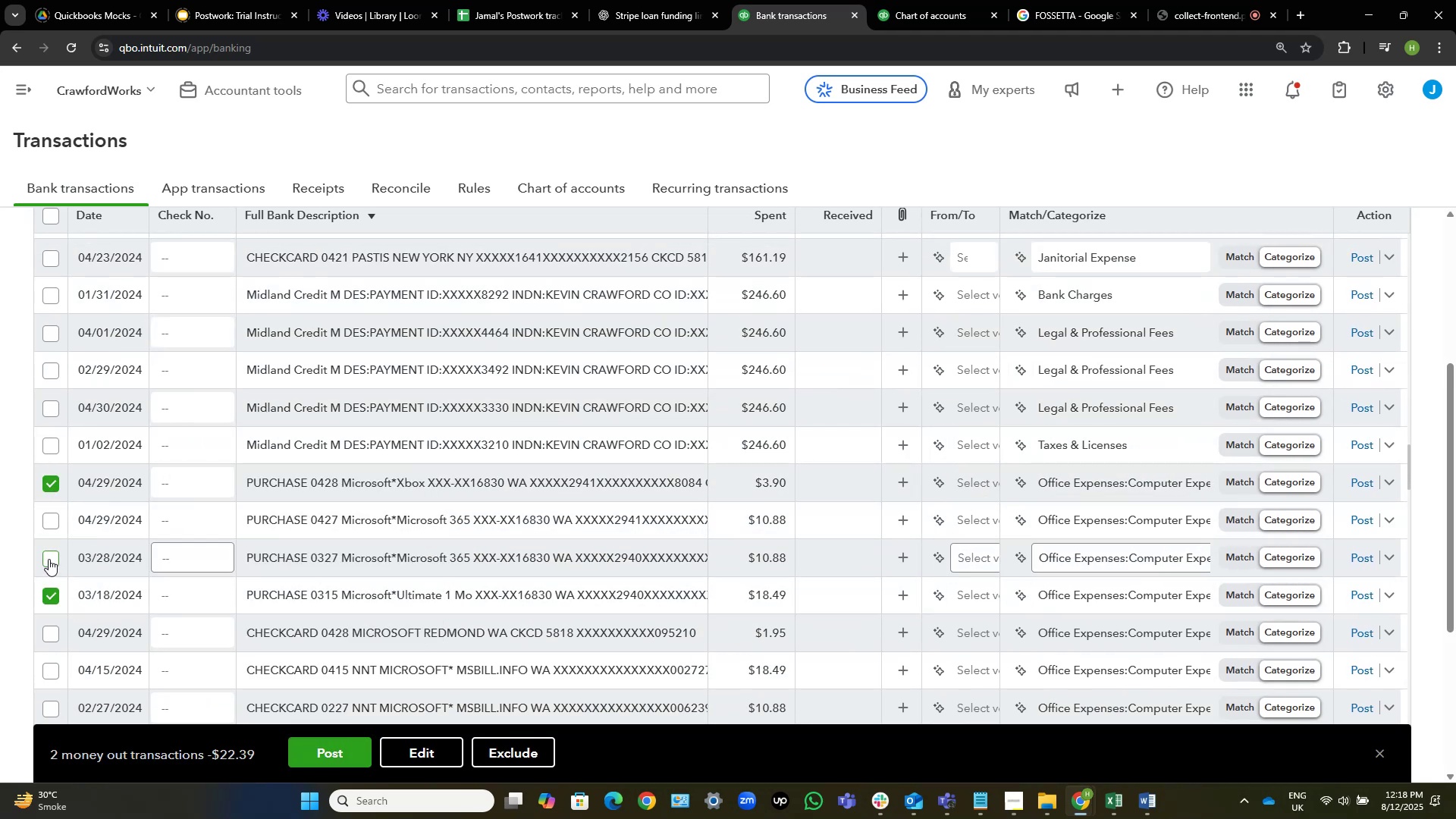 
left_click([49, 558])
 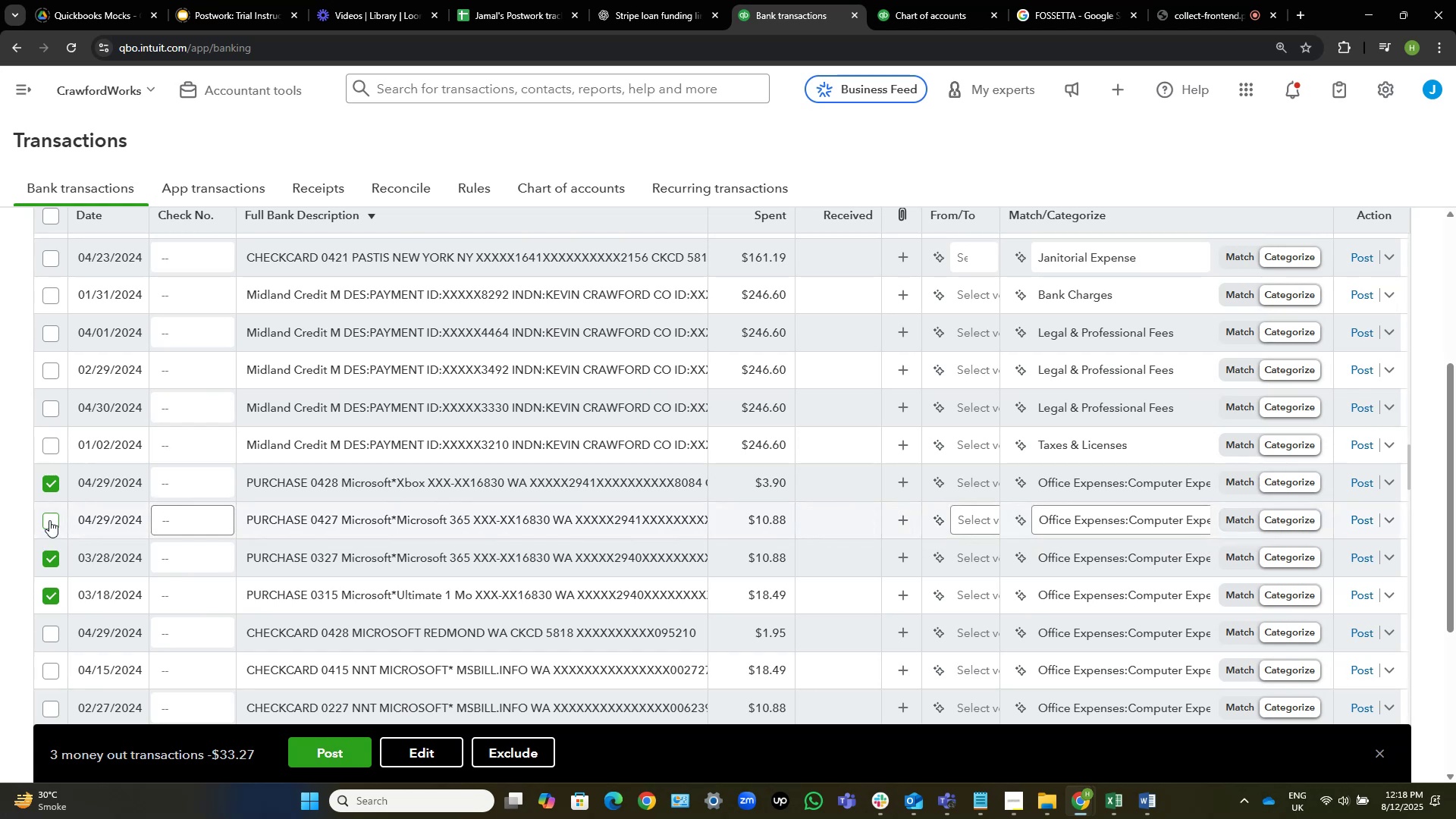 
left_click([49, 520])
 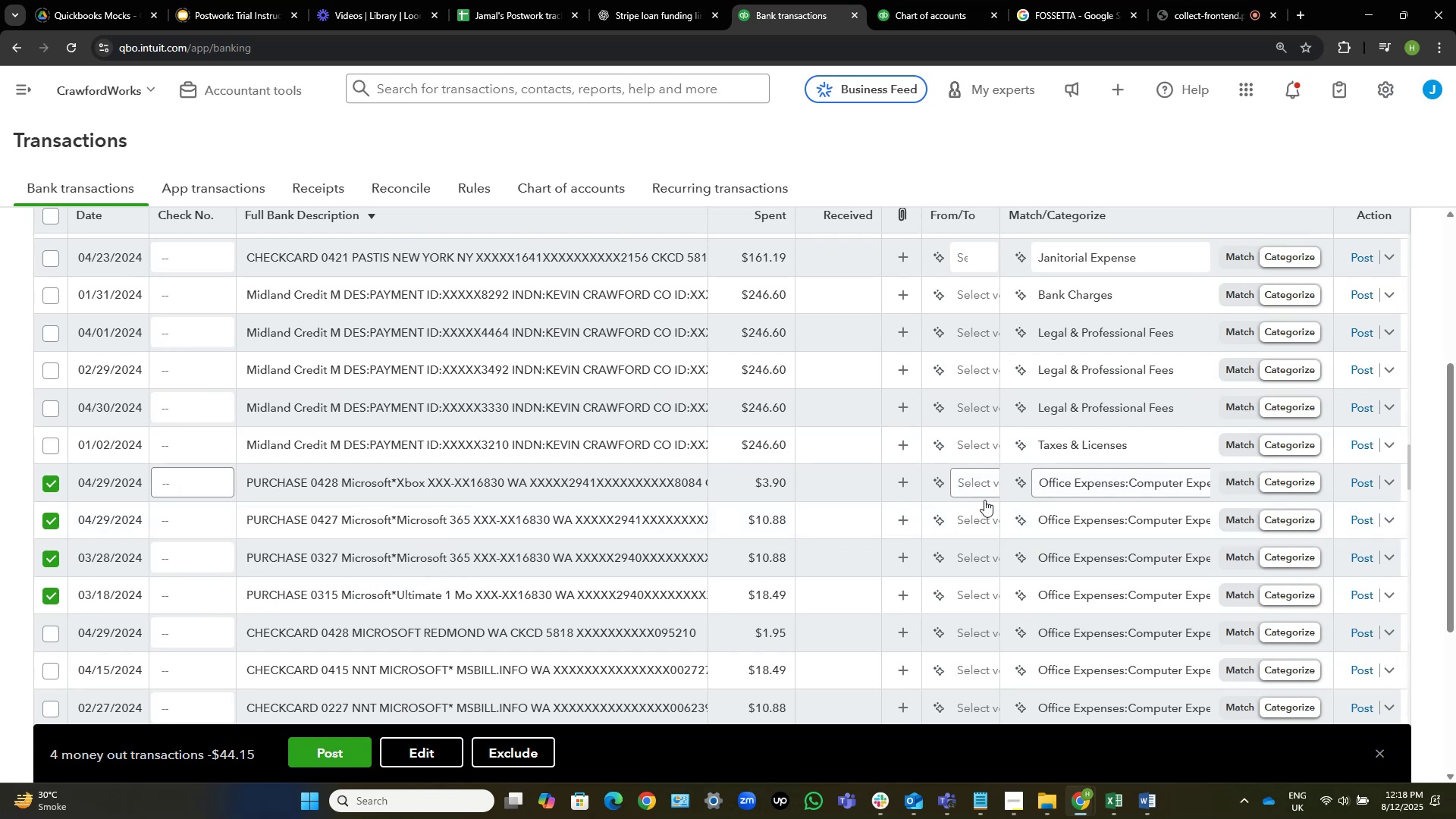 
left_click([969, 477])
 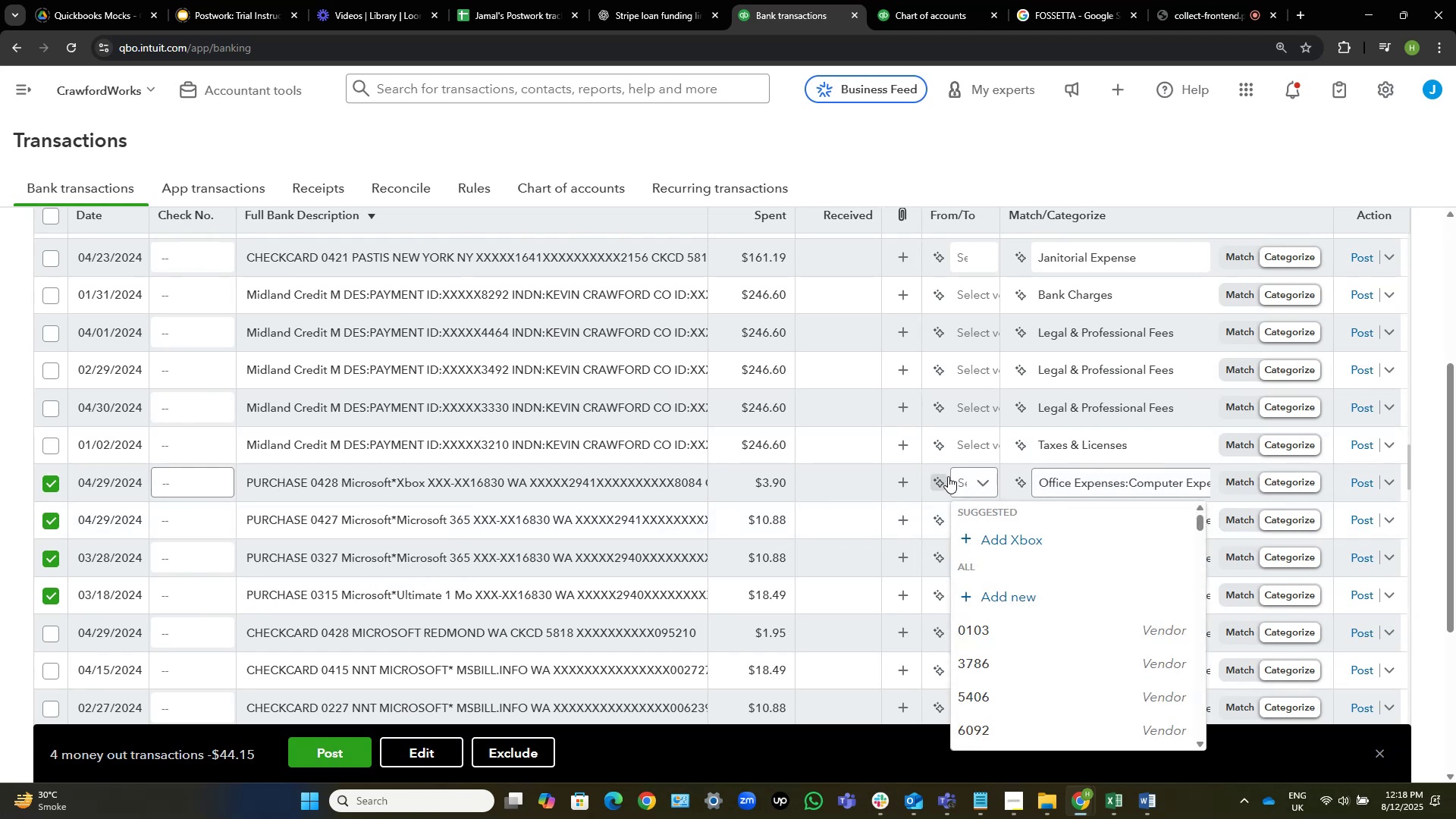 
wait(9.7)
 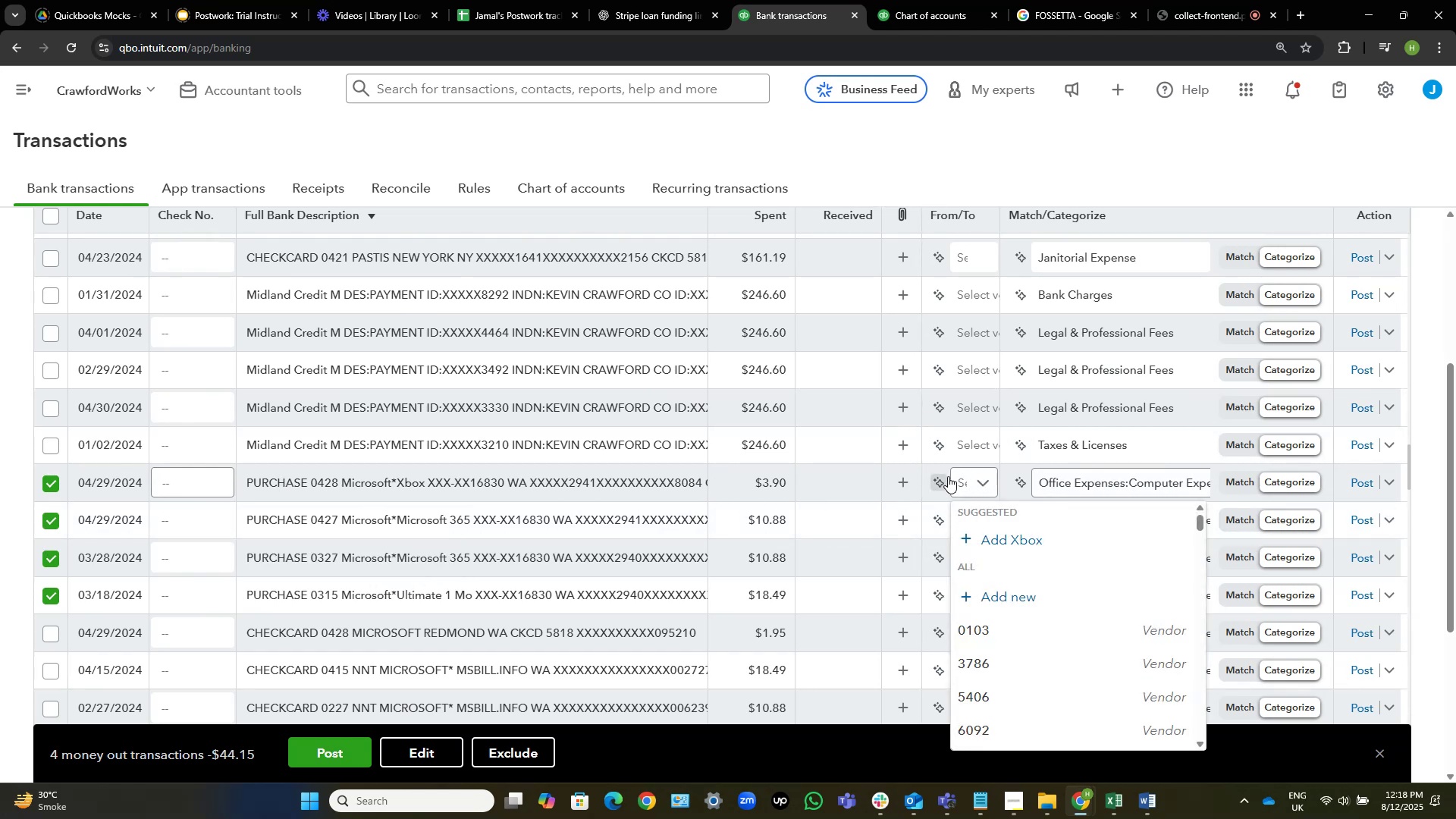 
left_click([437, 477])
 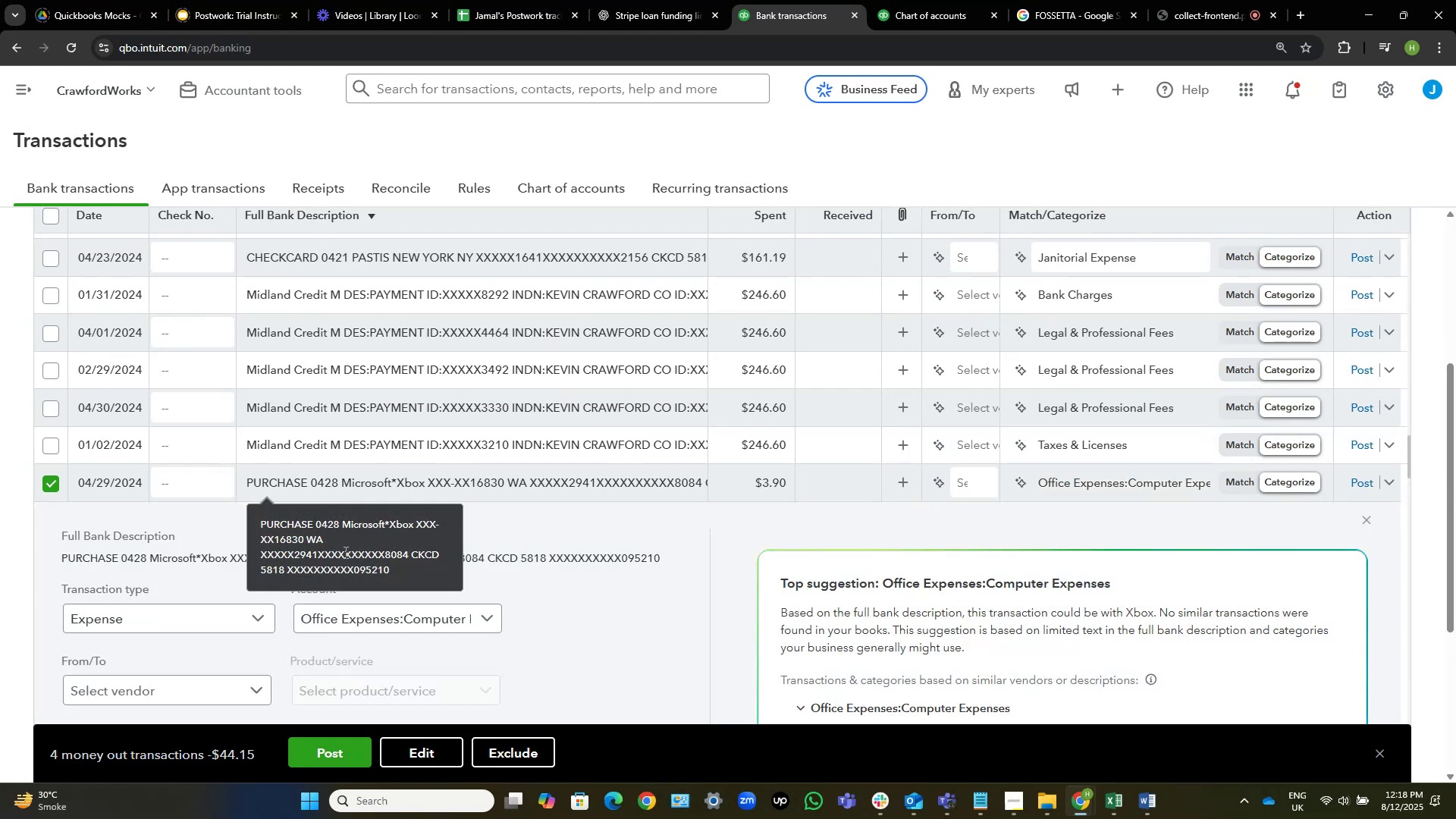 
wait(8.5)
 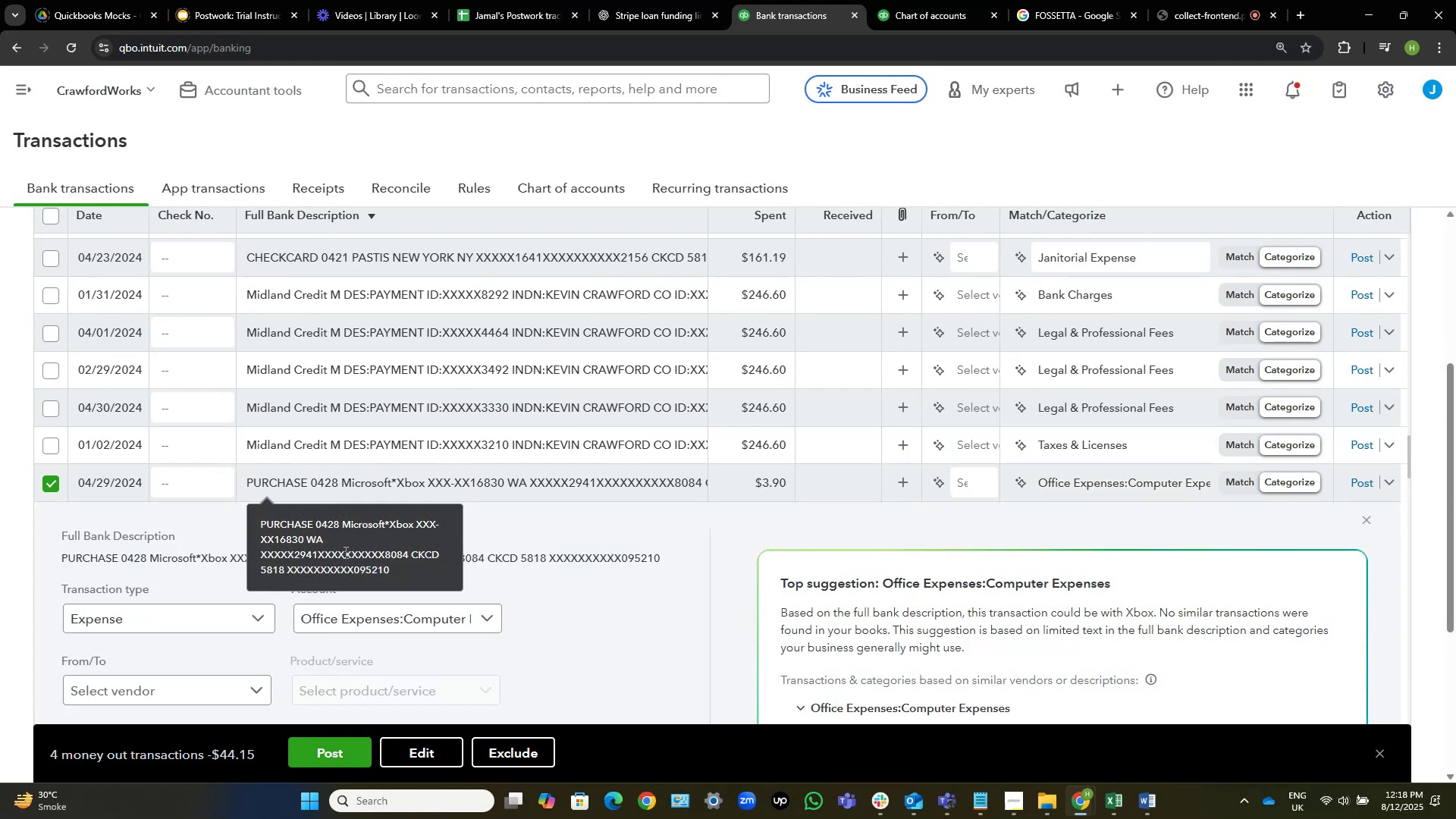 
left_click_drag(start_coordinate=[196, 554], to_coordinate=[151, 551])
 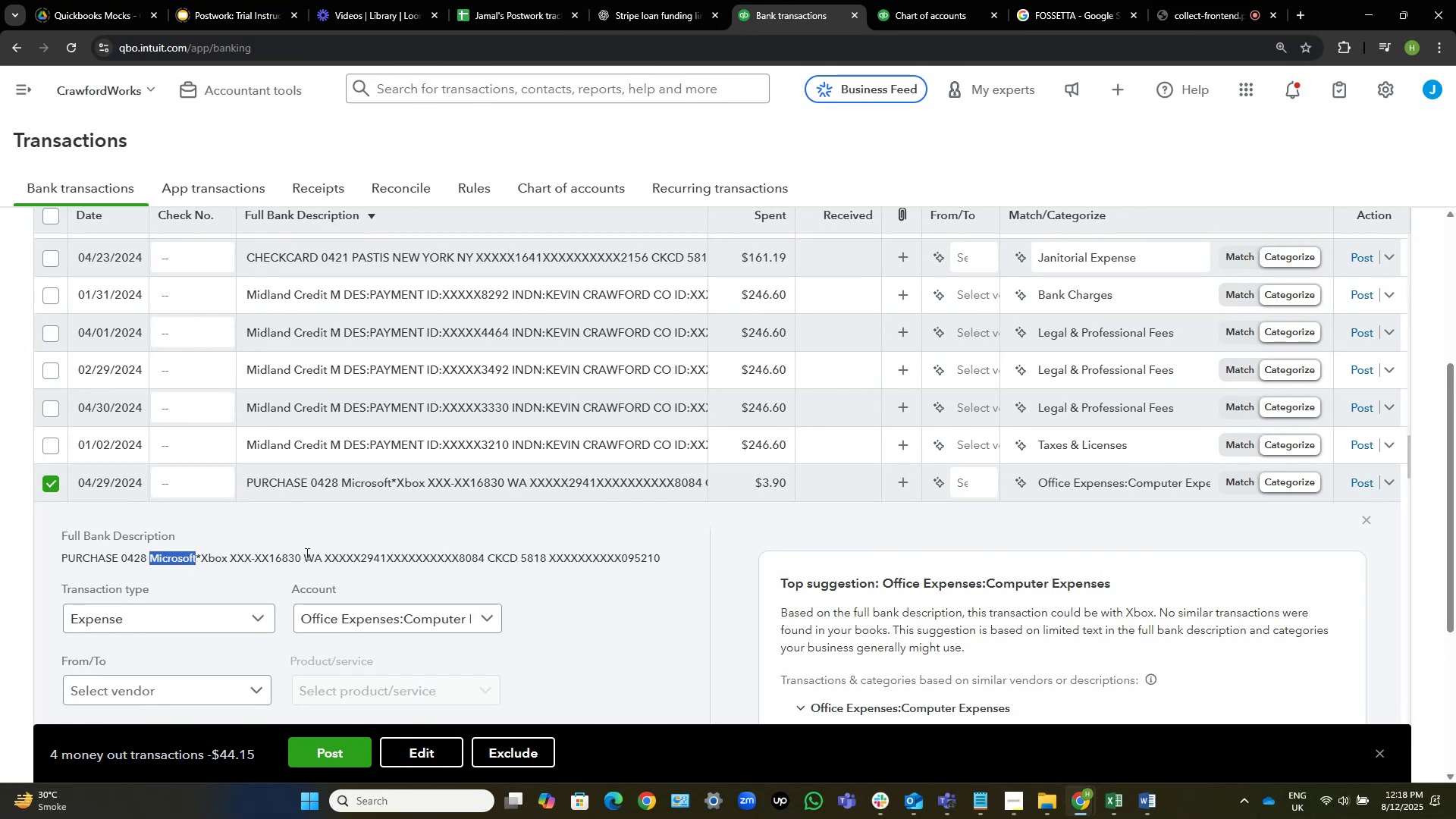 
key(Control+C)
 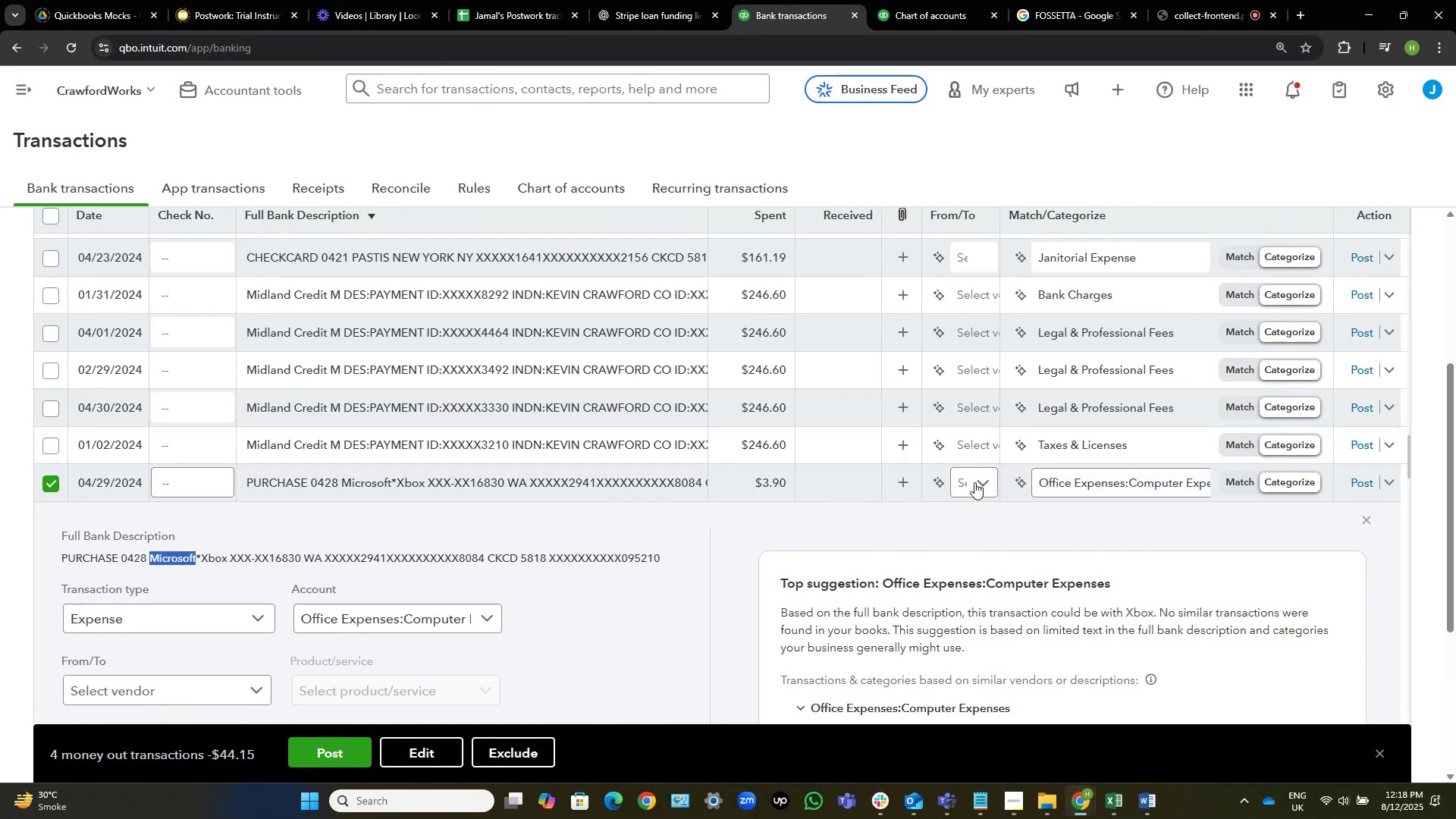 
left_click([967, 480])
 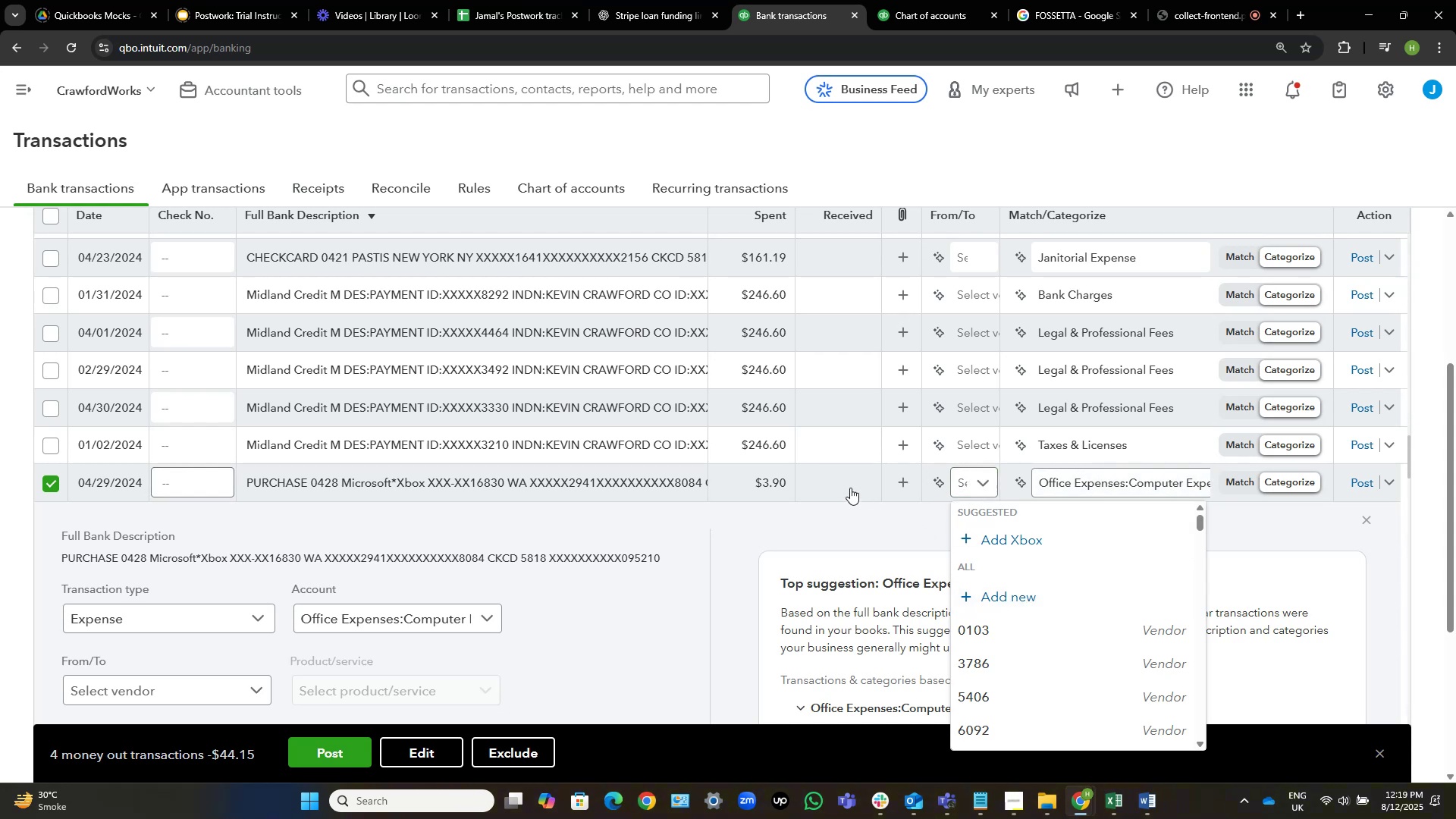 
left_click([490, 490])
 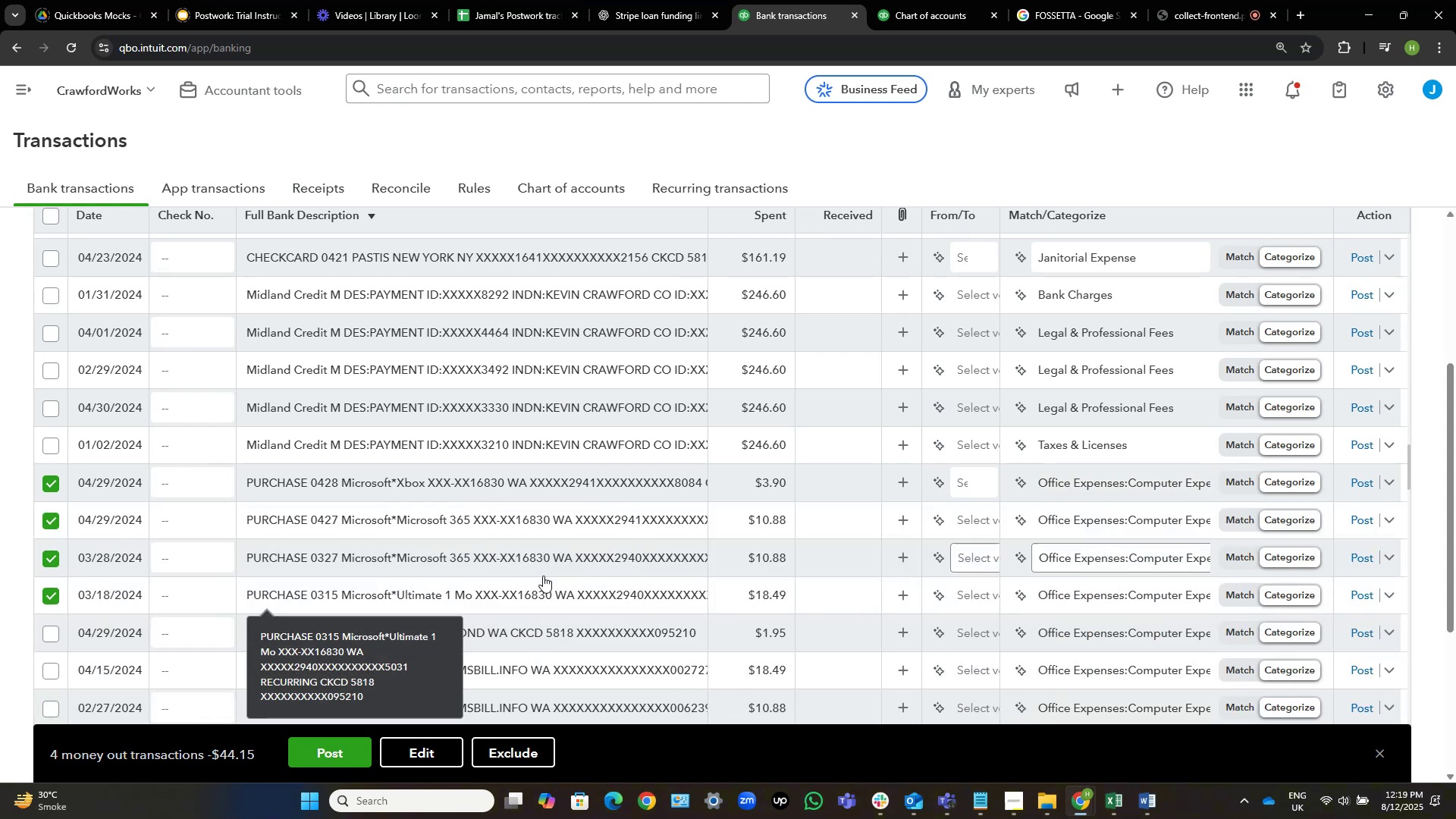 
mouse_move([357, 592])
 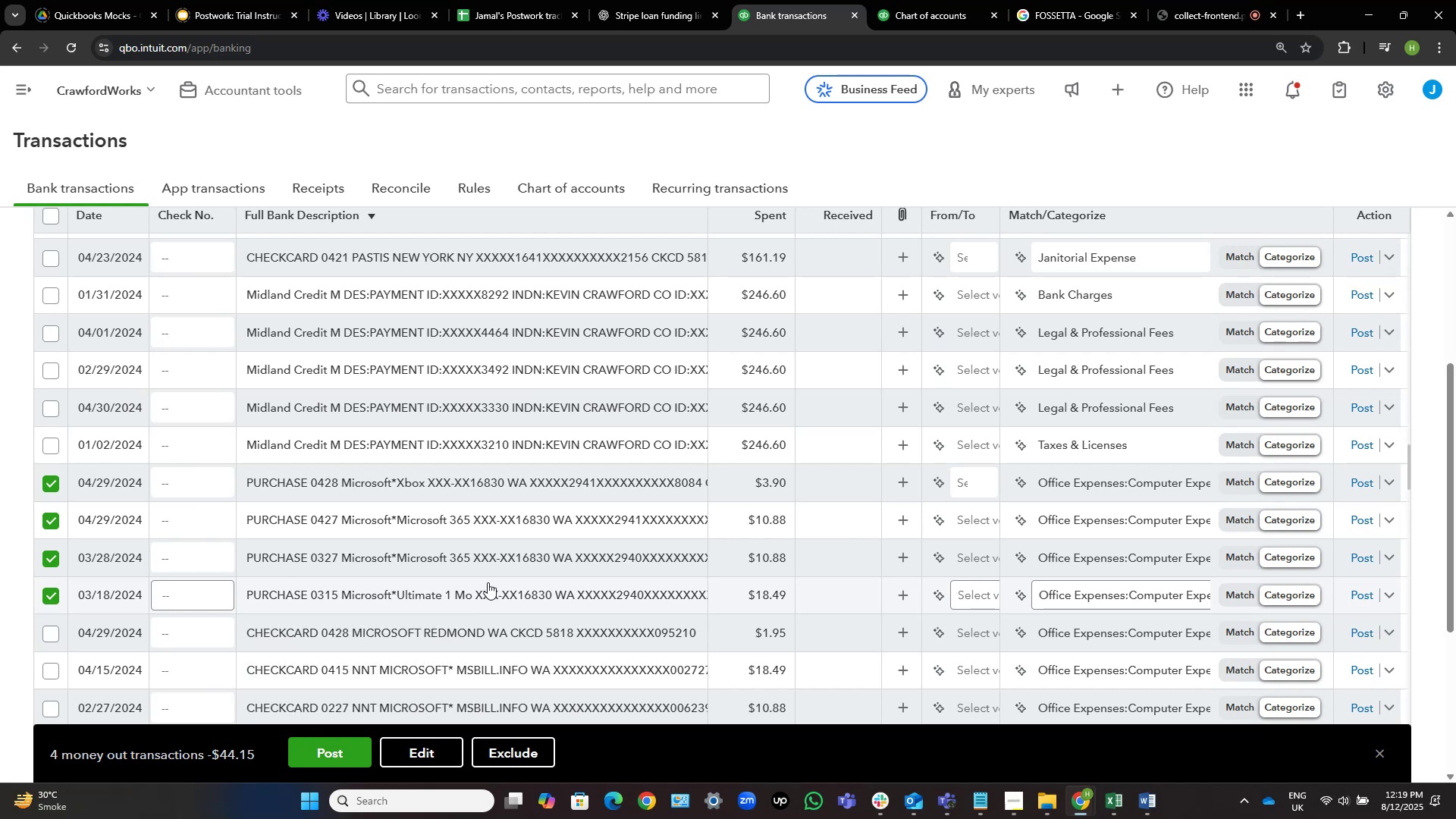 
scroll: coordinate [694, 472], scroll_direction: down, amount: 3.0
 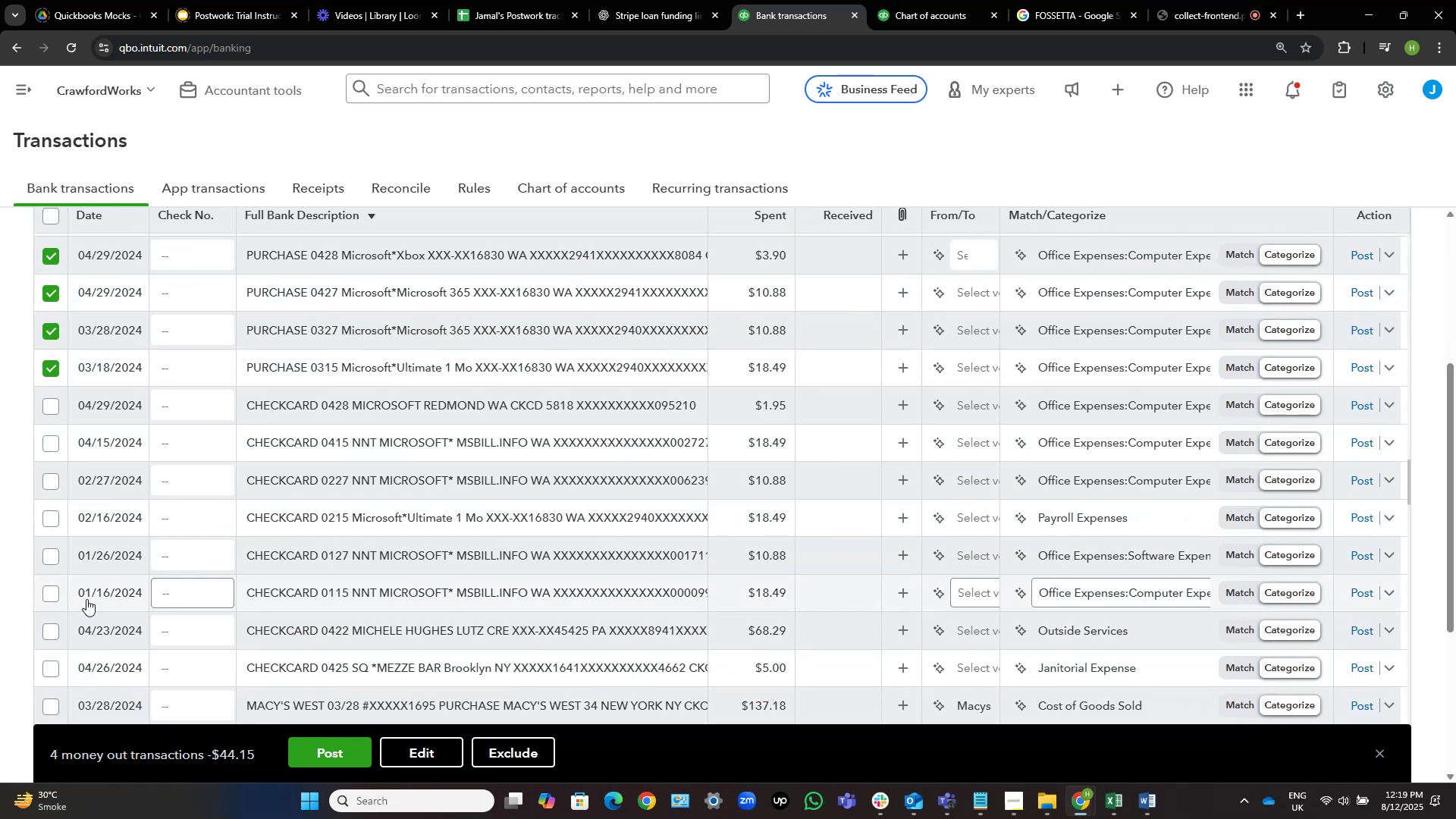 
left_click([46, 592])
 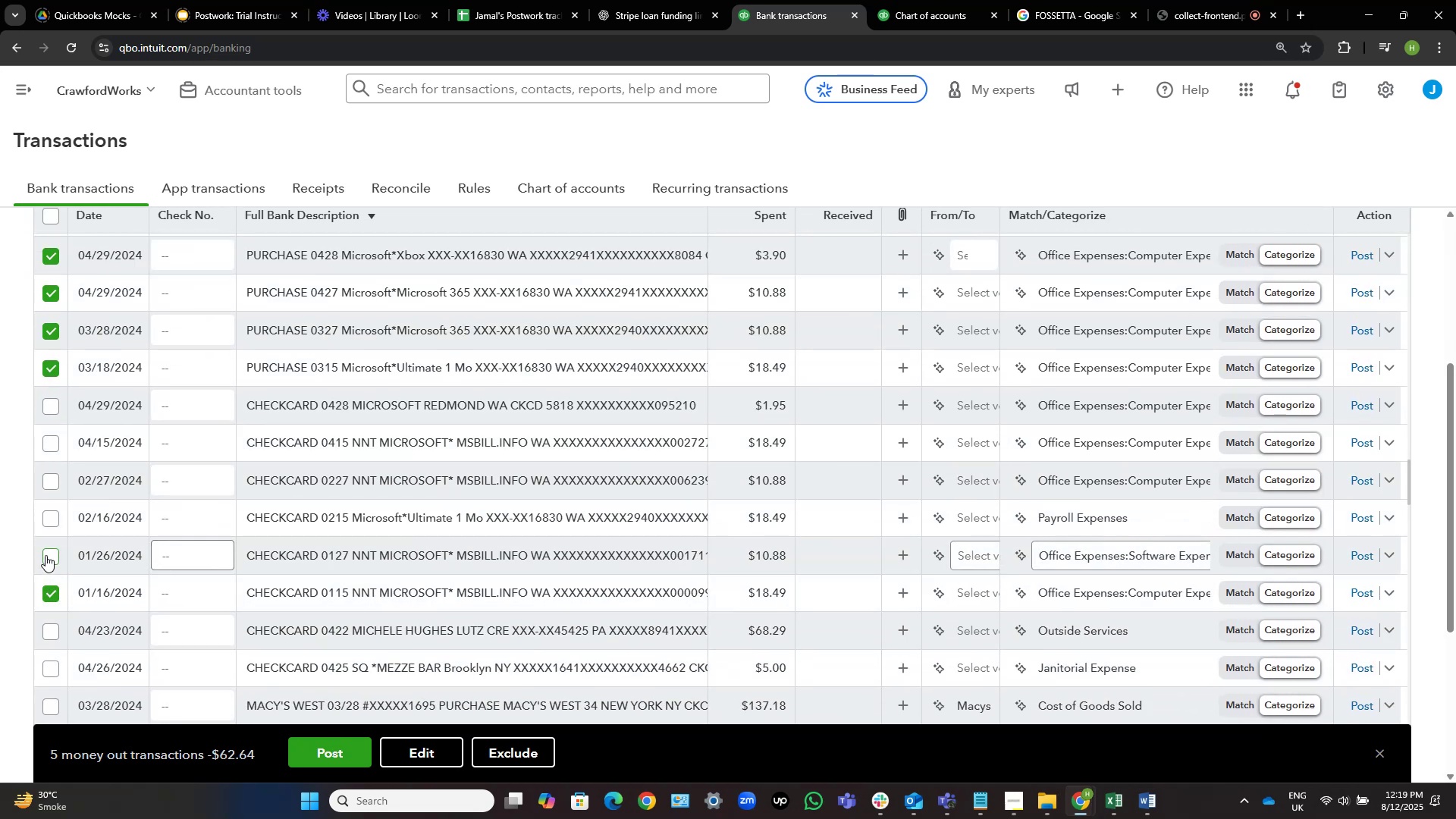 
left_click([49, 556])
 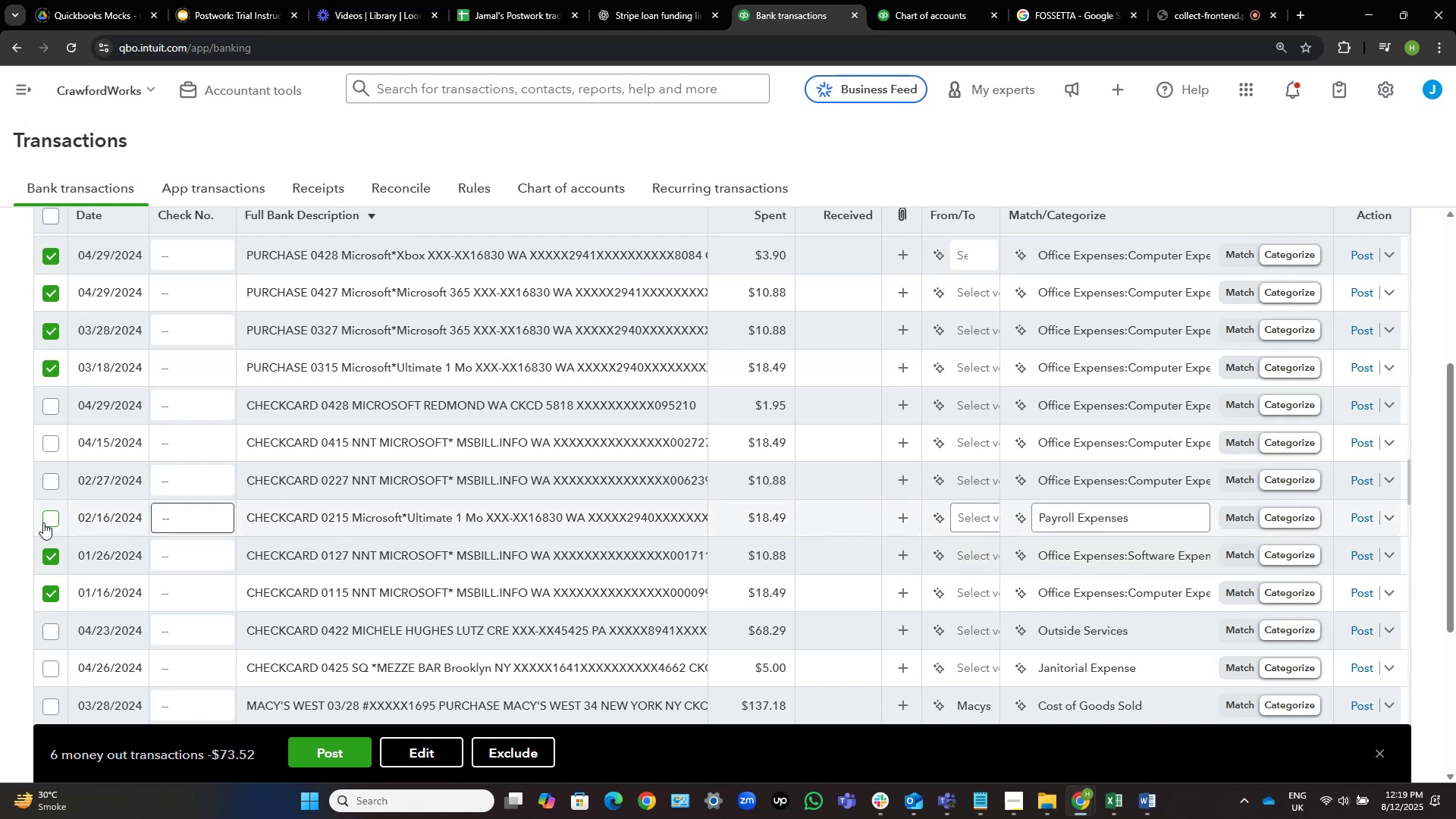 
left_click([49, 520])
 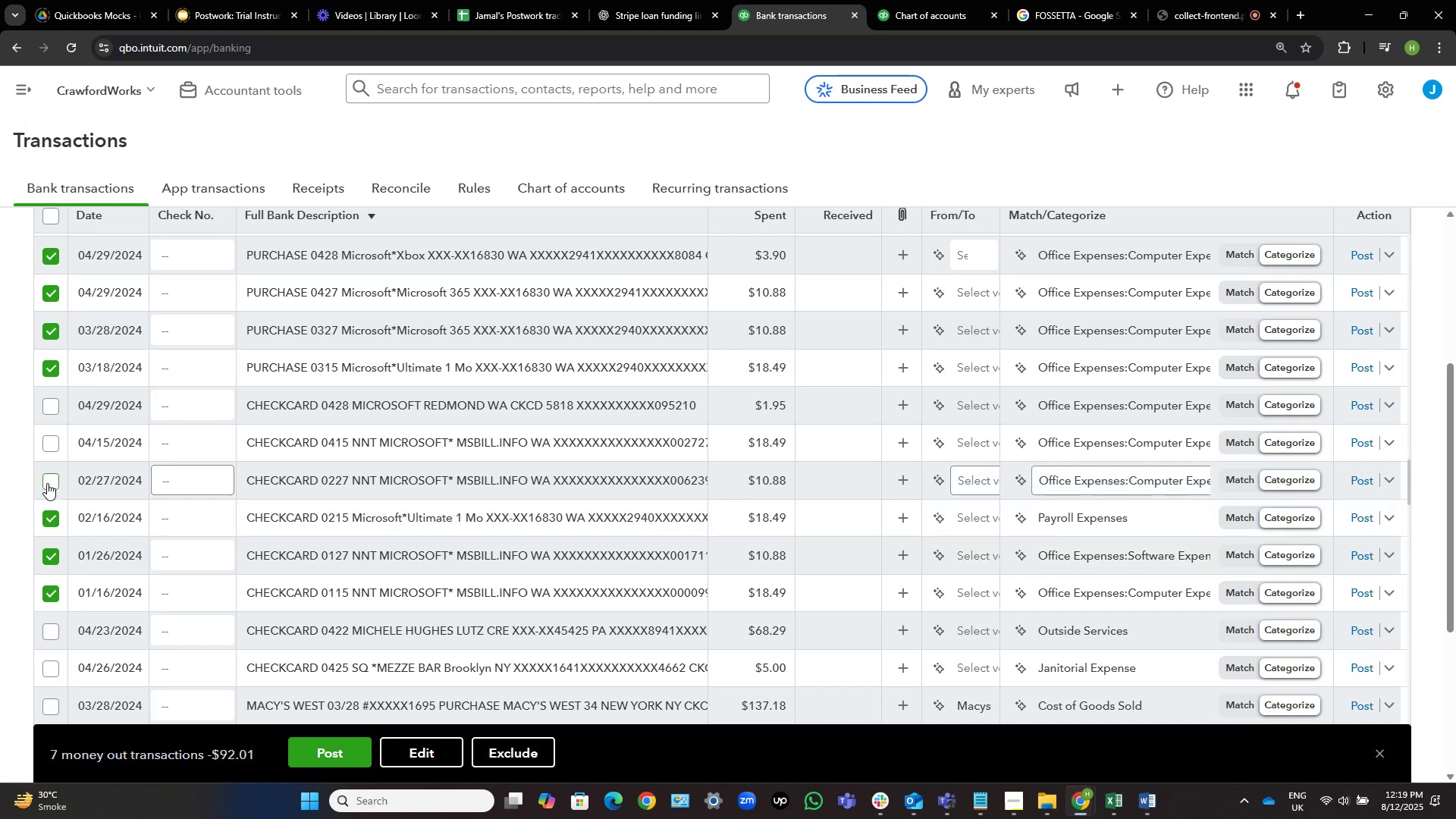 
left_click([47, 482])
 